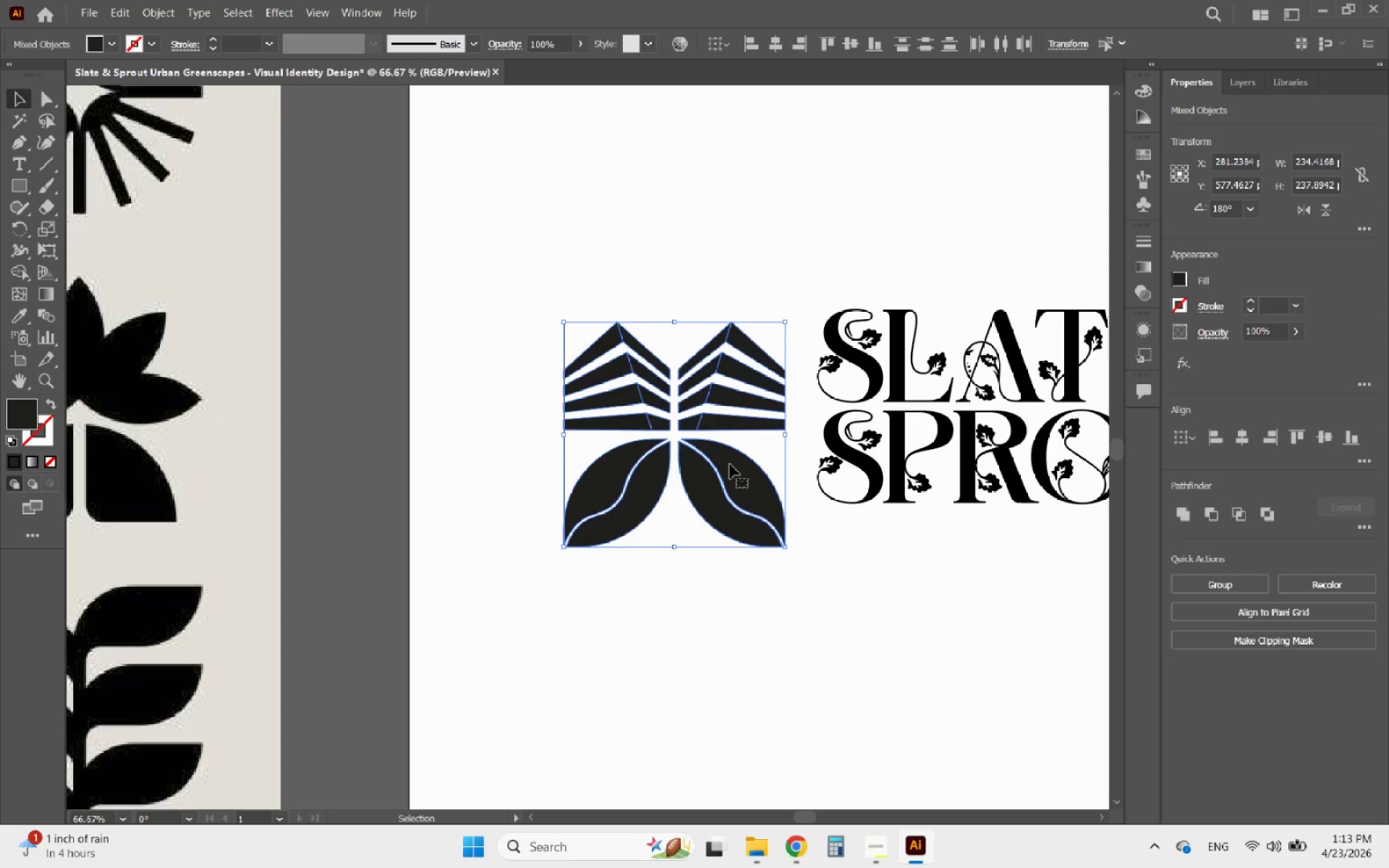 
left_click_drag(start_coordinate=[743, 458], to_coordinate=[725, 425])
 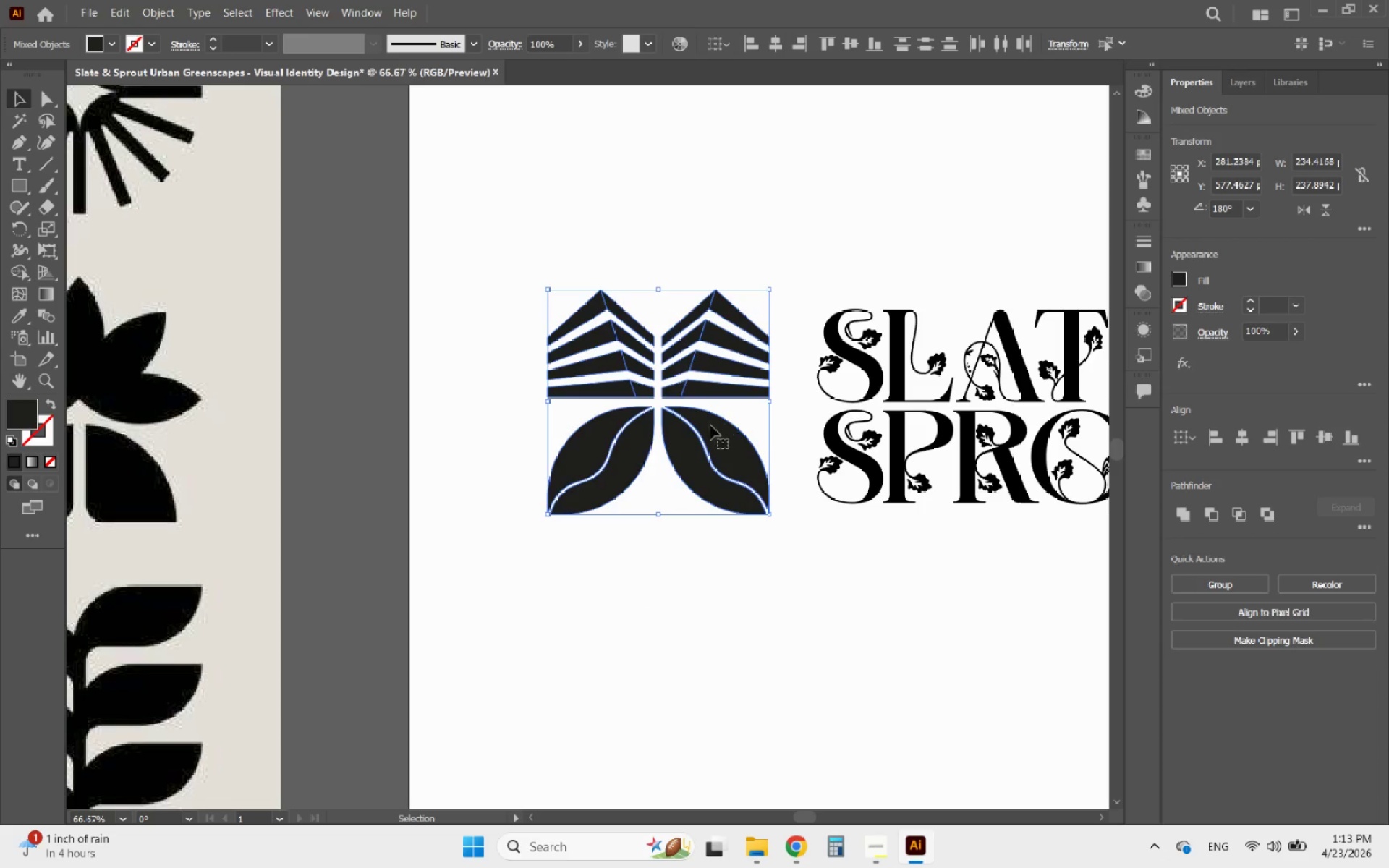 
hold_key(key=AltLeft, duration=2.86)
left_click_drag(start_coordinate=[614, 409], to_coordinate=[613, 550])
 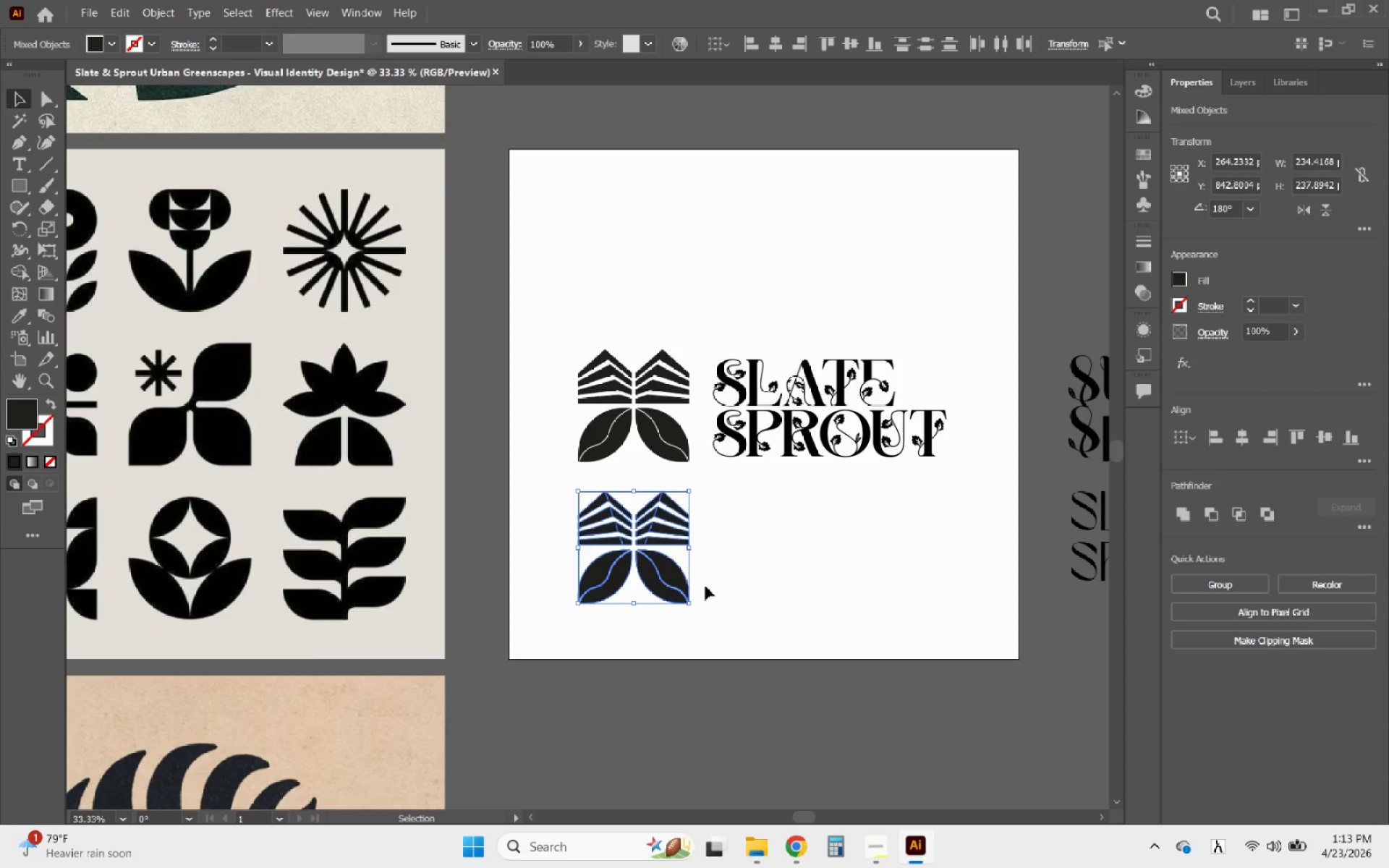 
scroll: coordinate [611, 409], scroll_direction: down, amount: 2.0
 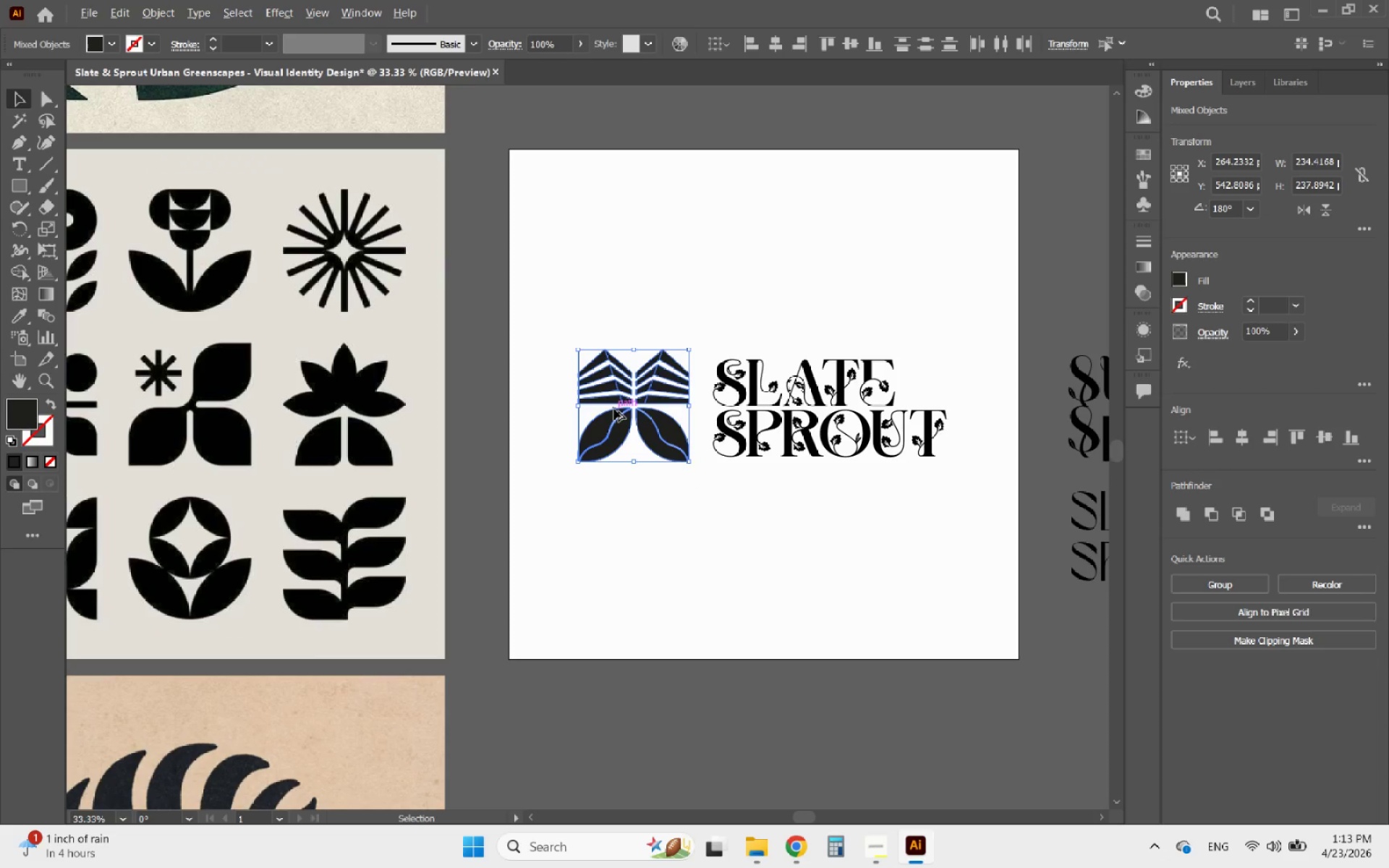 
hold_key(key=ShiftLeft, duration=0.89)
 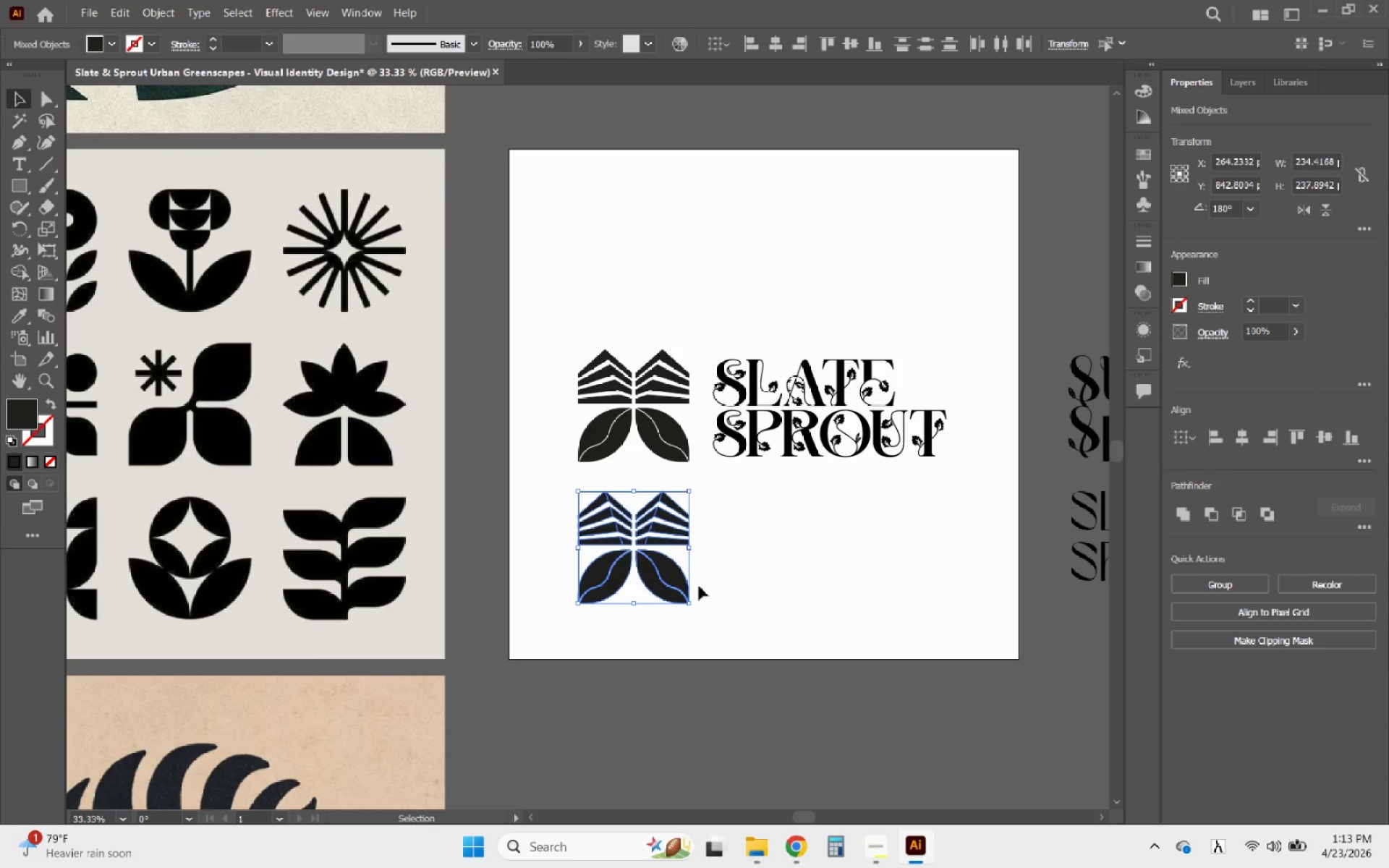 
left_click([705, 586])
 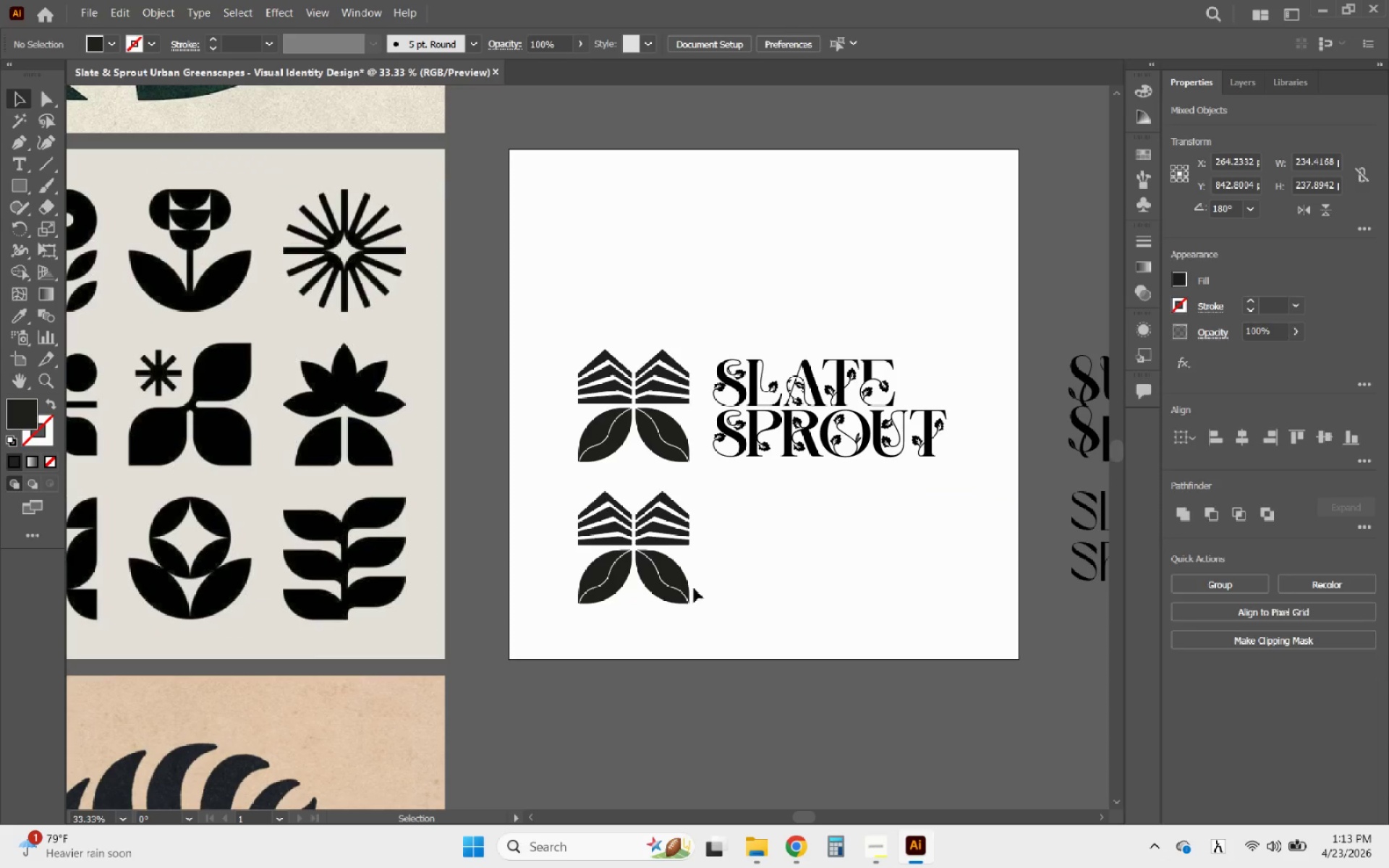 
hold_key(key=AltLeft, duration=0.62)
scroll: coordinate [647, 593], scroll_direction: up, amount: 3.0
 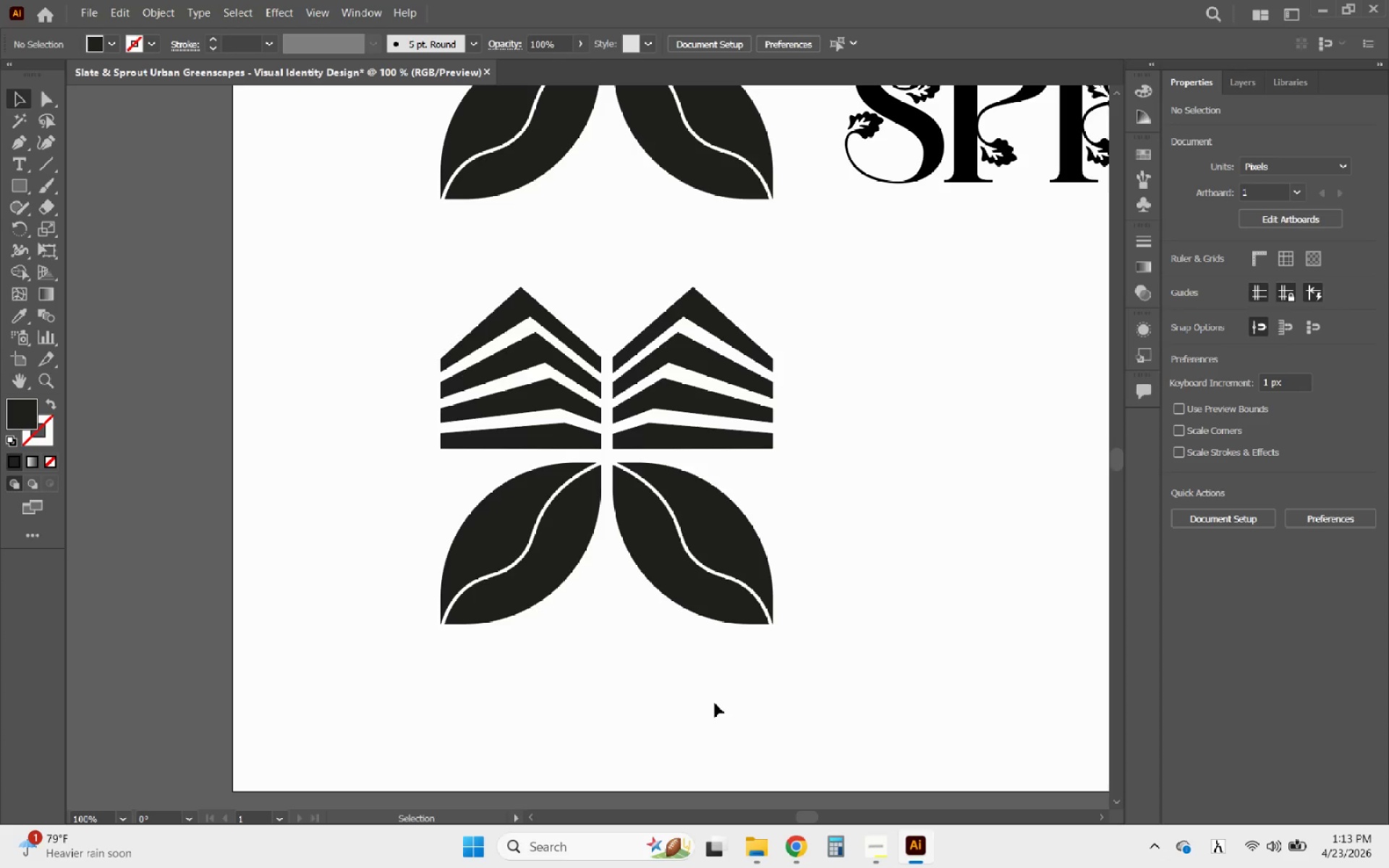 
left_click_drag(start_coordinate=[713, 696], to_coordinate=[475, 502])
 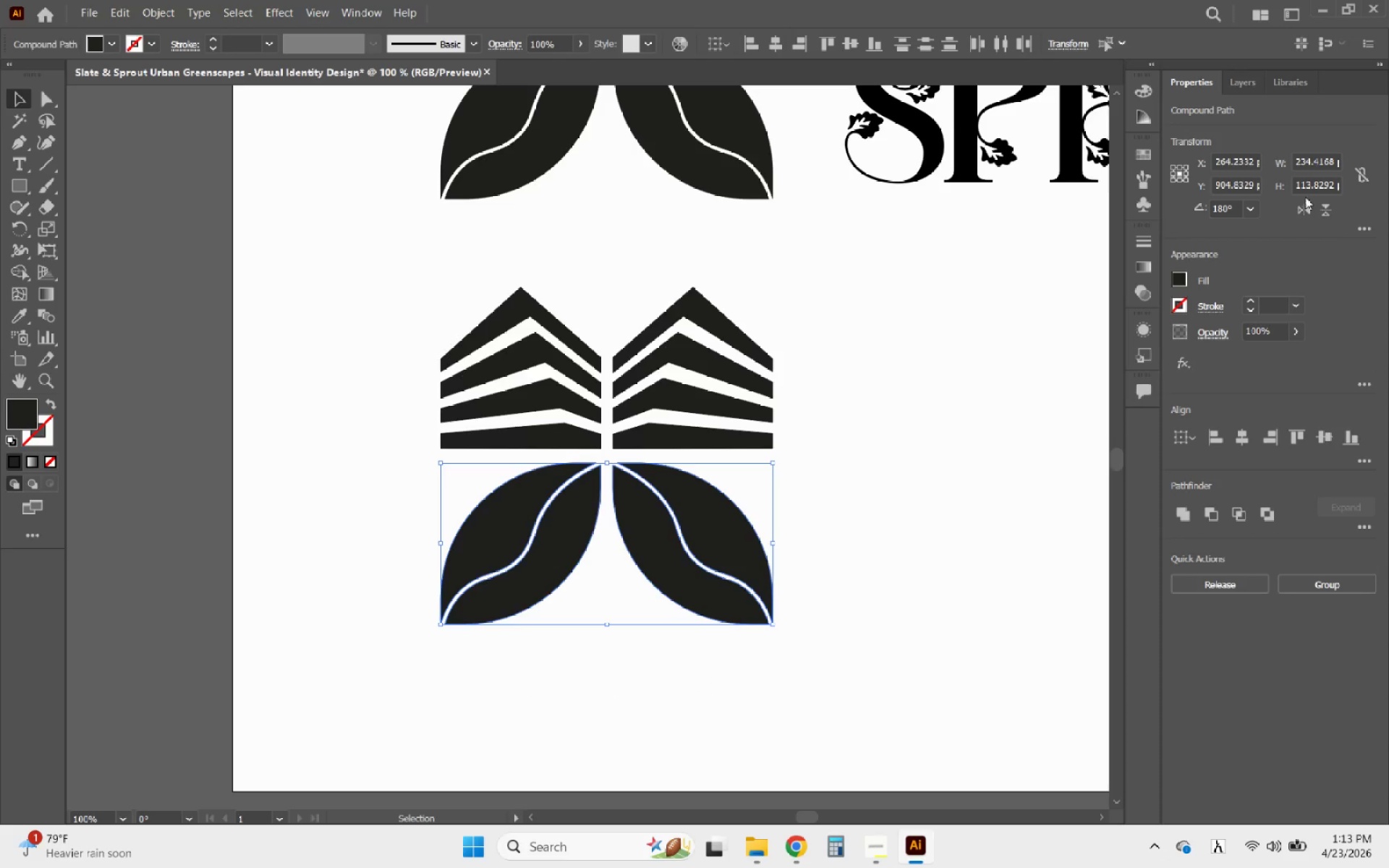 
left_click([1321, 205])
 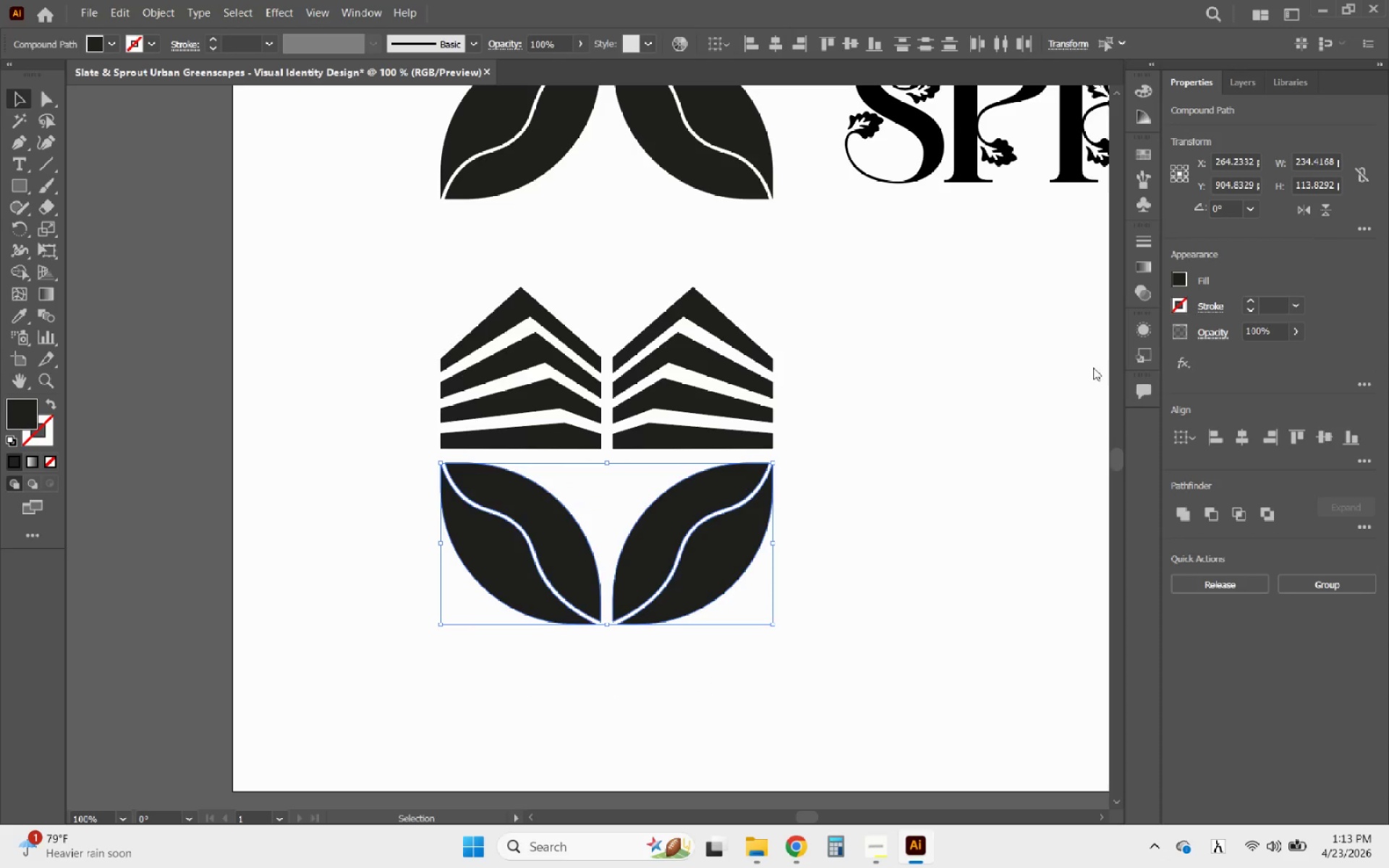 
left_click([880, 506])
 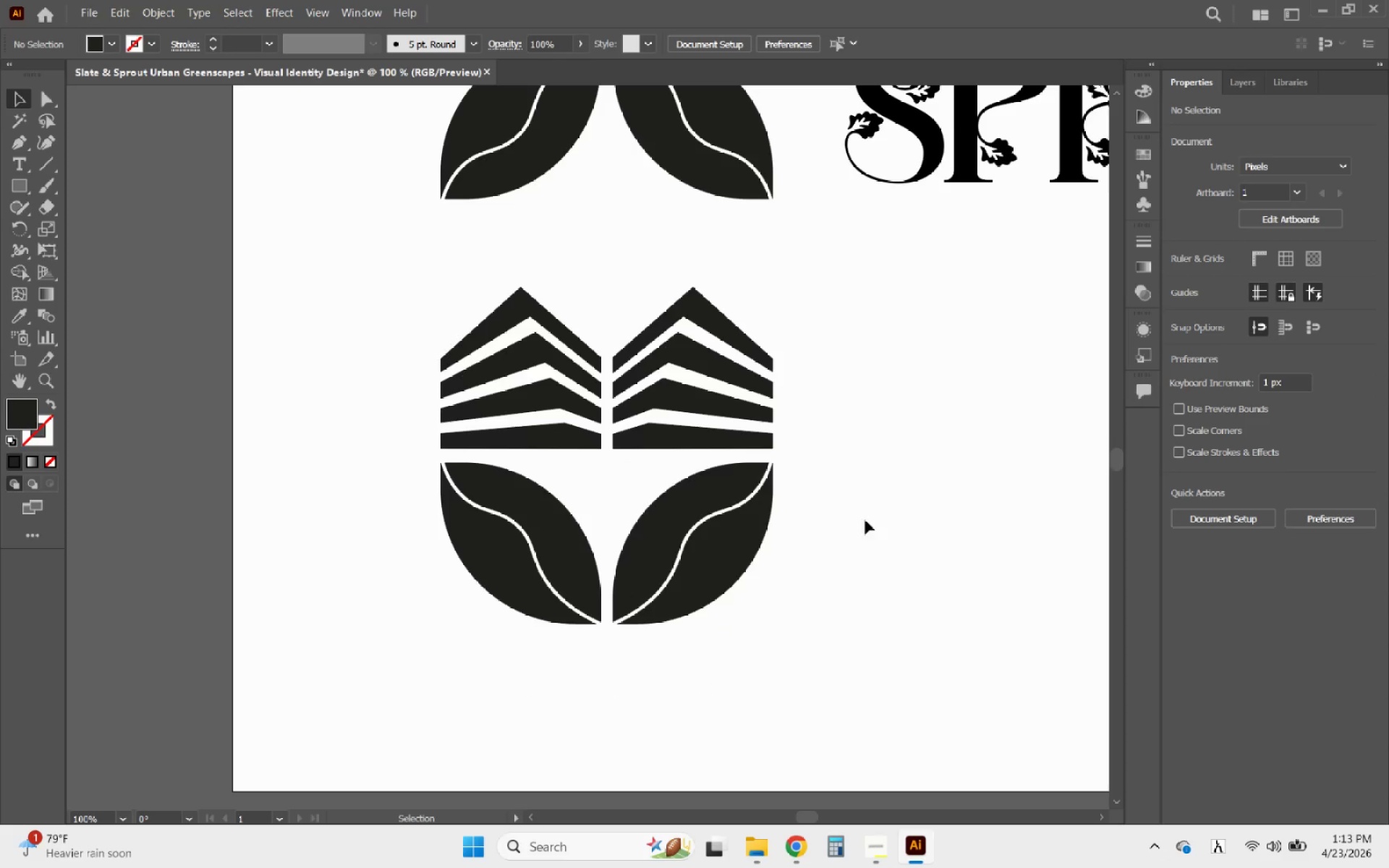 
hold_key(key=AltLeft, duration=2.72)
scroll: coordinate [646, 608], scroll_direction: down, amount: 5.0
 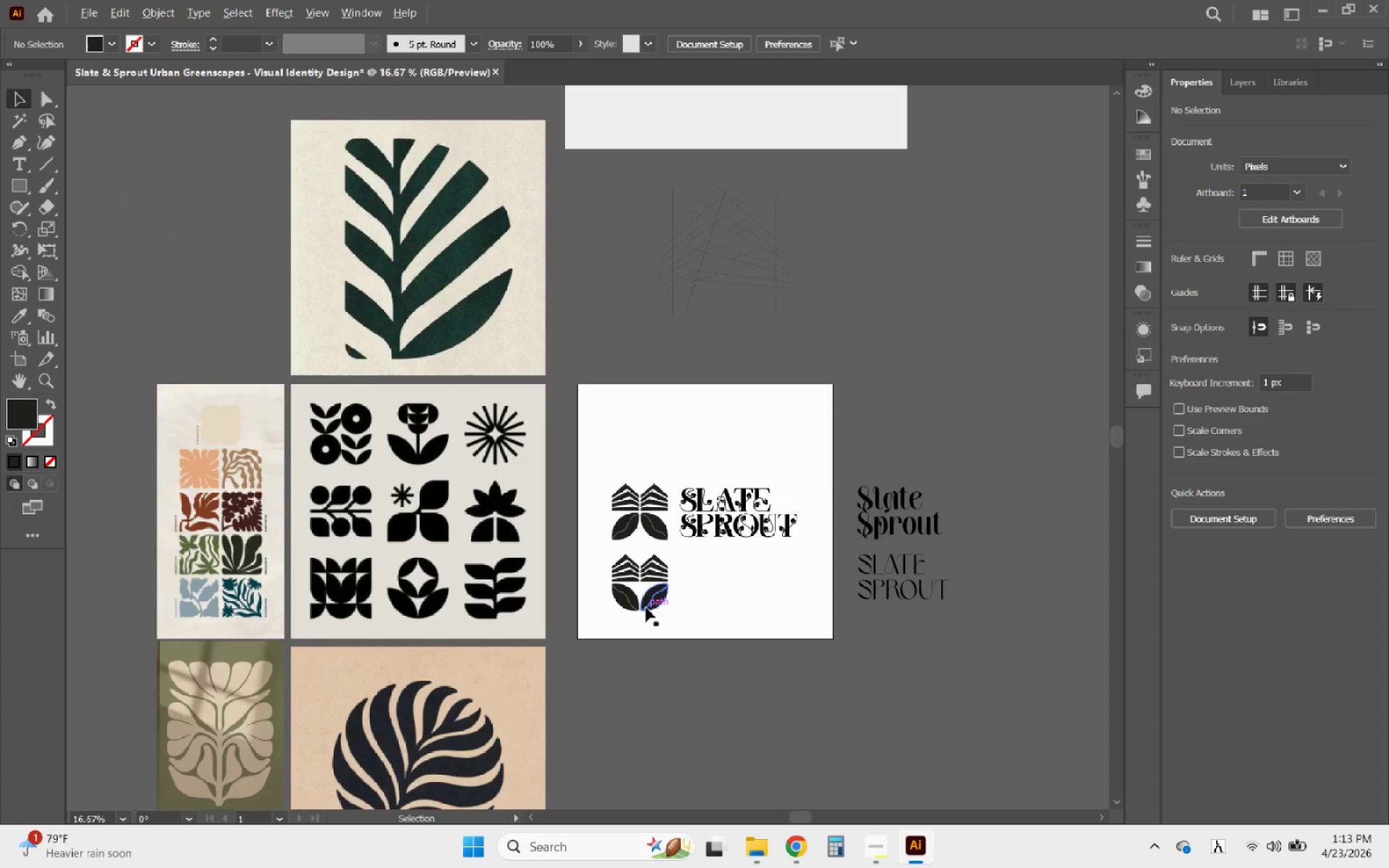 
scroll: coordinate [649, 556], scroll_direction: up, amount: 5.0
 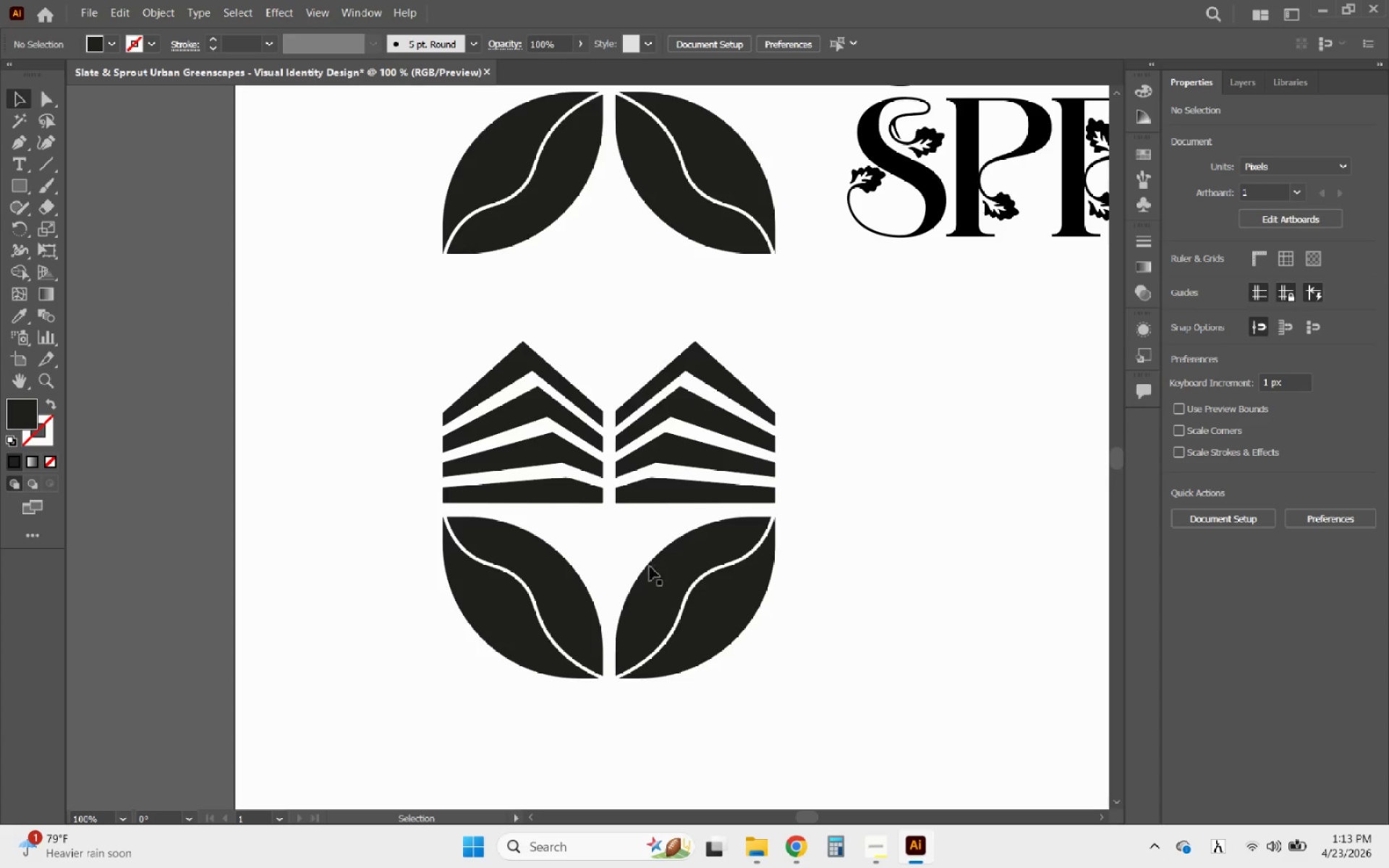 
hold_key(key=AltLeft, duration=0.97)
scroll: coordinate [615, 558], scroll_direction: up, amount: 2.0
 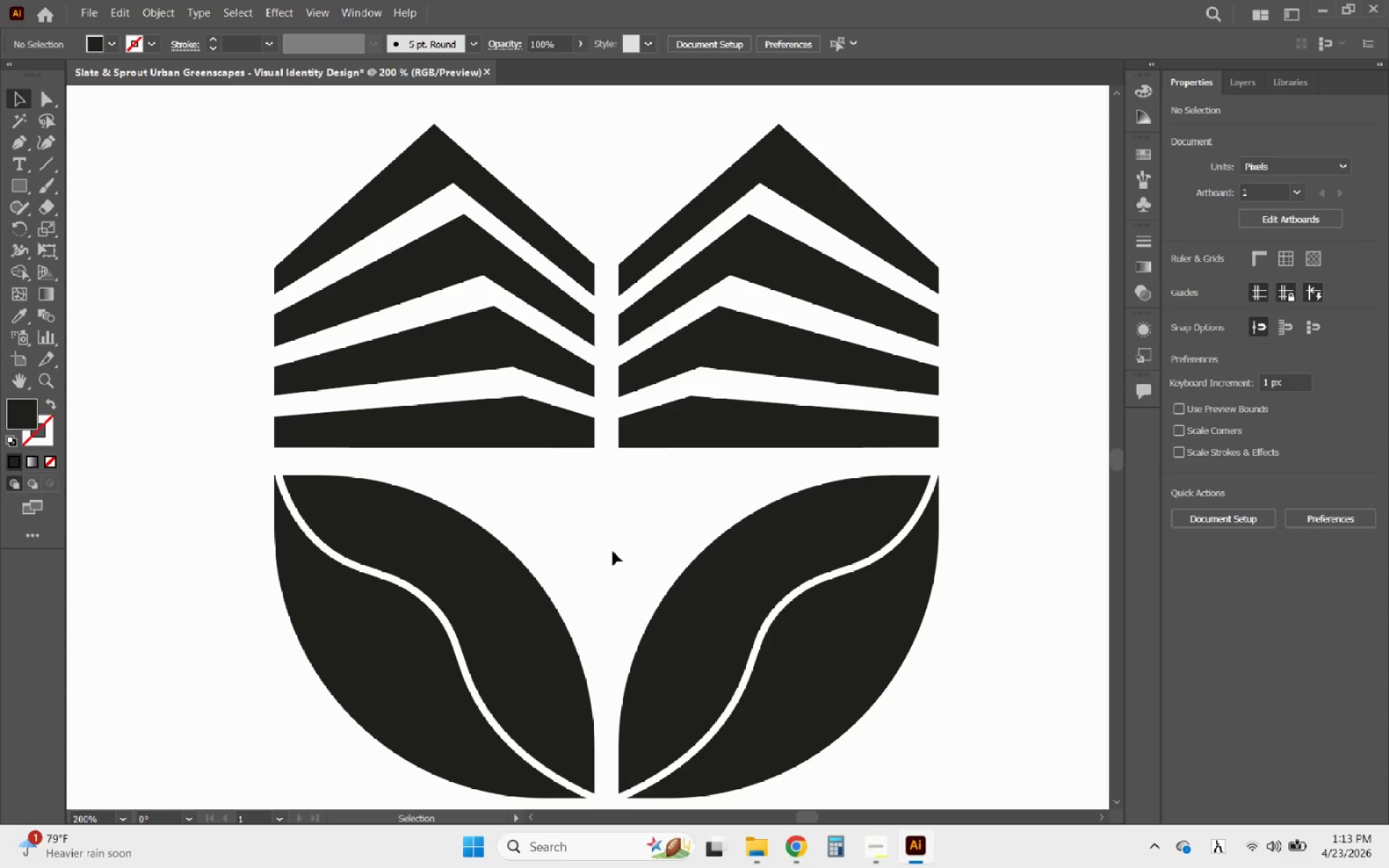 
key(Alt+AltLeft)
 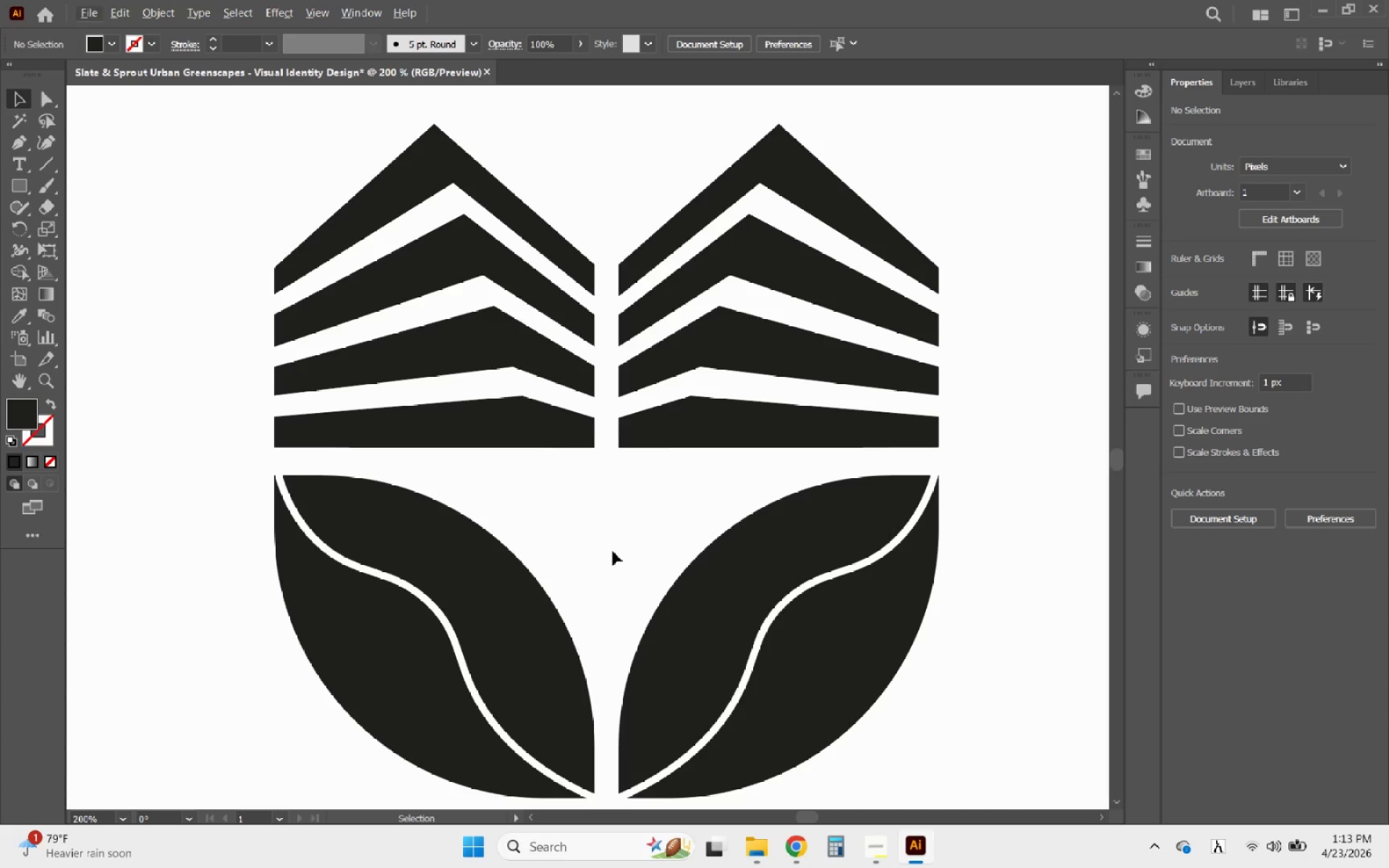 
hold_key(key=AltLeft, duration=1.05)
scroll: coordinate [613, 551], scroll_direction: down, amount: 4.0
 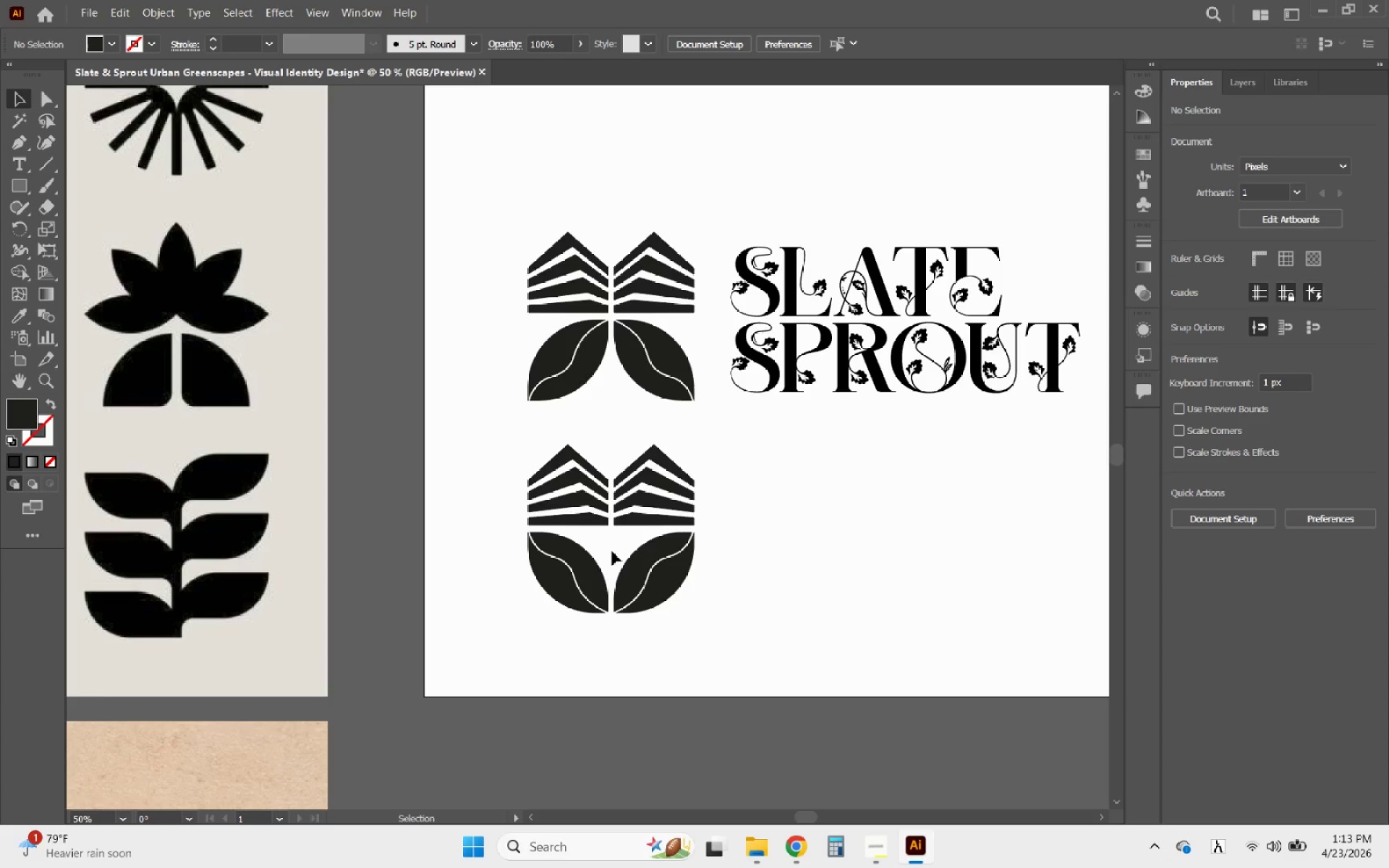 
hold_key(key=AltLeft, duration=2.41)
scroll: coordinate [619, 558], scroll_direction: up, amount: 4.0
 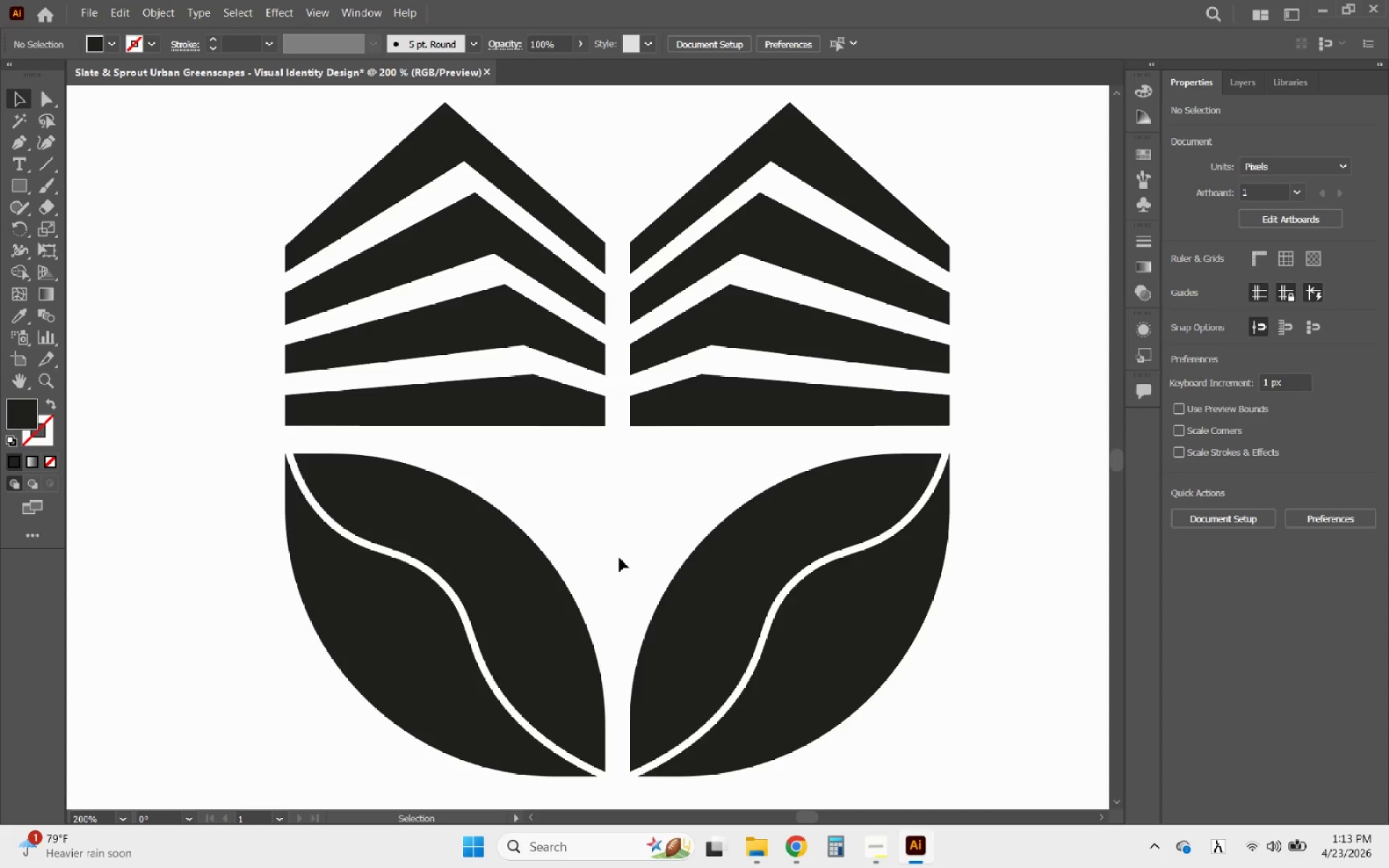 
hold_key(key=AltLeft, duration=1.03)
scroll: coordinate [518, 494], scroll_direction: up, amount: 1.0
 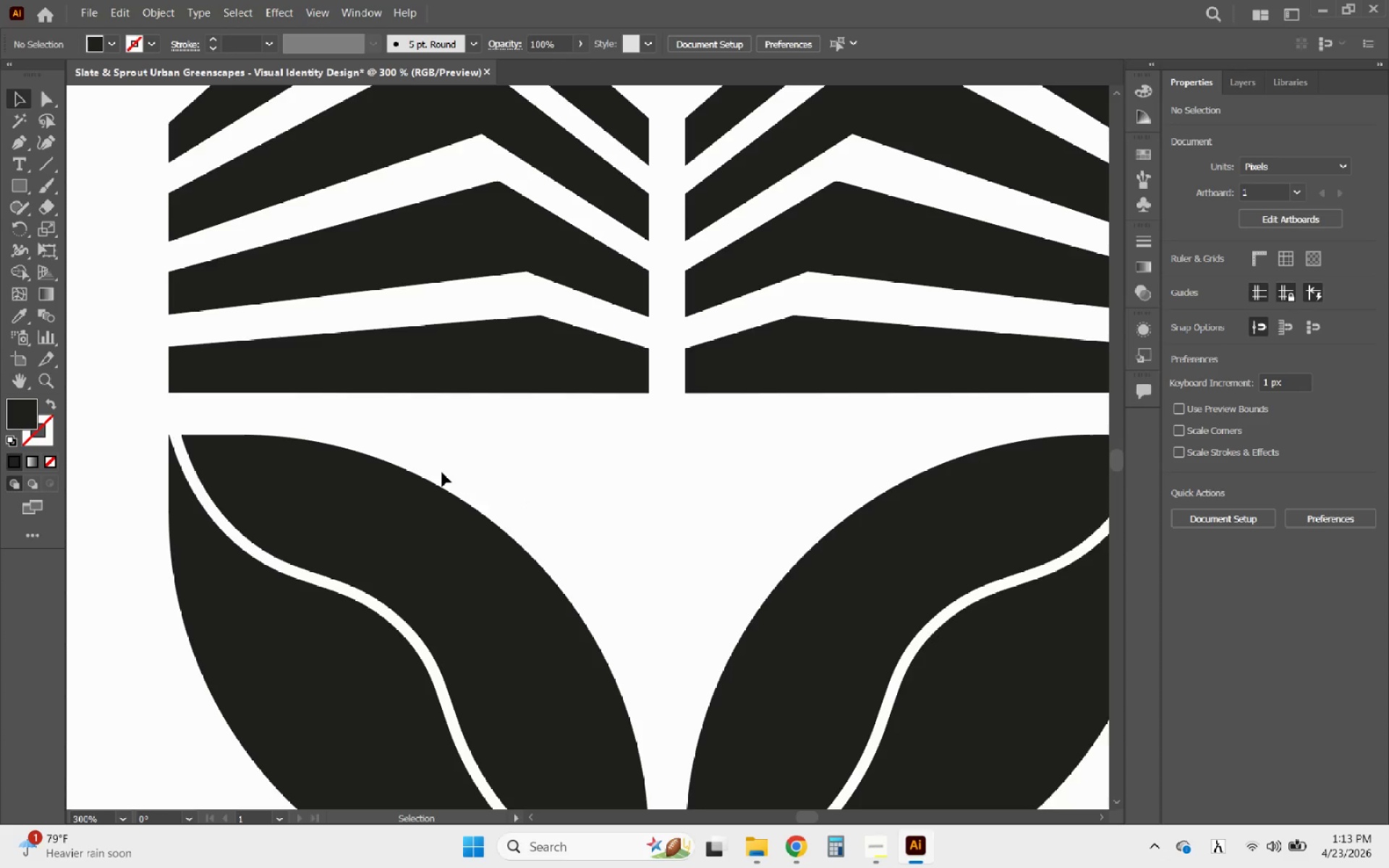 
hold_key(key=AltLeft, duration=1.22)
scroll: coordinate [391, 462], scroll_direction: down, amount: 2.0
 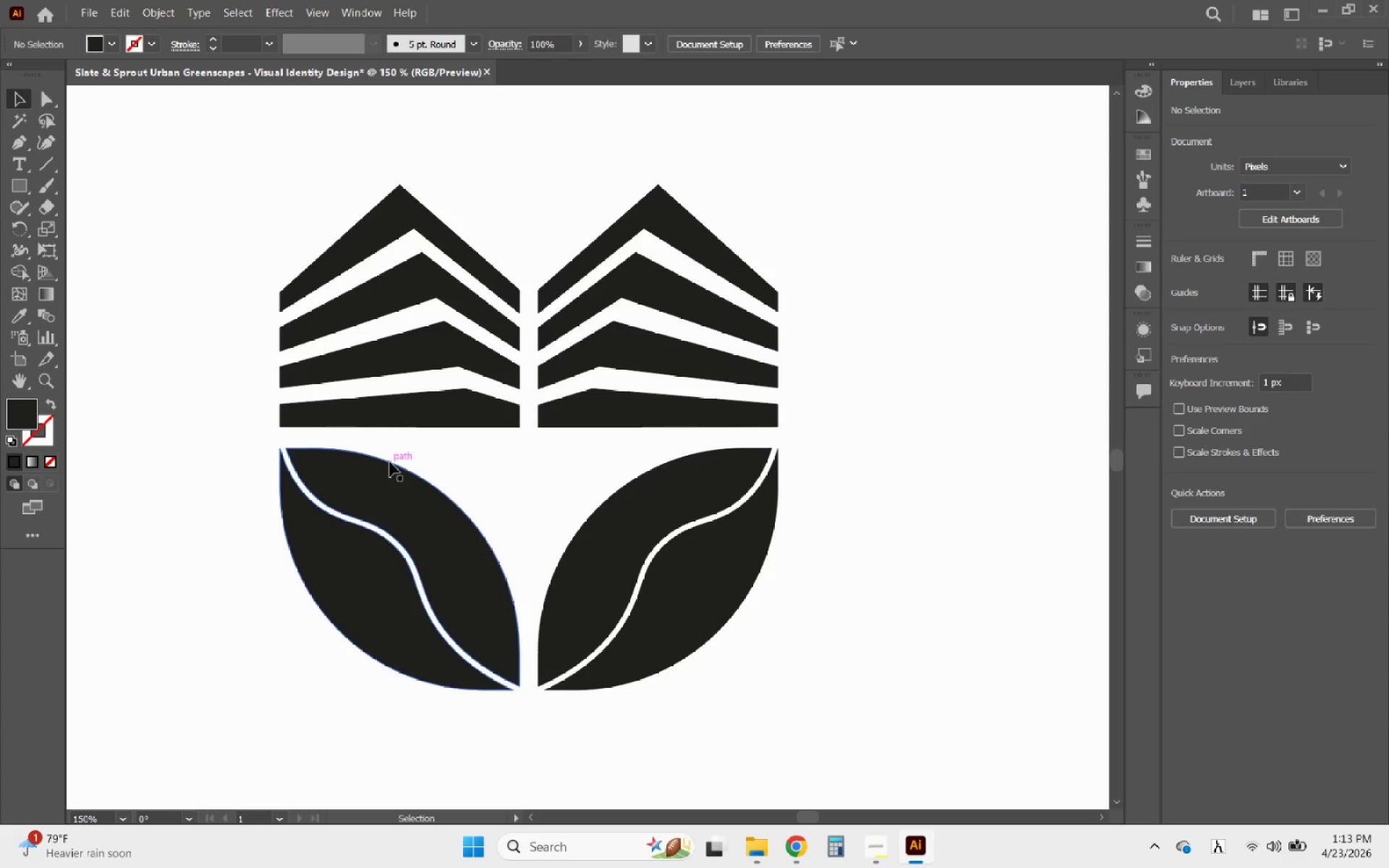 
wait(10.44)
 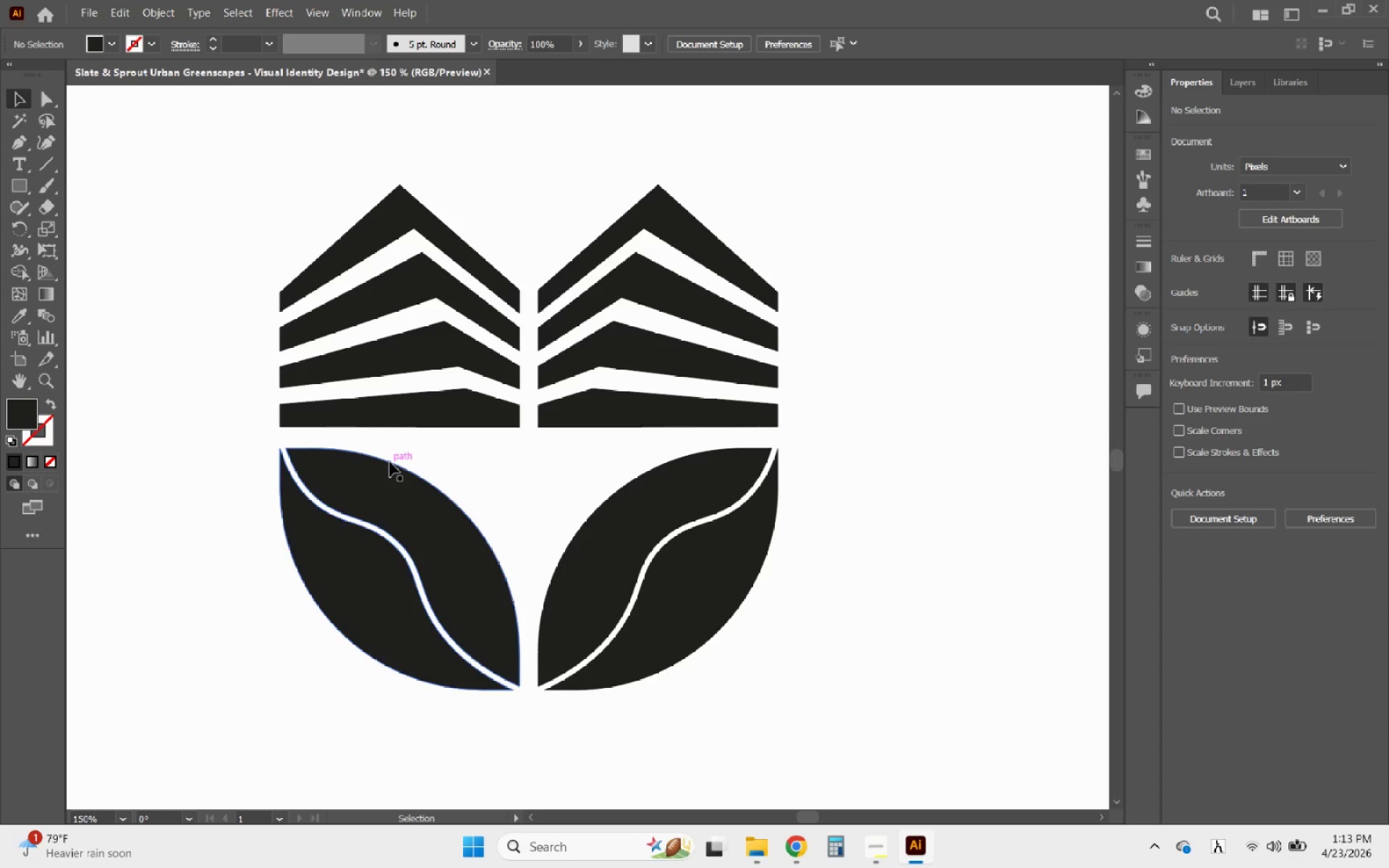 
left_click([20, 140])
 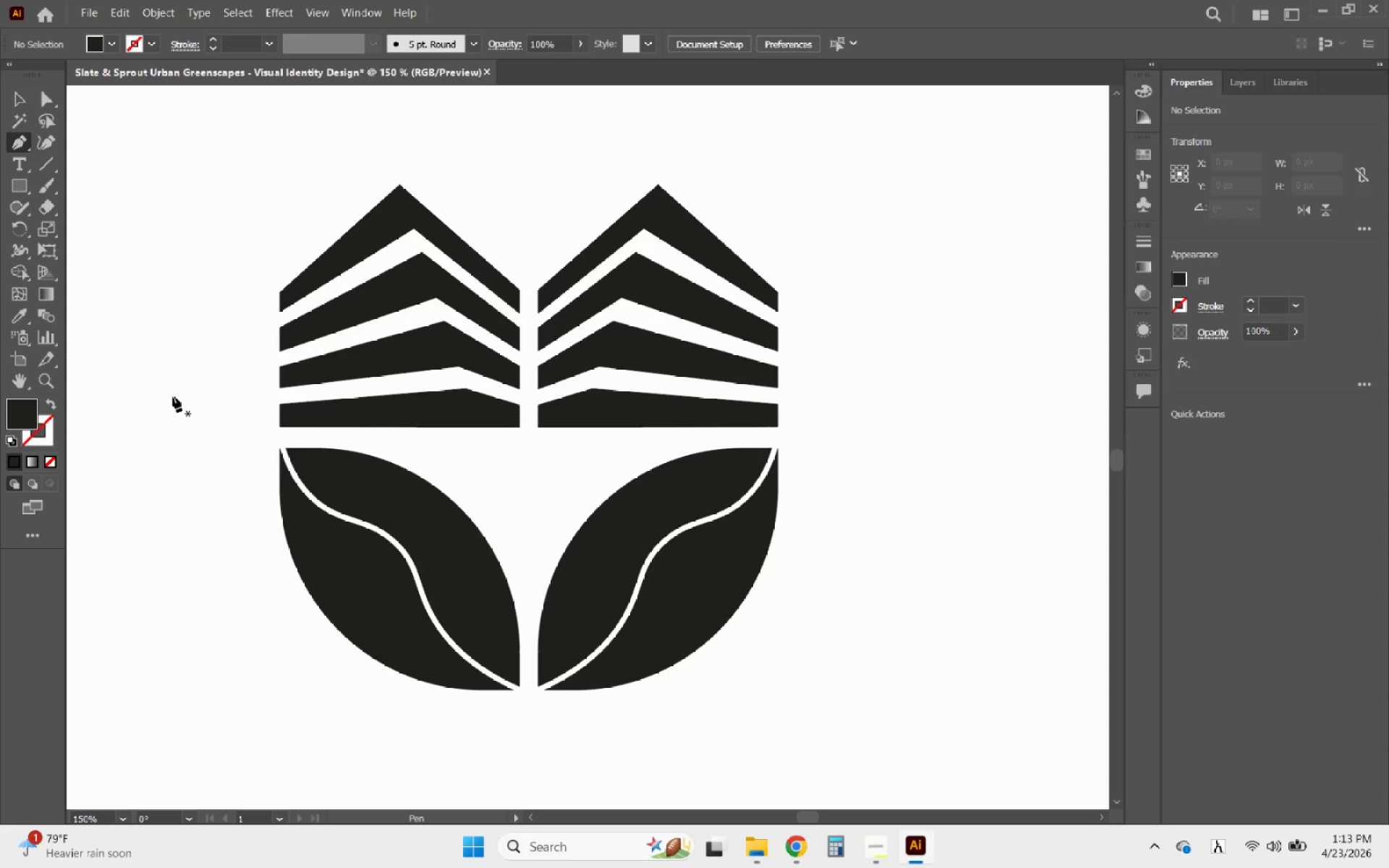 
hold_key(key=AltLeft, duration=1.08)
scroll: coordinate [320, 457], scroll_direction: up, amount: 3.0
 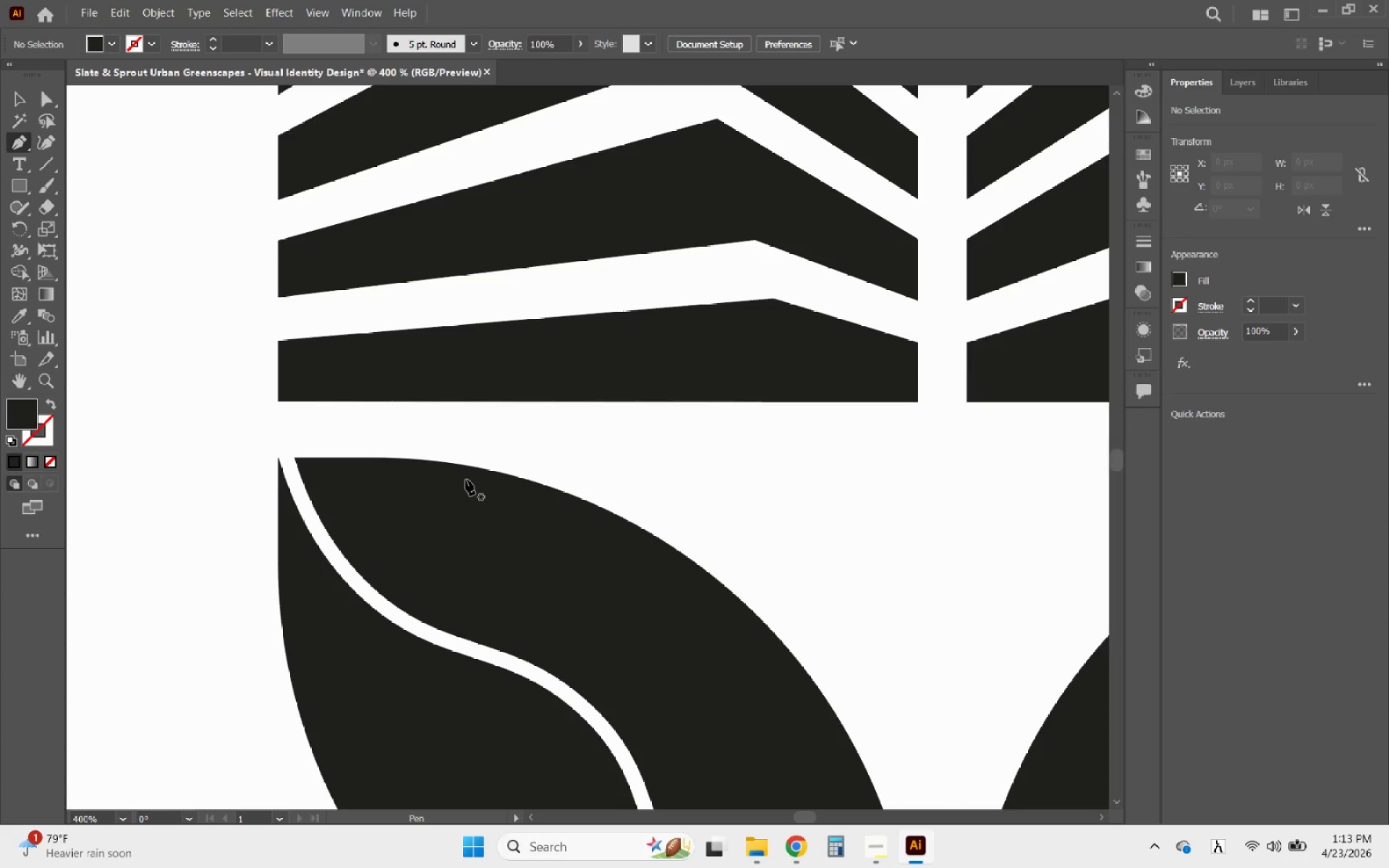 
left_click([470, 370])
 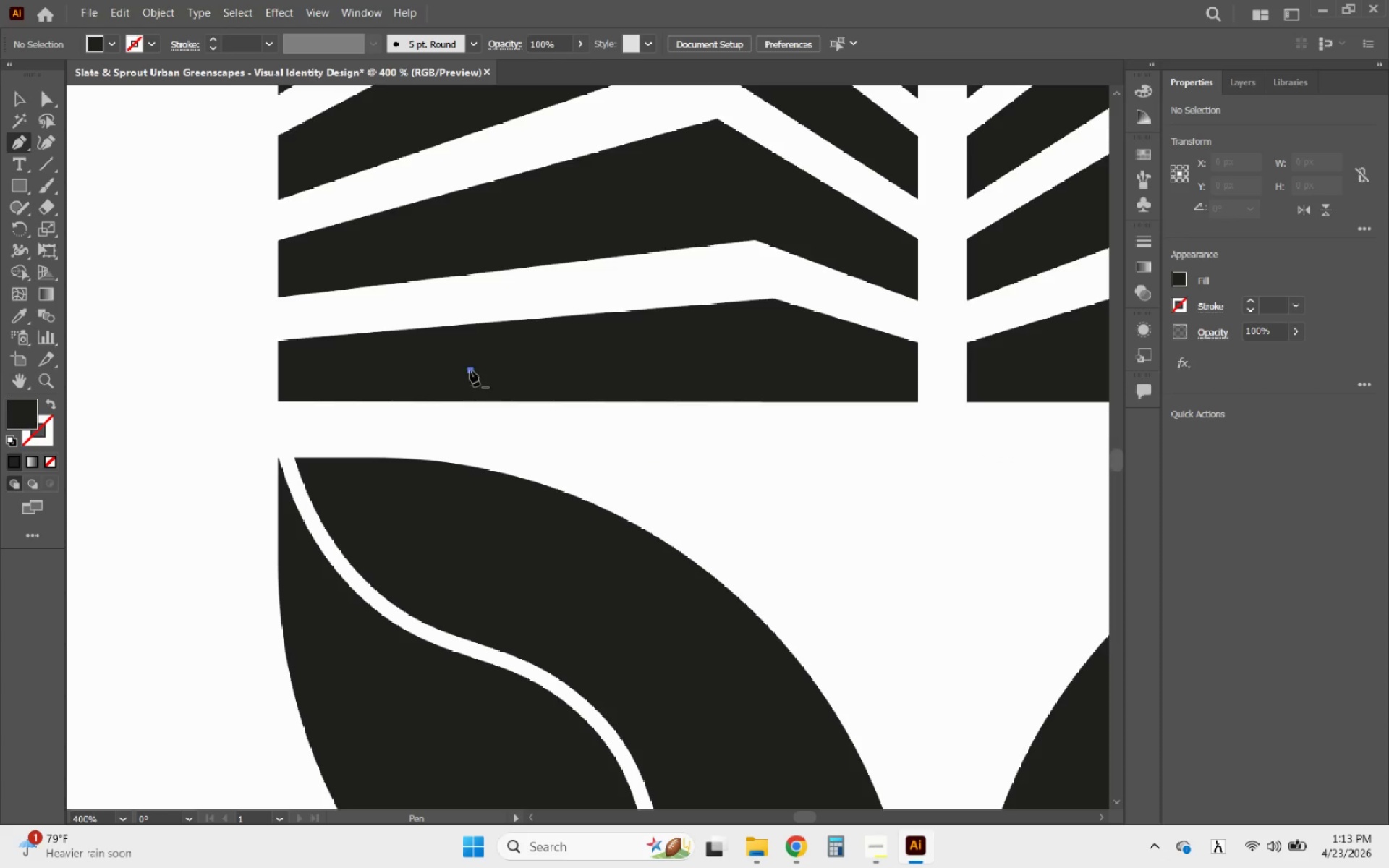 
hold_key(key=ShiftLeft, duration=0.95)
left_click([488, 531])
 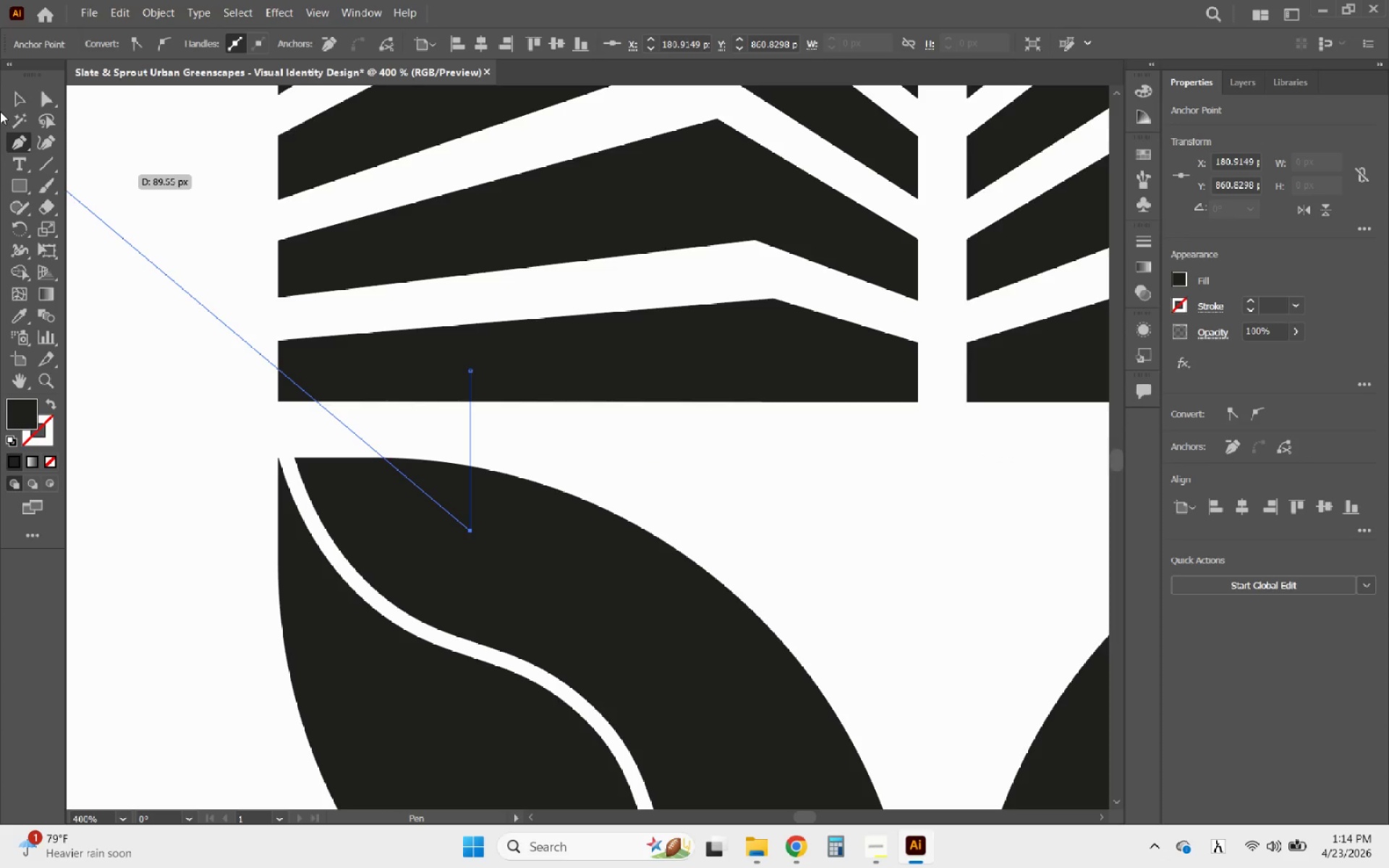 
left_click([17, 99])
 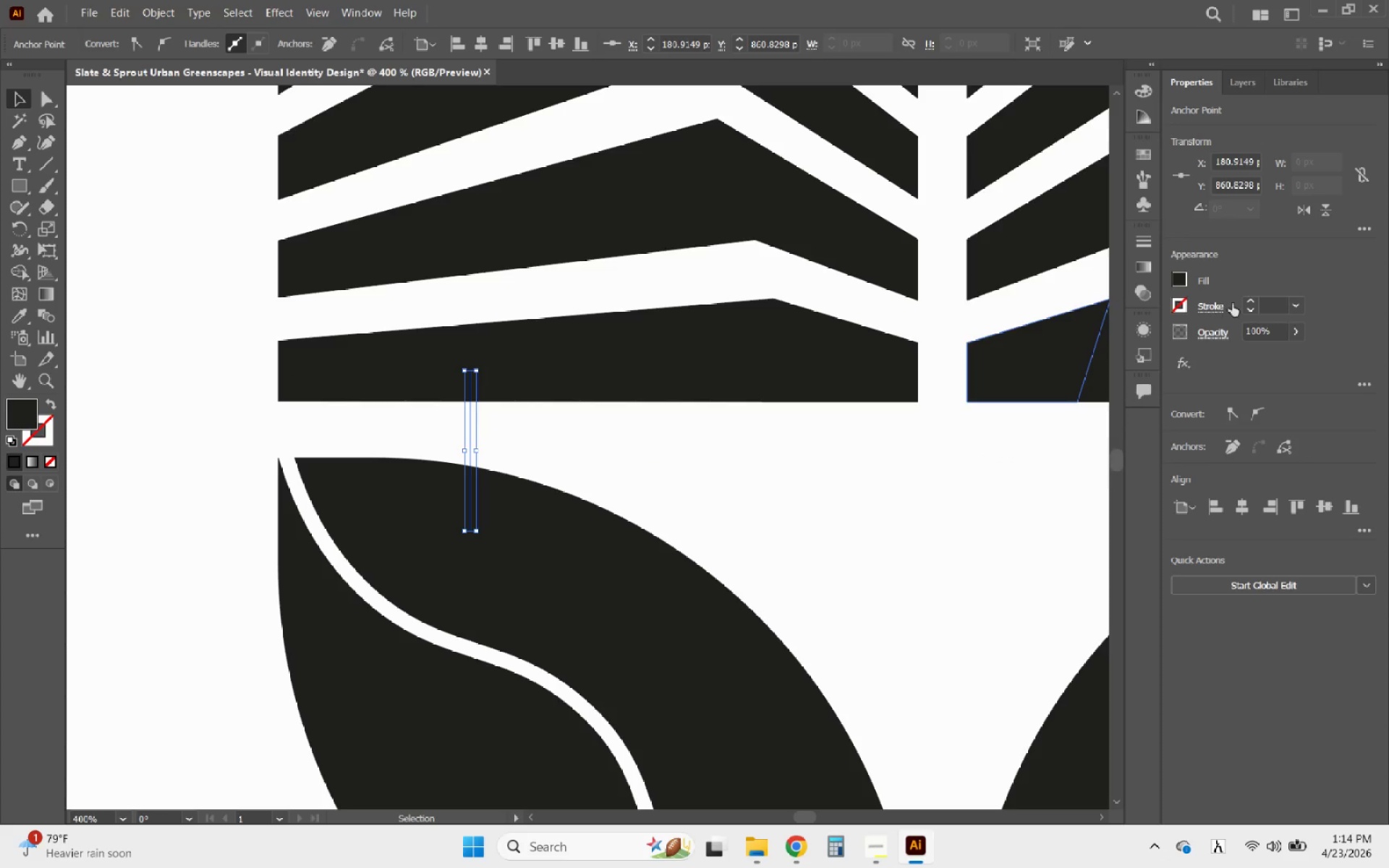 
left_click([1254, 302])
 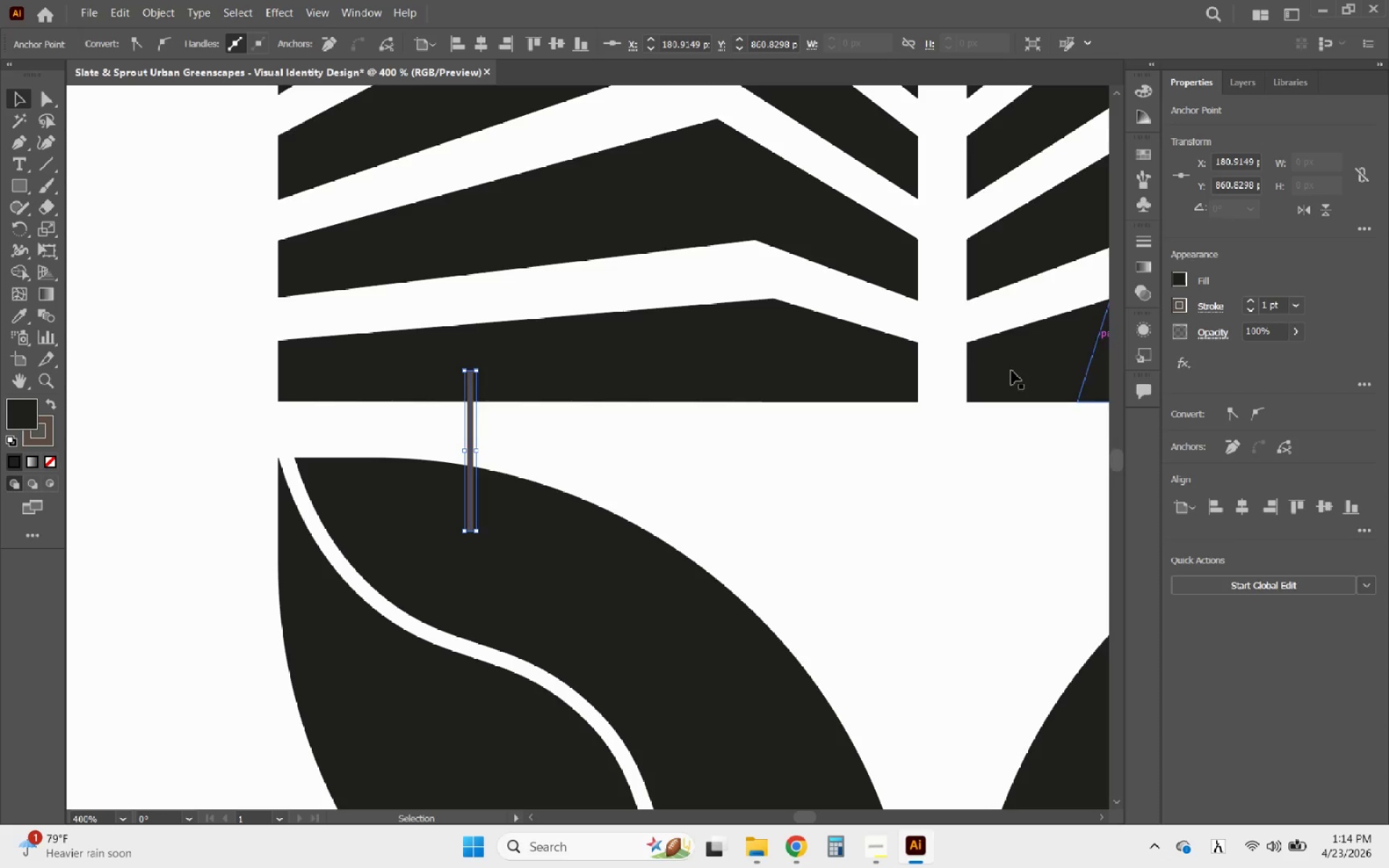 
hold_key(key=AltLeft, duration=1.39)
scroll: coordinate [357, 413], scroll_direction: down, amount: 2.0
 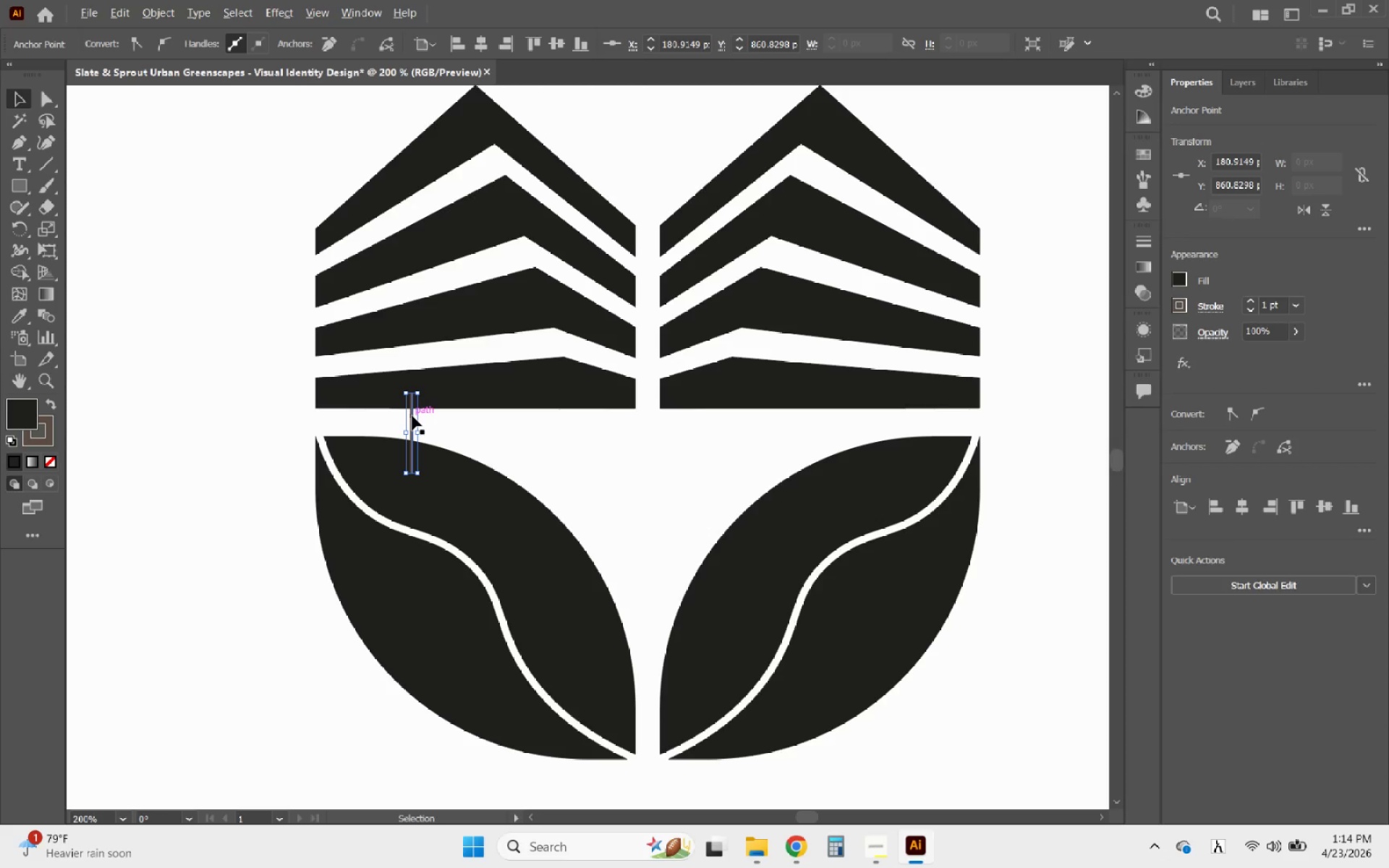 
left_click([412, 416])
 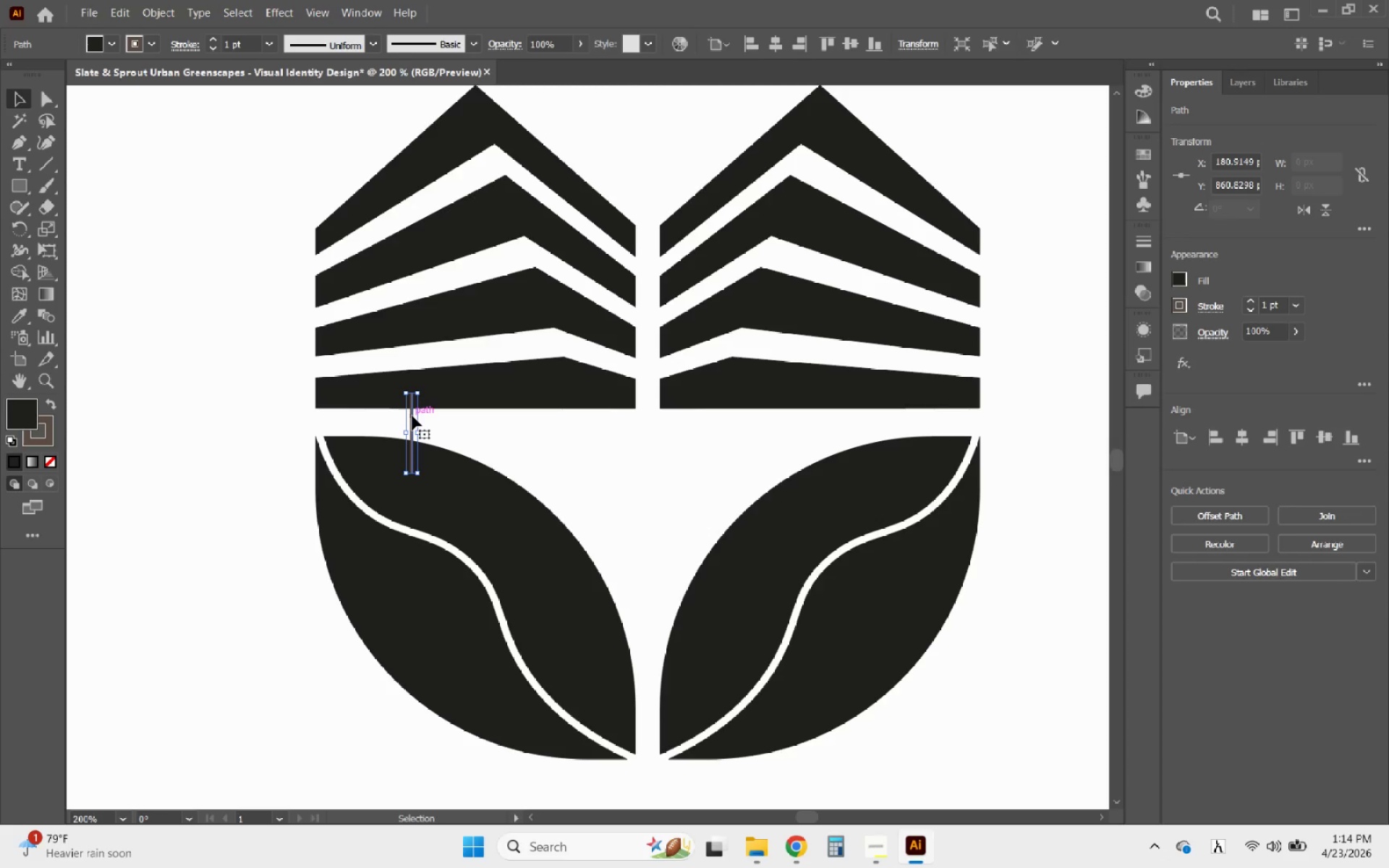 
hold_key(key=AltLeft, duration=1.88)
left_click_drag(start_coordinate=[412, 416], to_coordinate=[857, 412])
 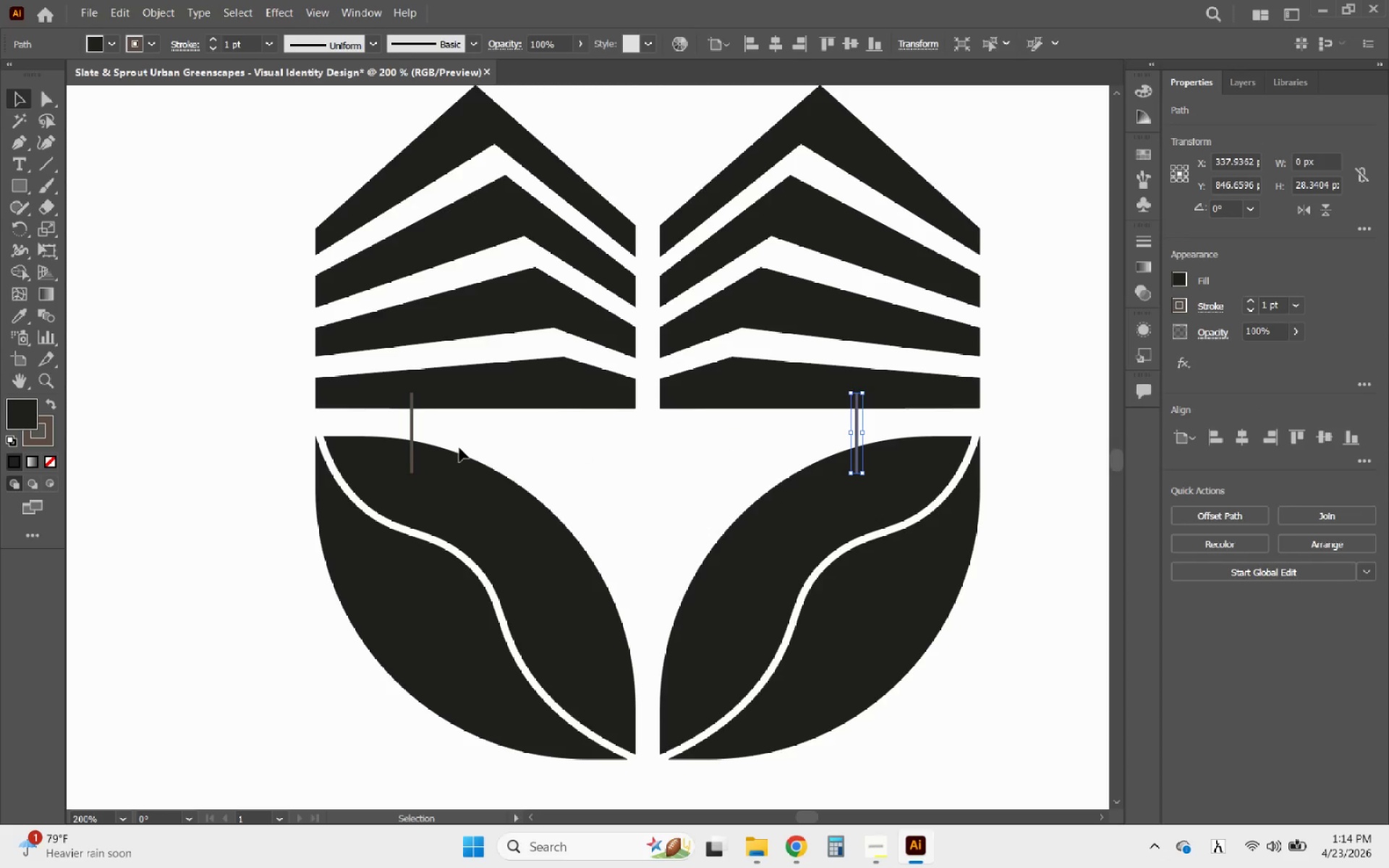 
hold_key(key=ShiftLeft, duration=1.36)
 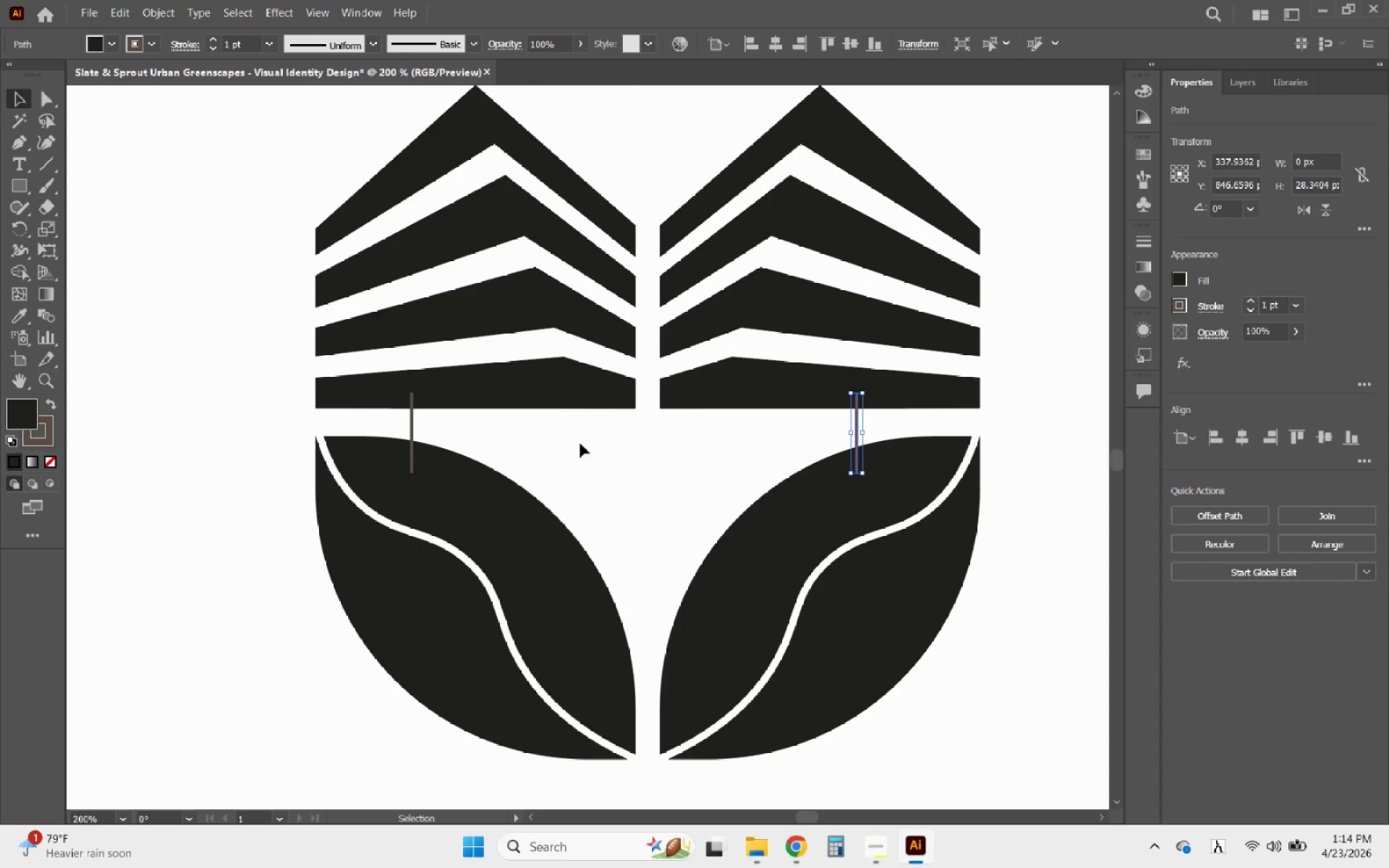 
hold_key(key=ShiftLeft, duration=0.67)
 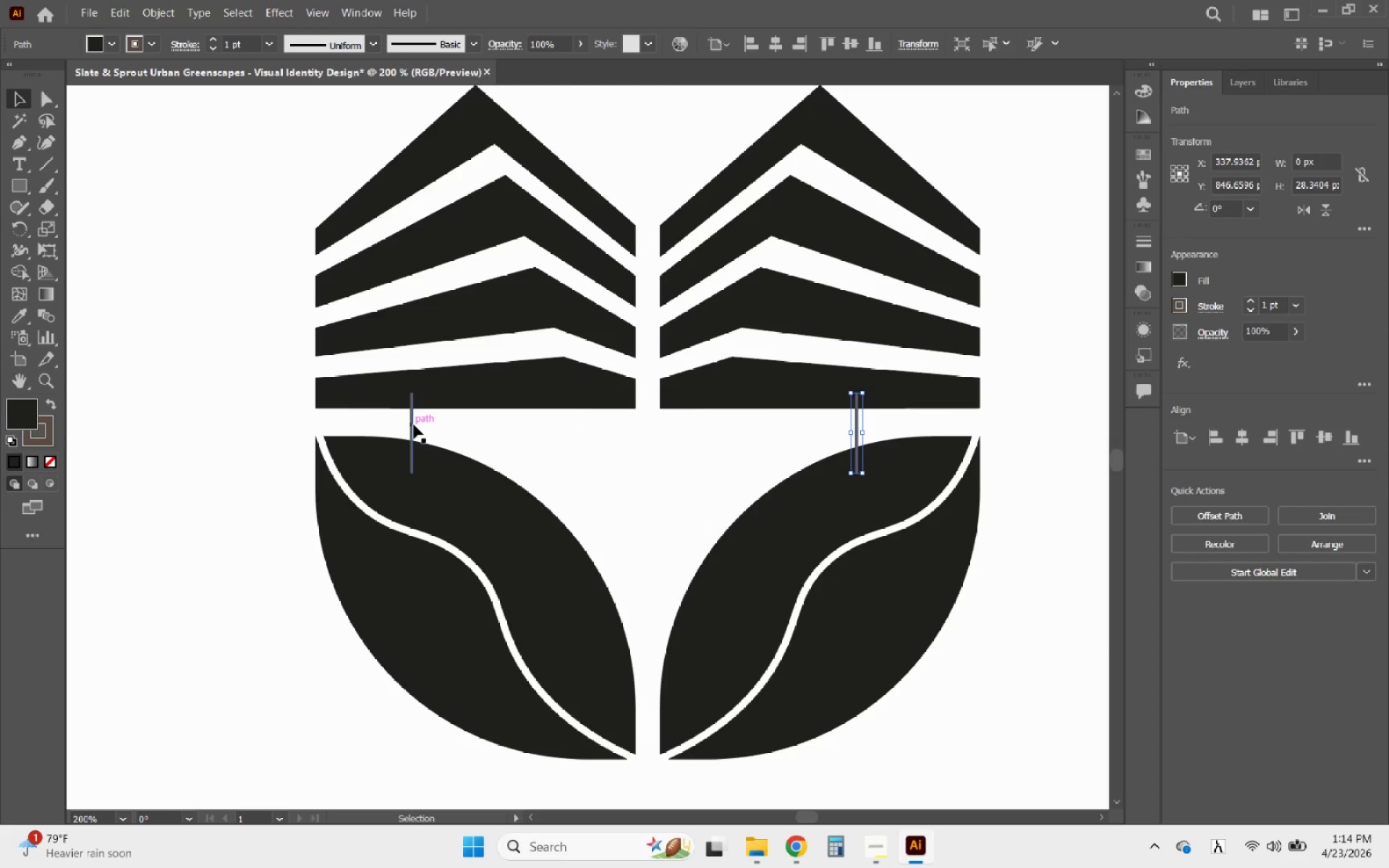 
left_click_drag(start_coordinate=[413, 425], to_coordinate=[441, 425])
 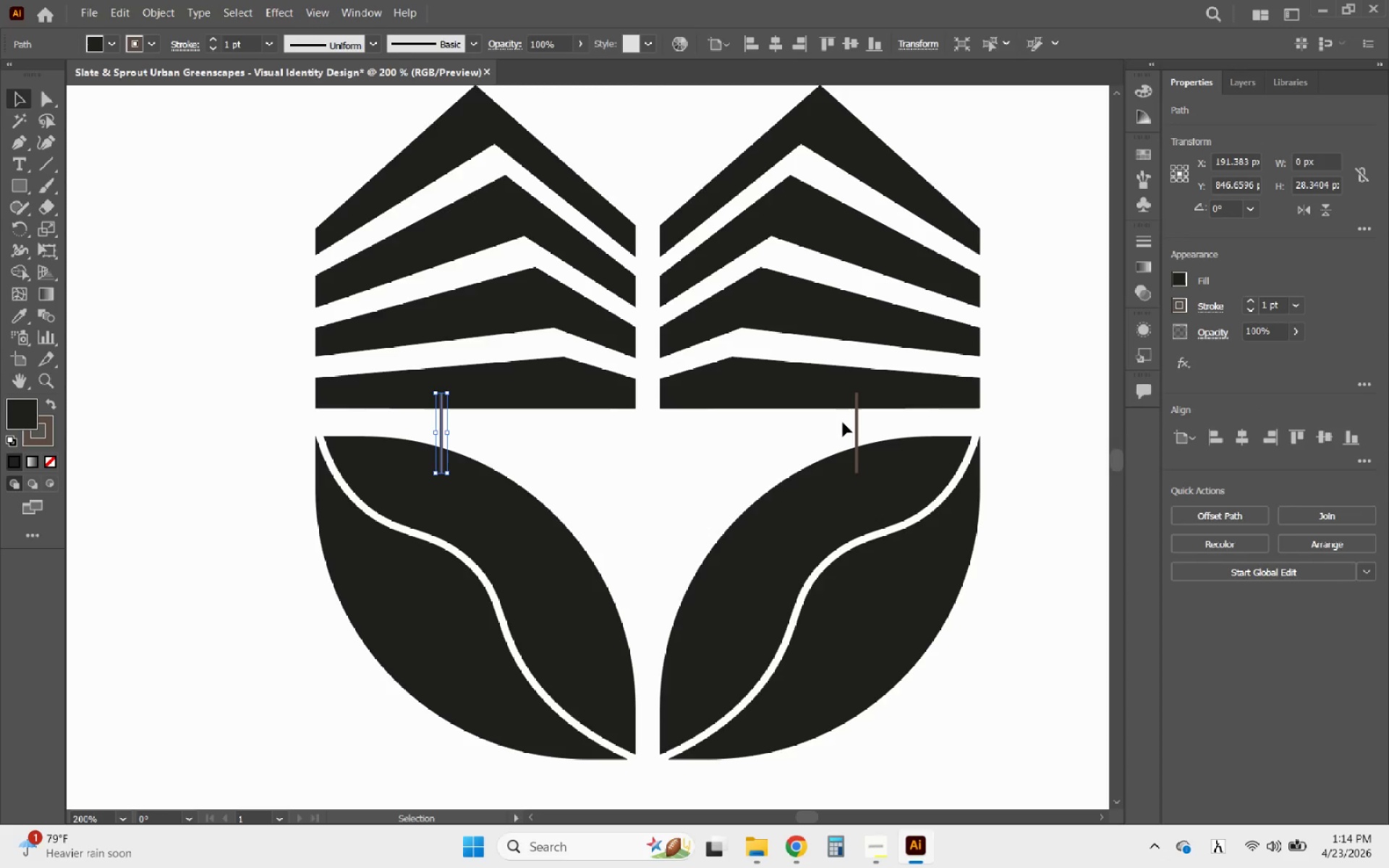 
hold_key(key=ShiftLeft, duration=0.69)
left_click([855, 425])
 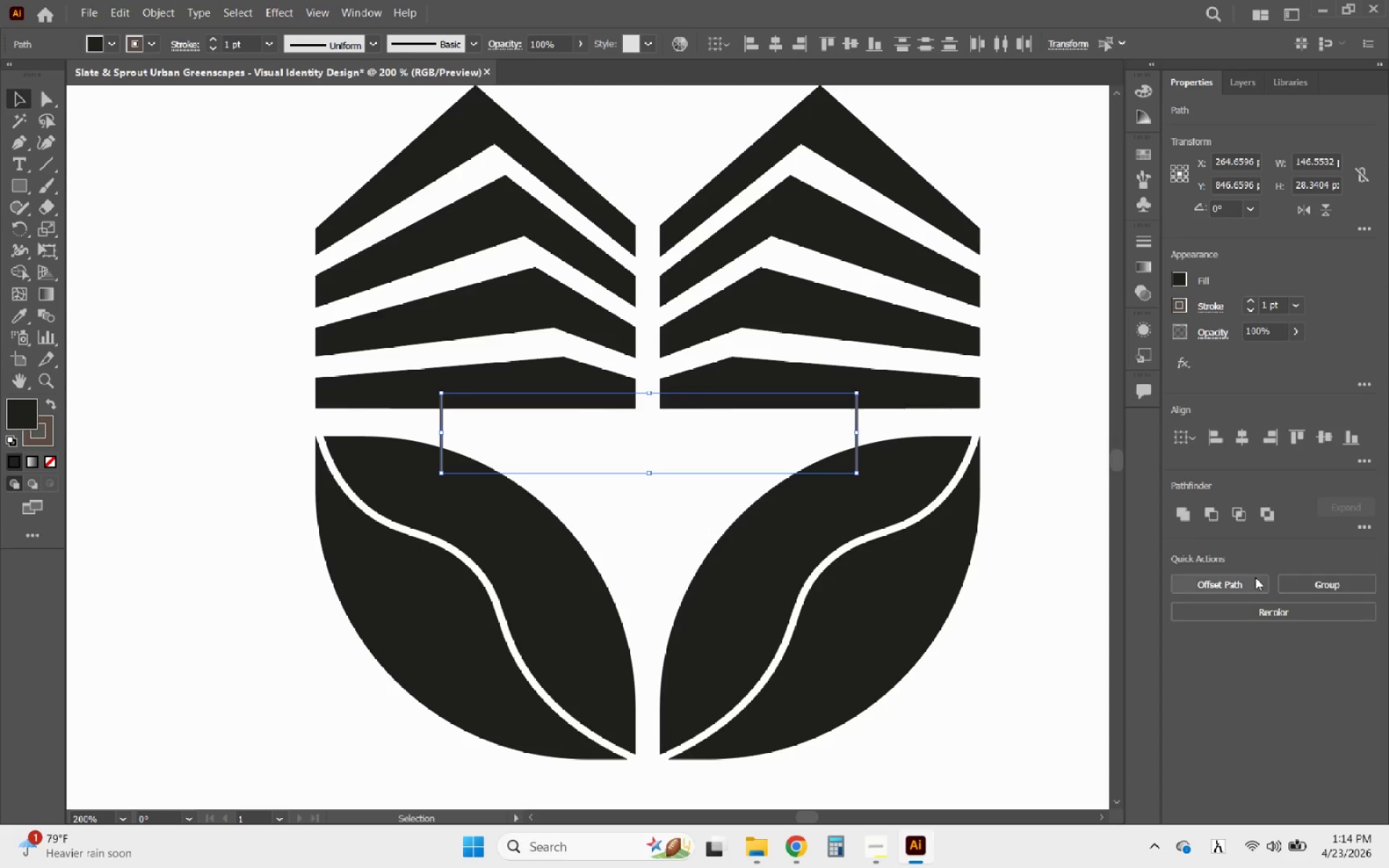 
left_click([1307, 589])
 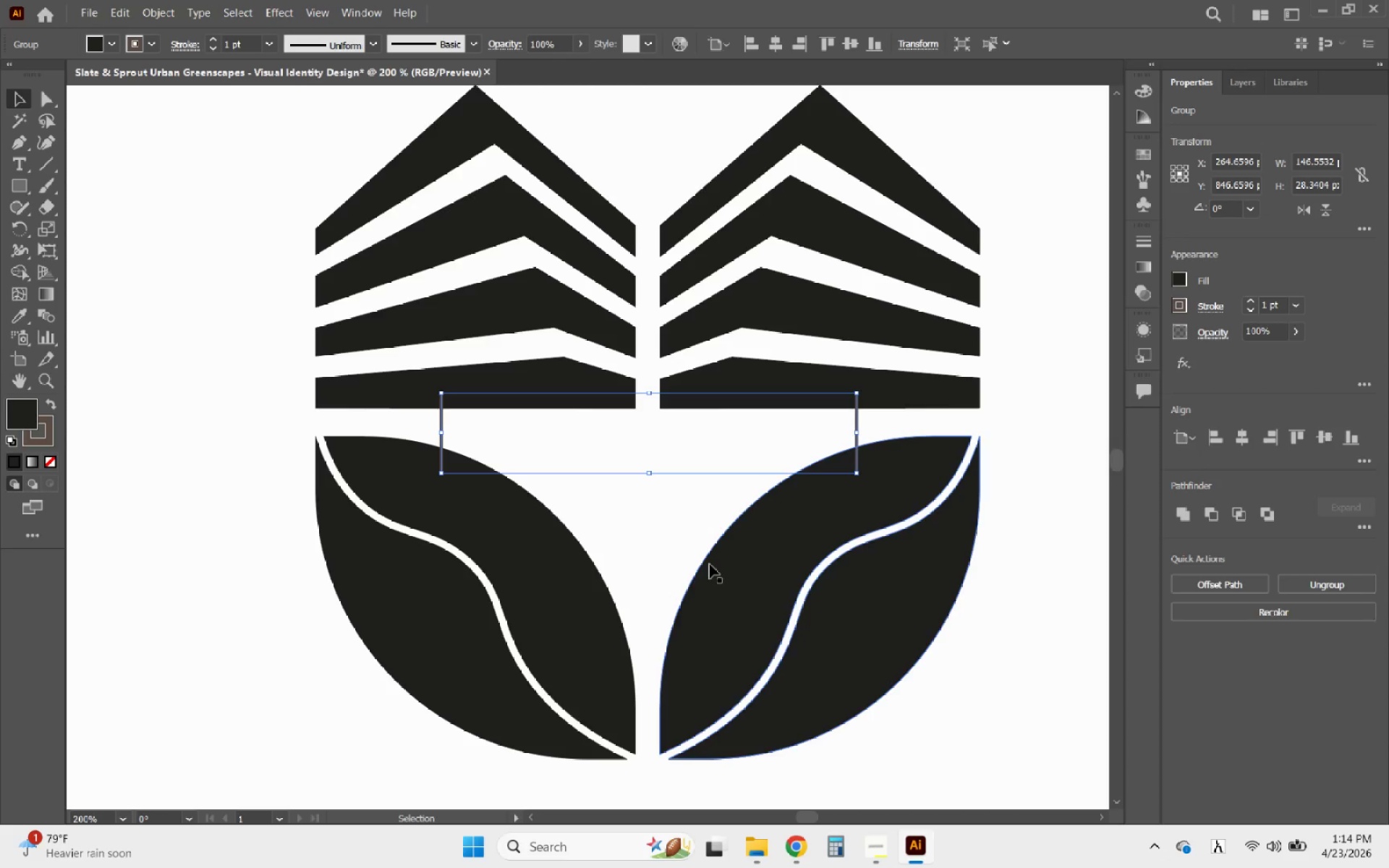 
left_click([710, 564])
 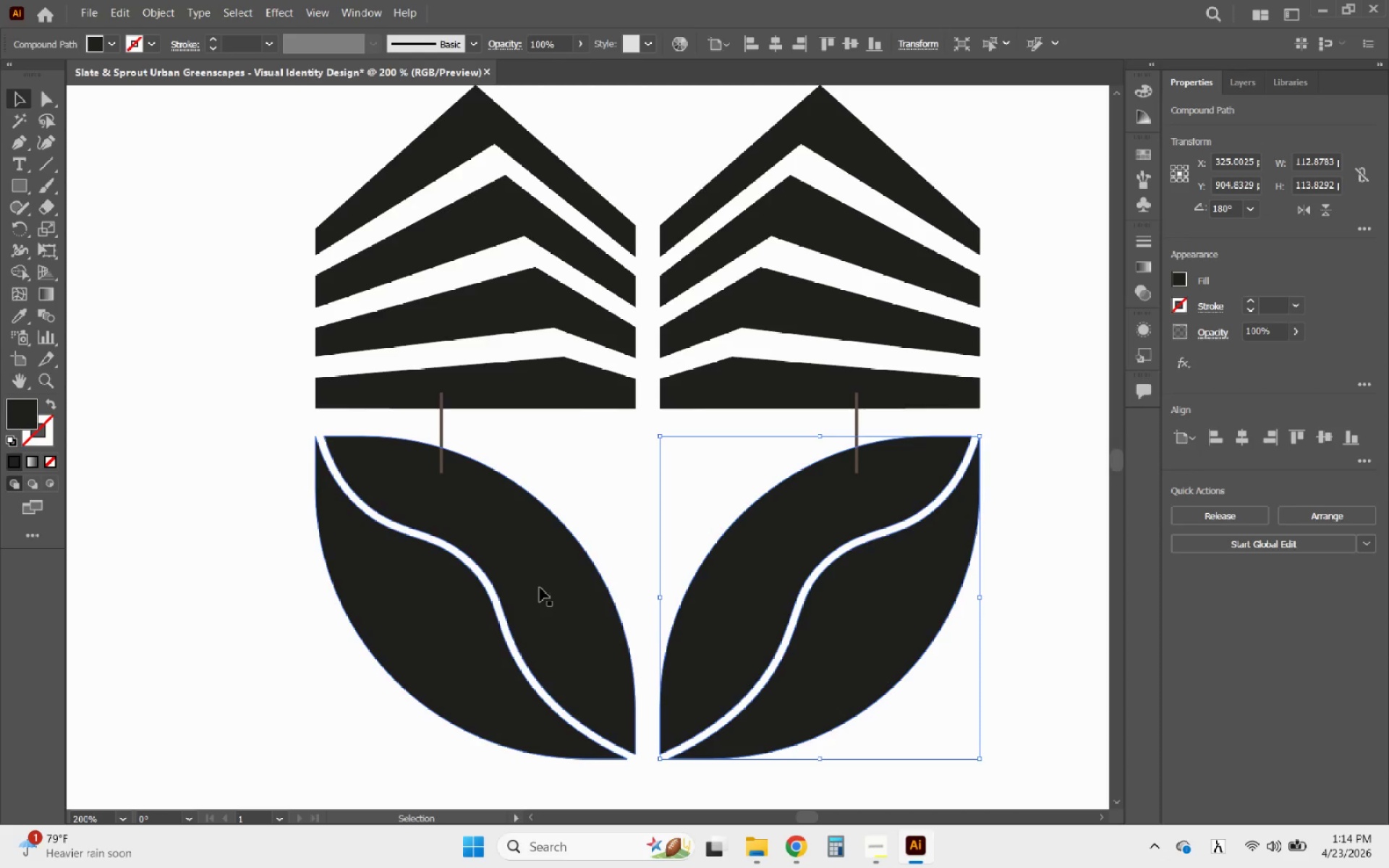 
hold_key(key=ShiftLeft, duration=0.69)
left_click([540, 587])
 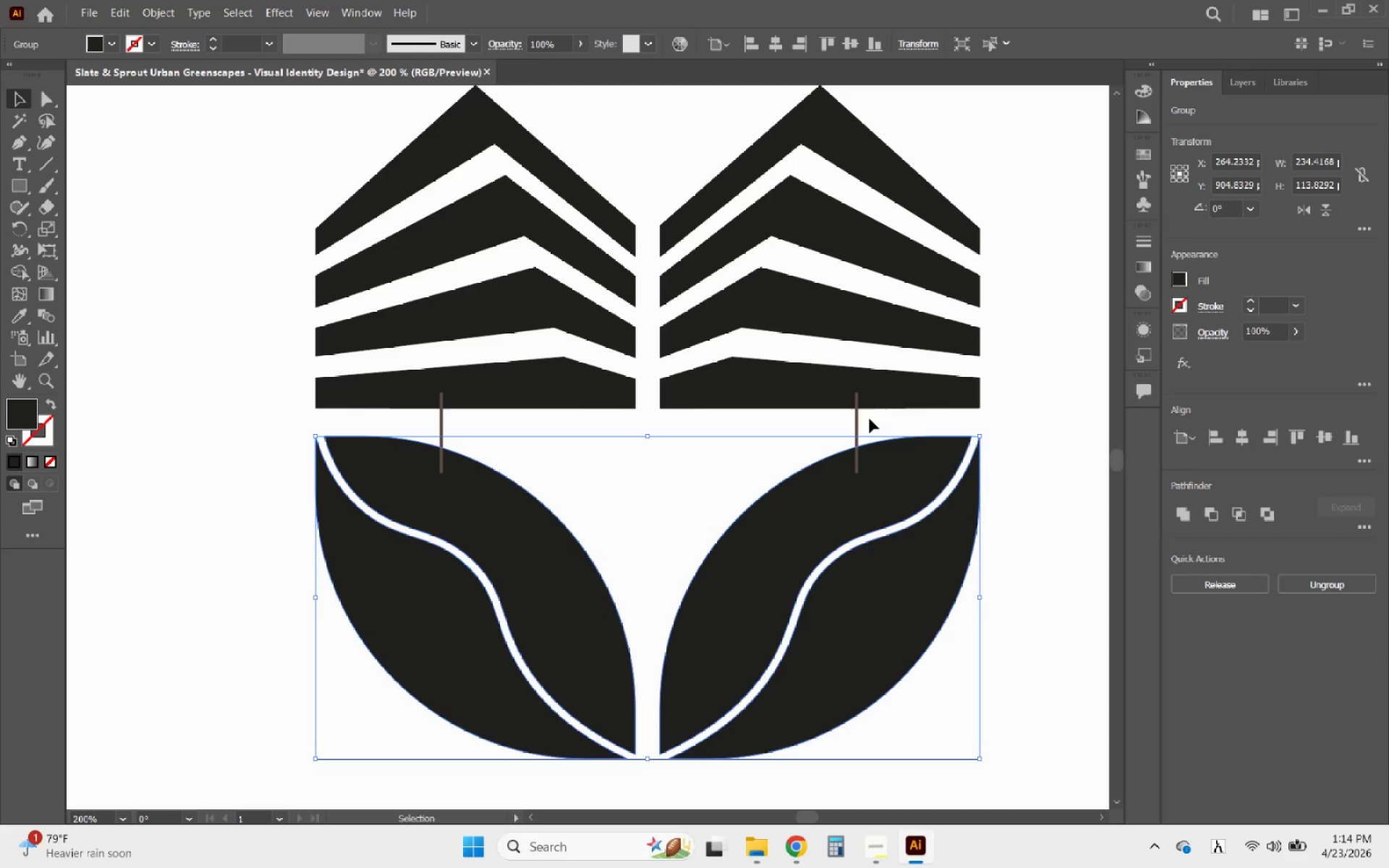 
hold_key(key=ShiftLeft, duration=0.53)
left_click([858, 418])
 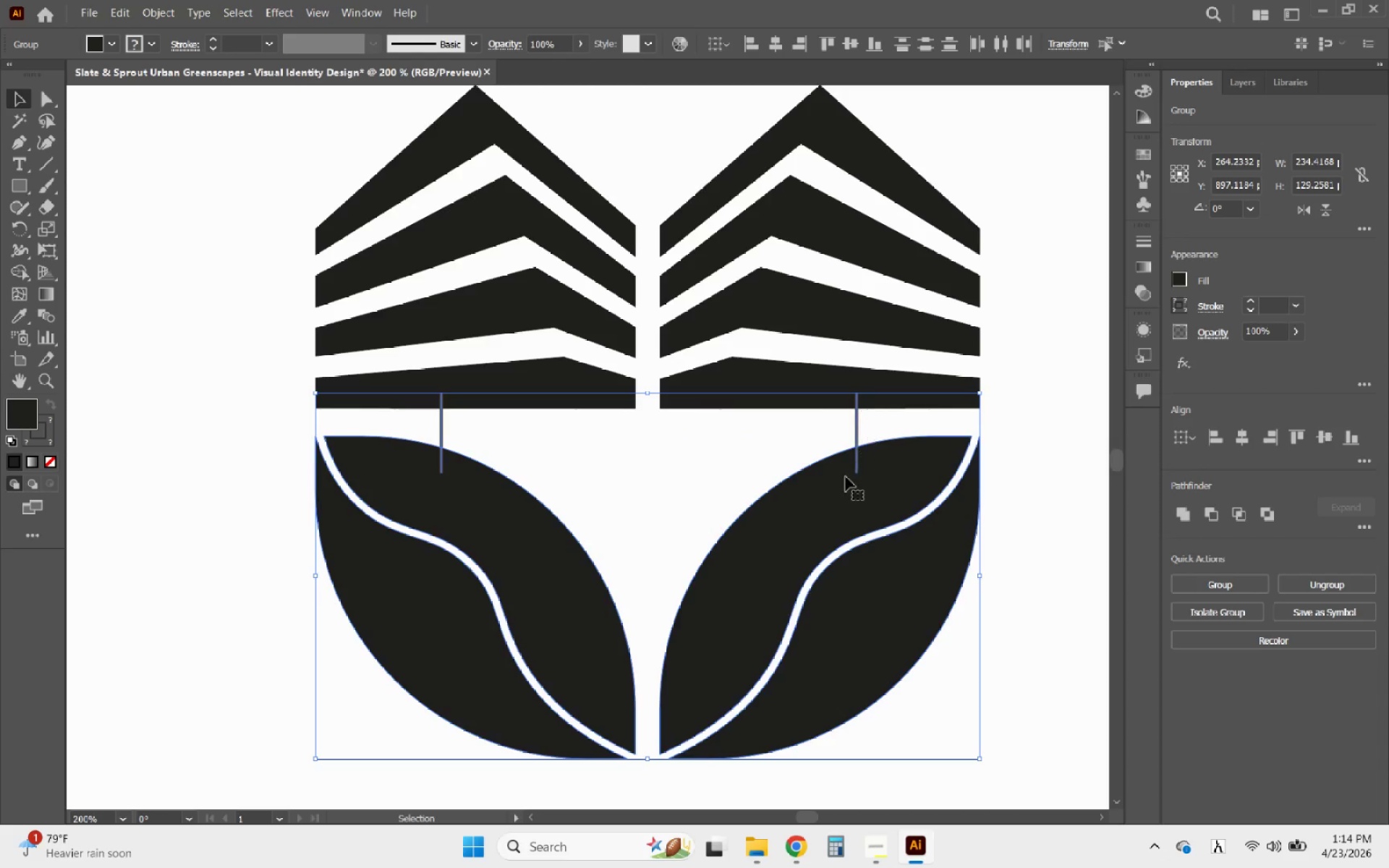 
left_click([844, 484])
 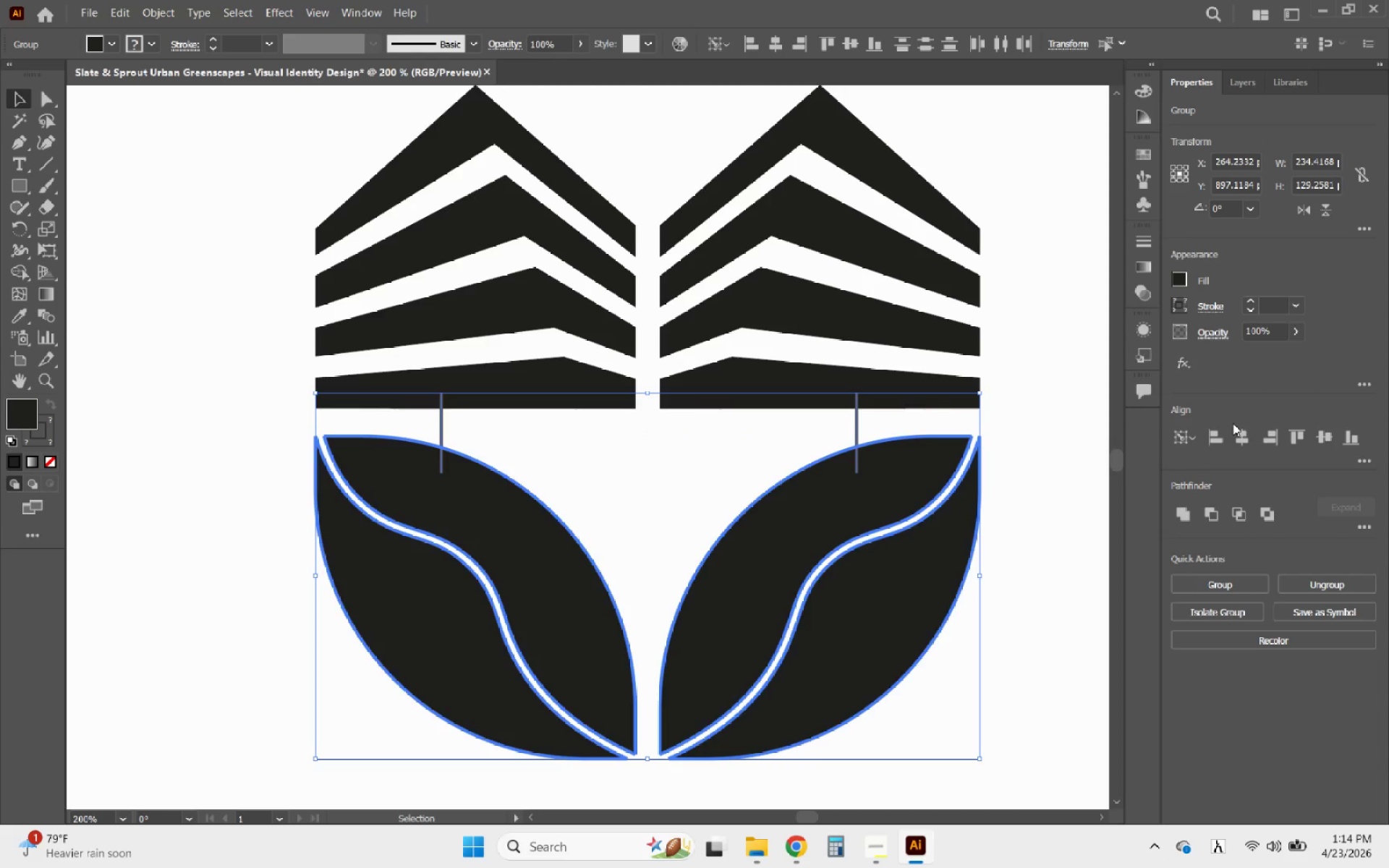 
left_click([1239, 430])
 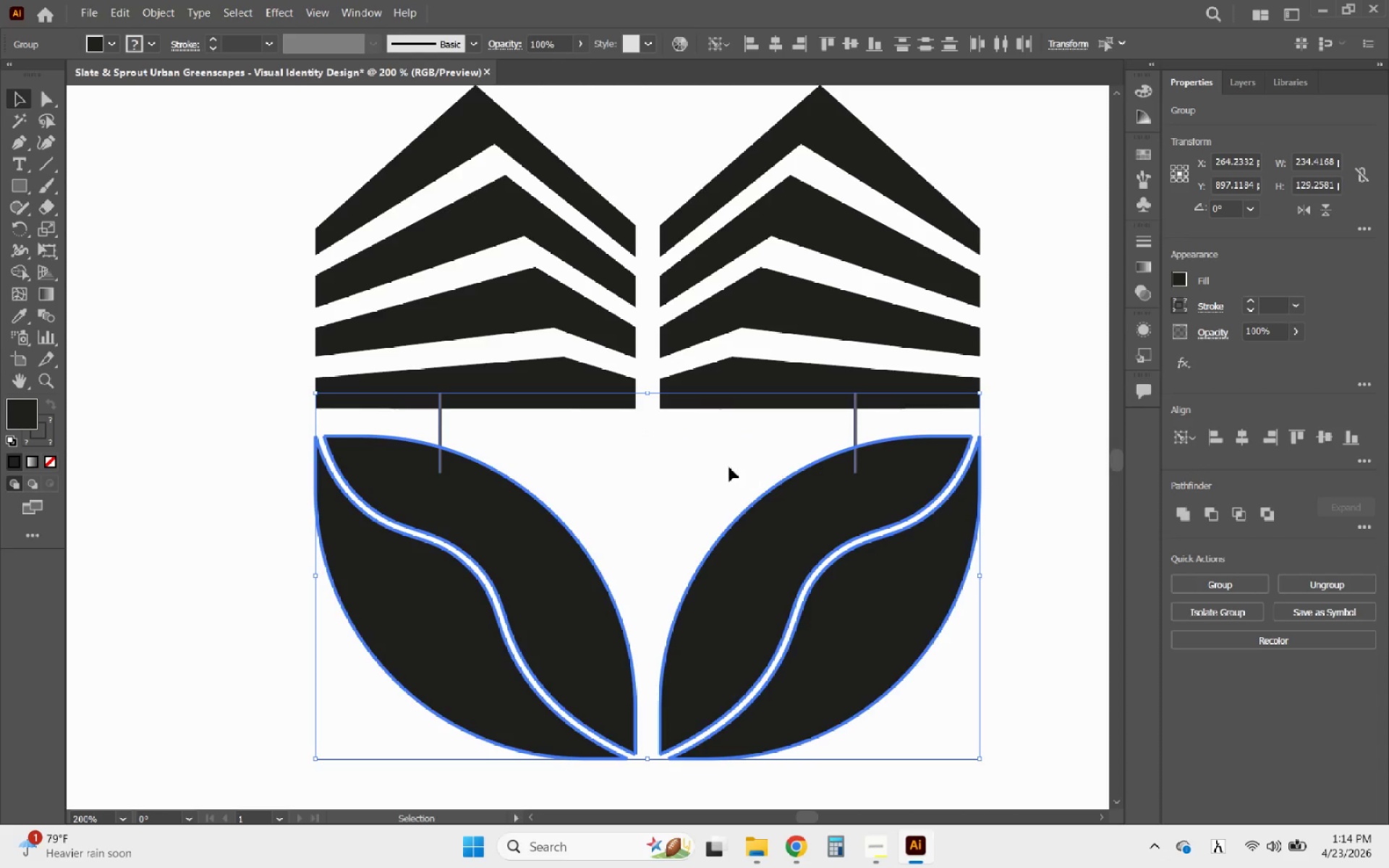 
left_click([679, 475])
 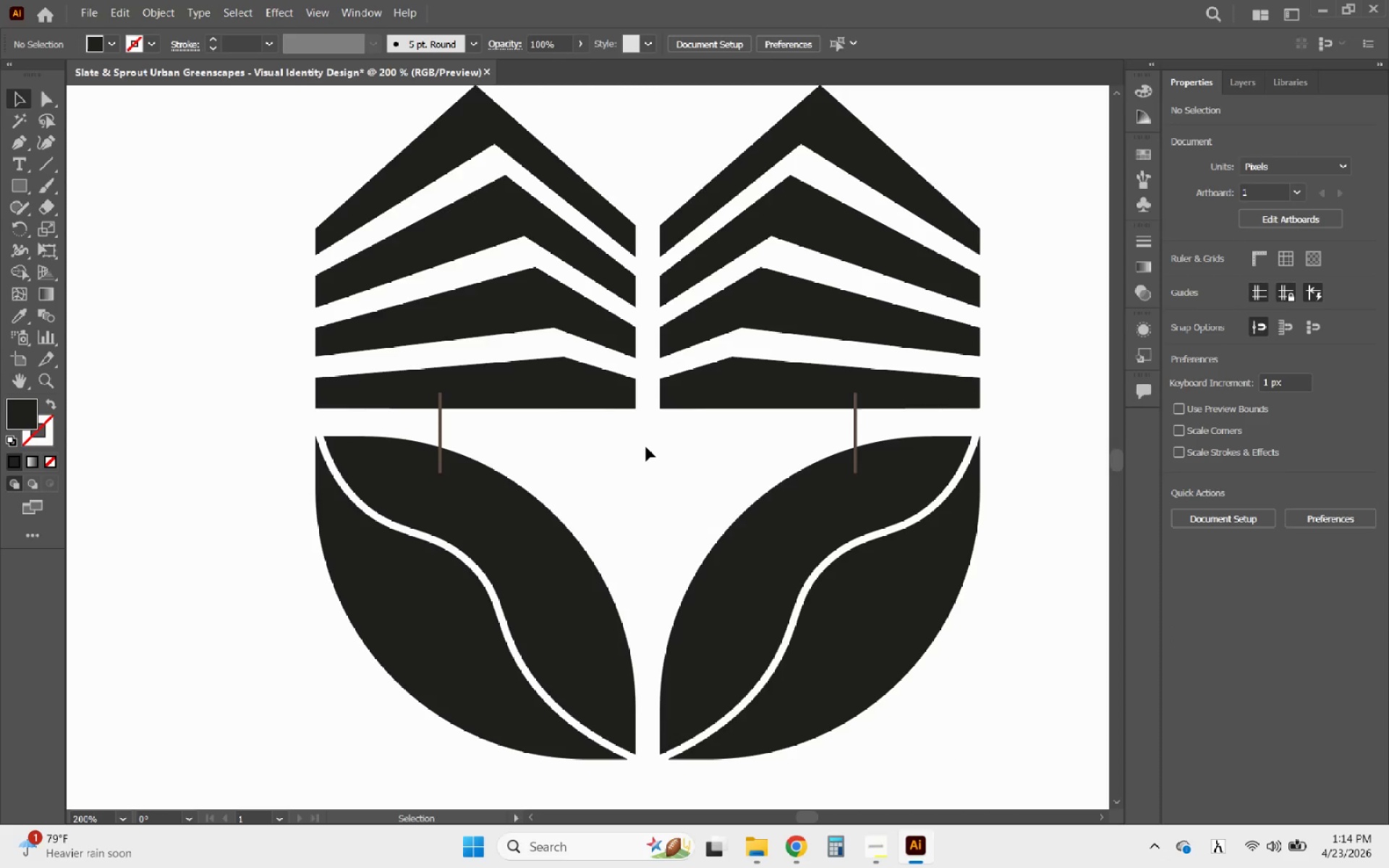 
hold_key(key=AltLeft, duration=1.42)
scroll: coordinate [620, 592], scroll_direction: up, amount: 1.0
 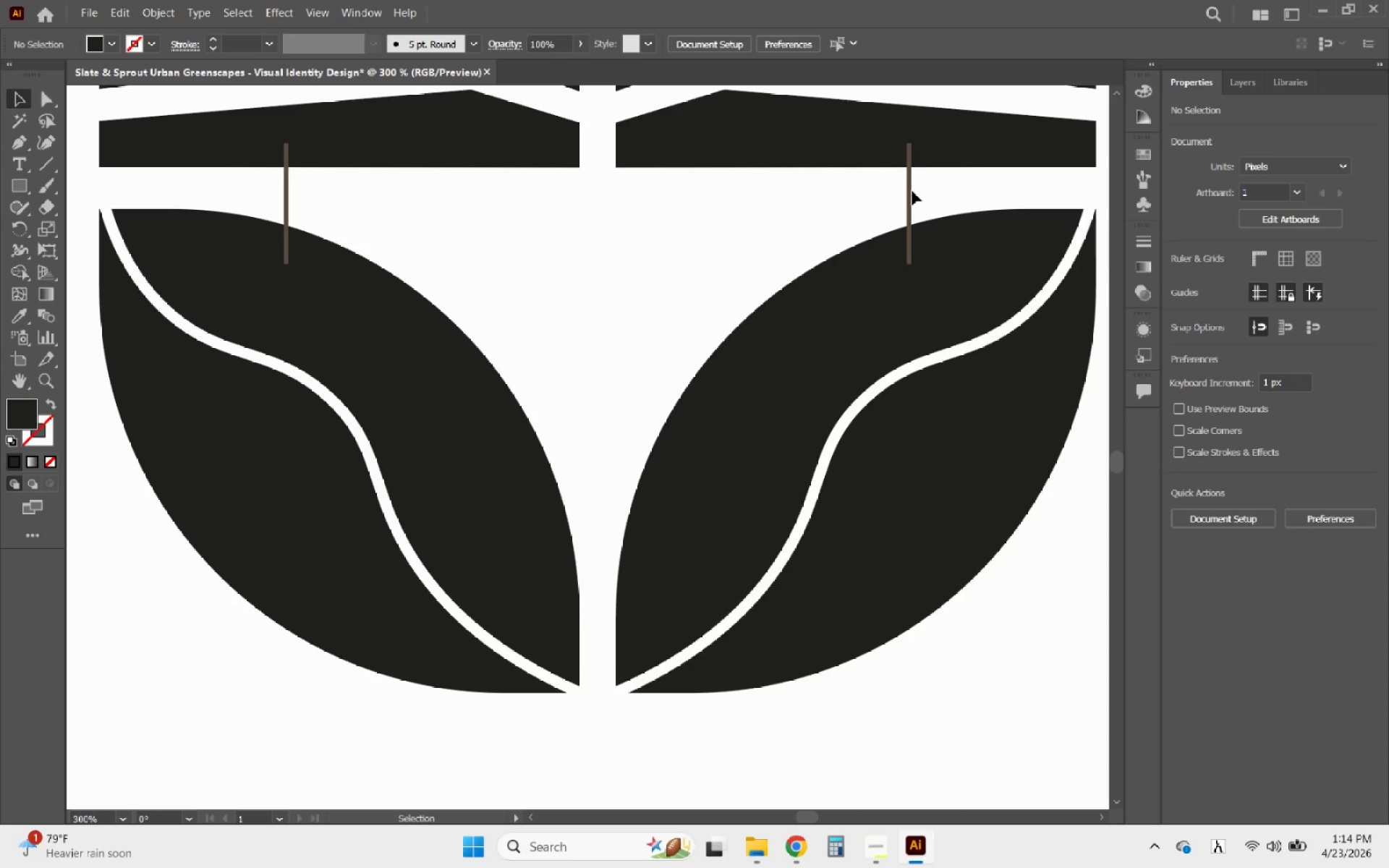 
left_click([910, 184])
 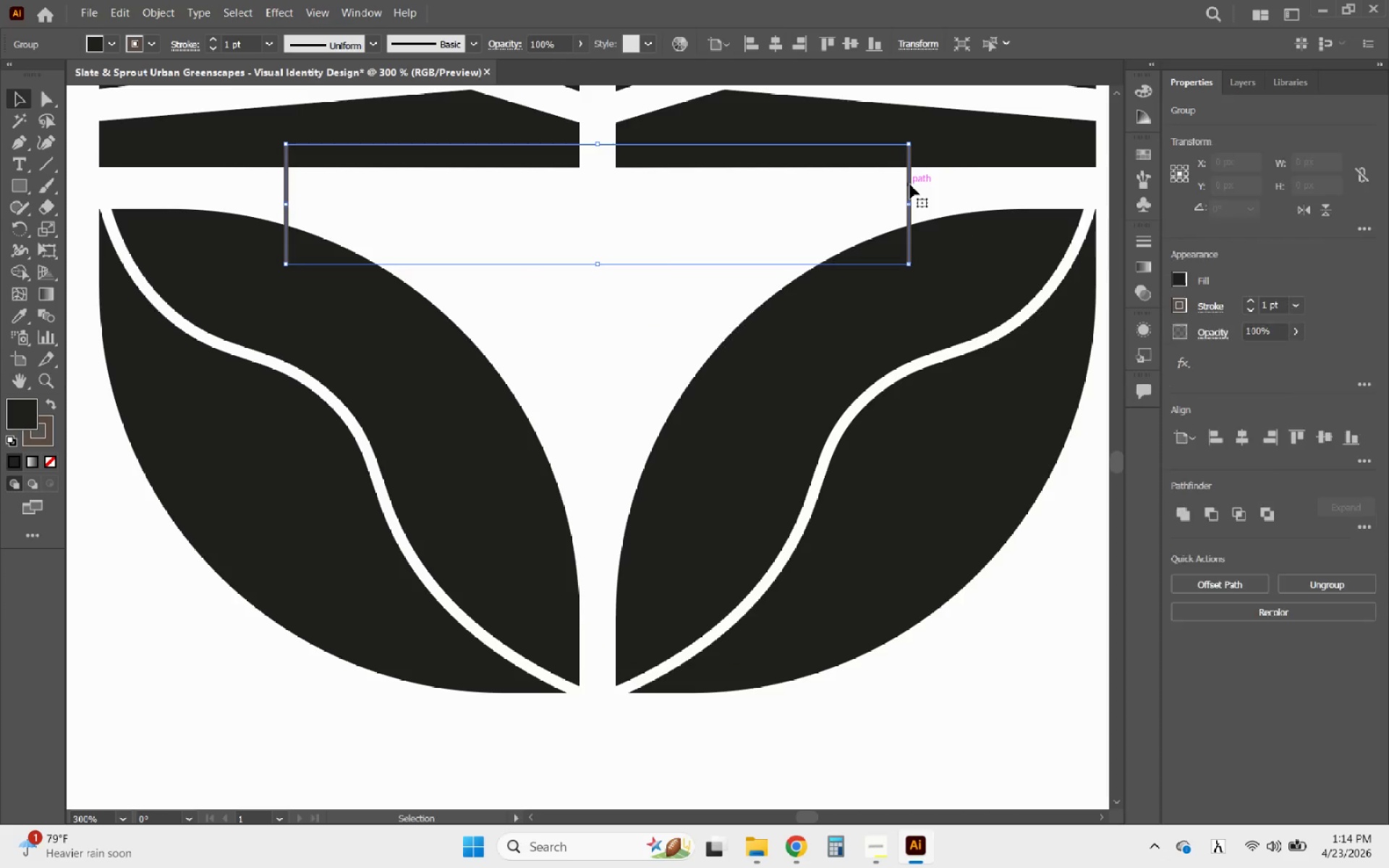 
hold_key(key=AltLeft, duration=0.42)
 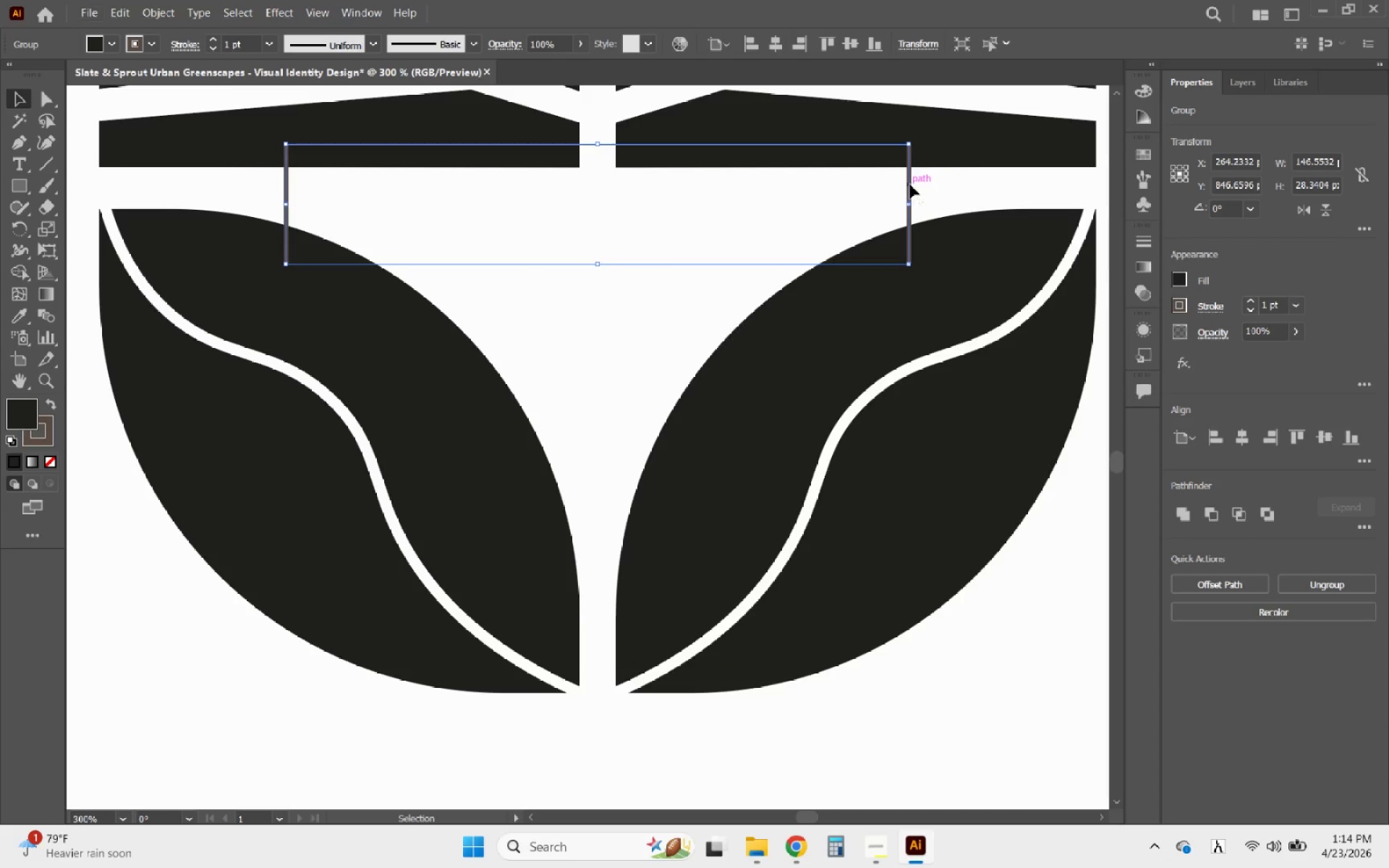 
double_click([910, 184])
 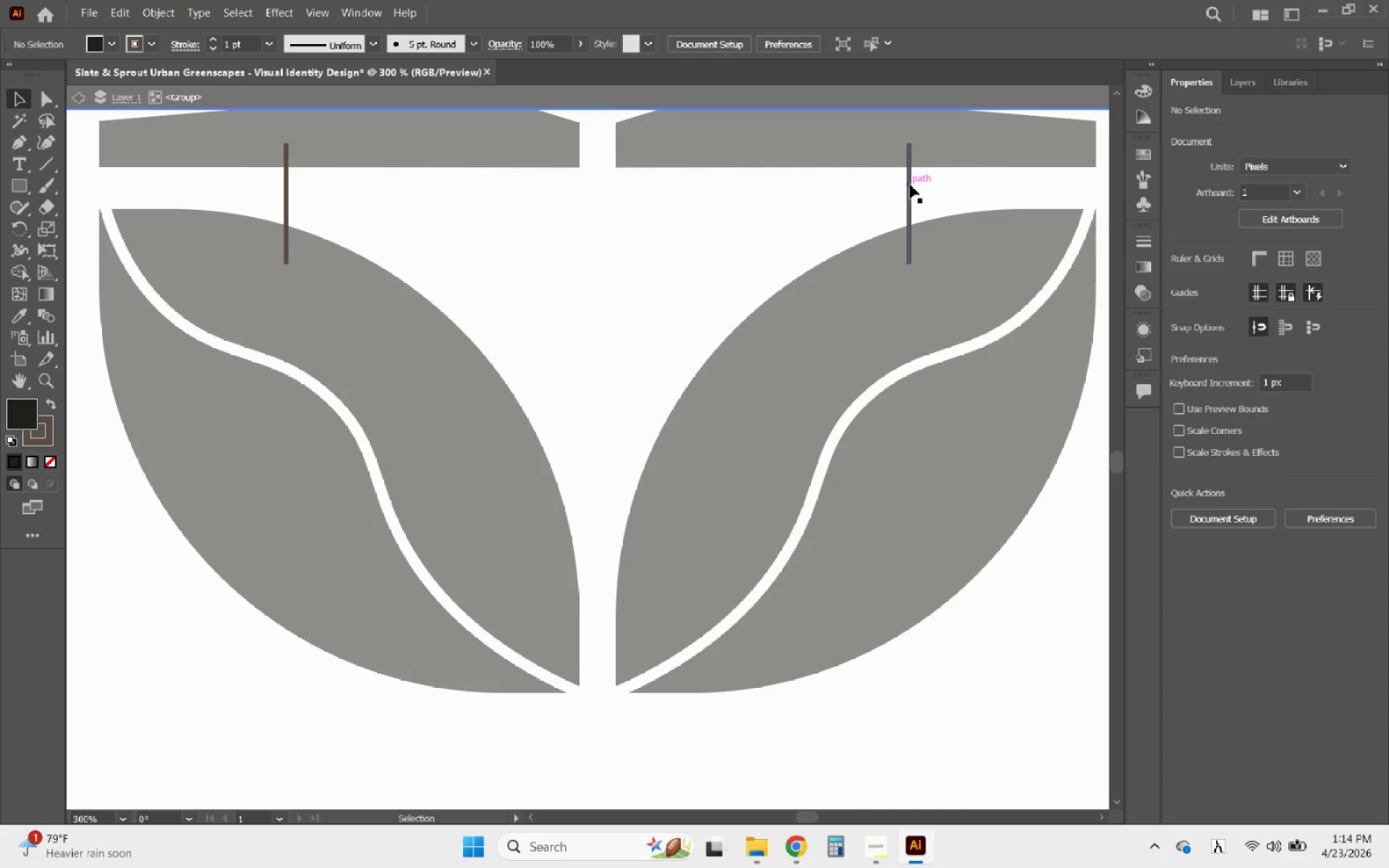 
triple_click([910, 184])
 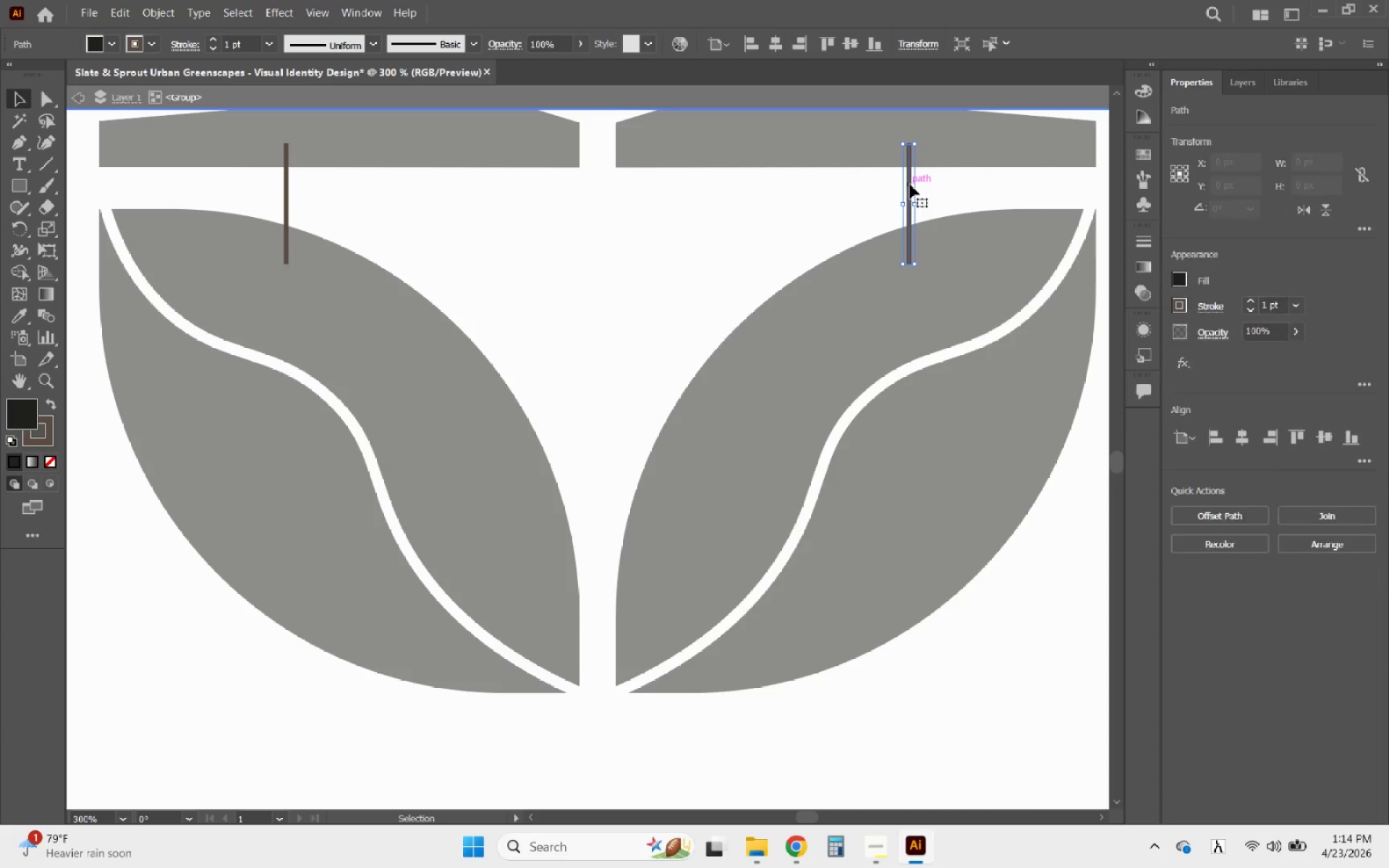 
hold_key(key=AltLeft, duration=3.02)
left_click_drag(start_coordinate=[910, 184], to_coordinate=[599, 536])
 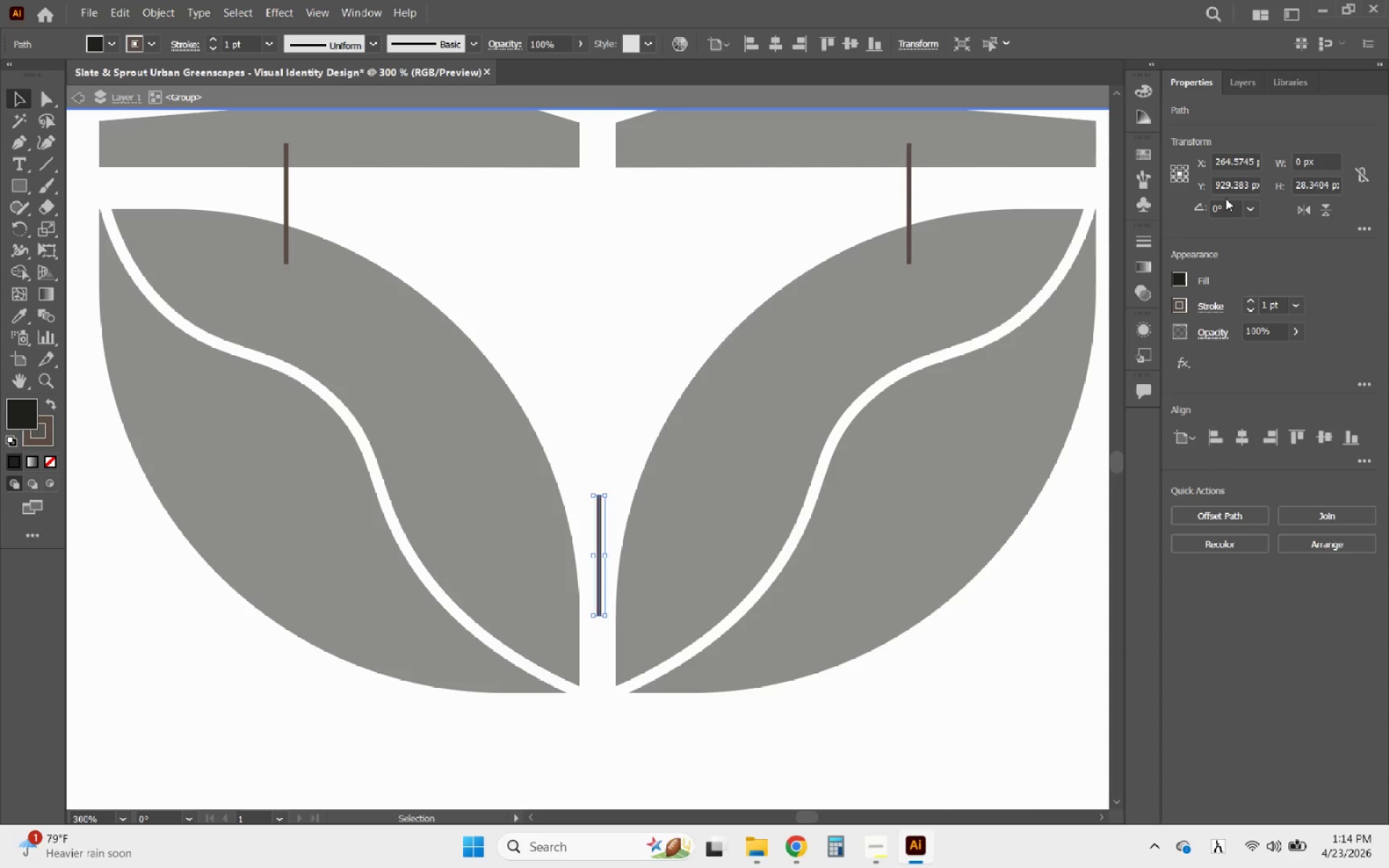 
left_click([1252, 213])
 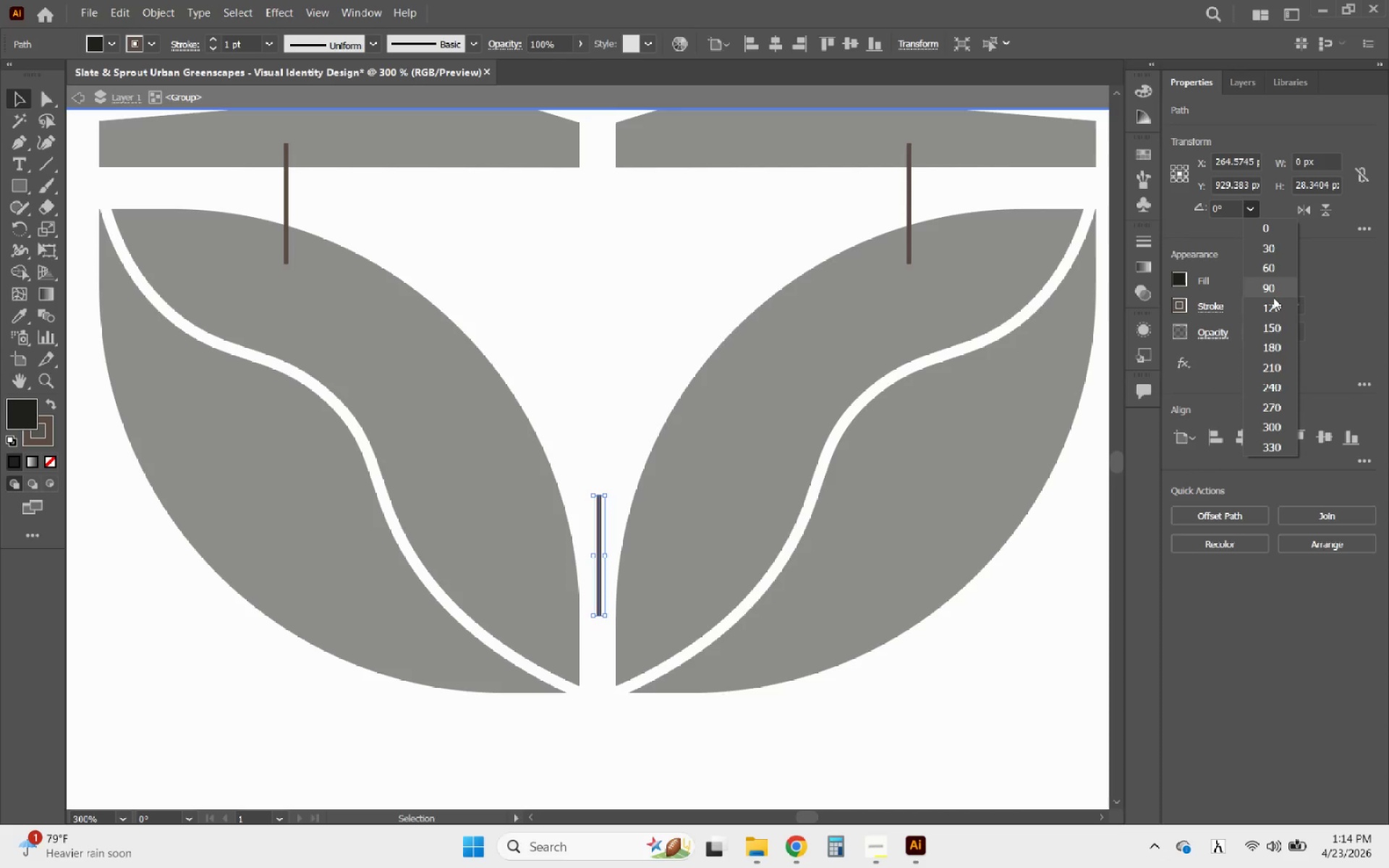 
left_click([1273, 297])
 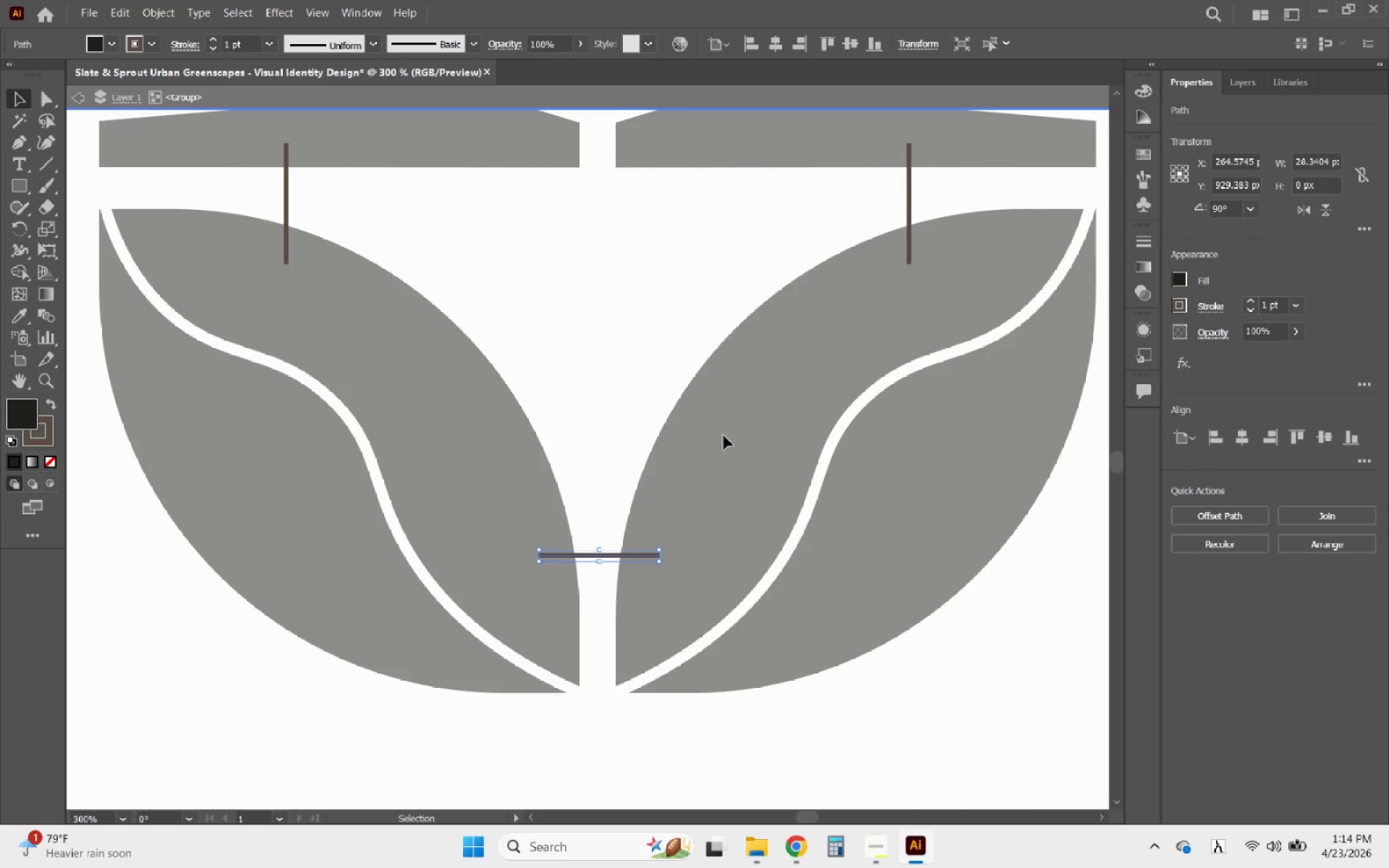 
double_click([627, 354])
 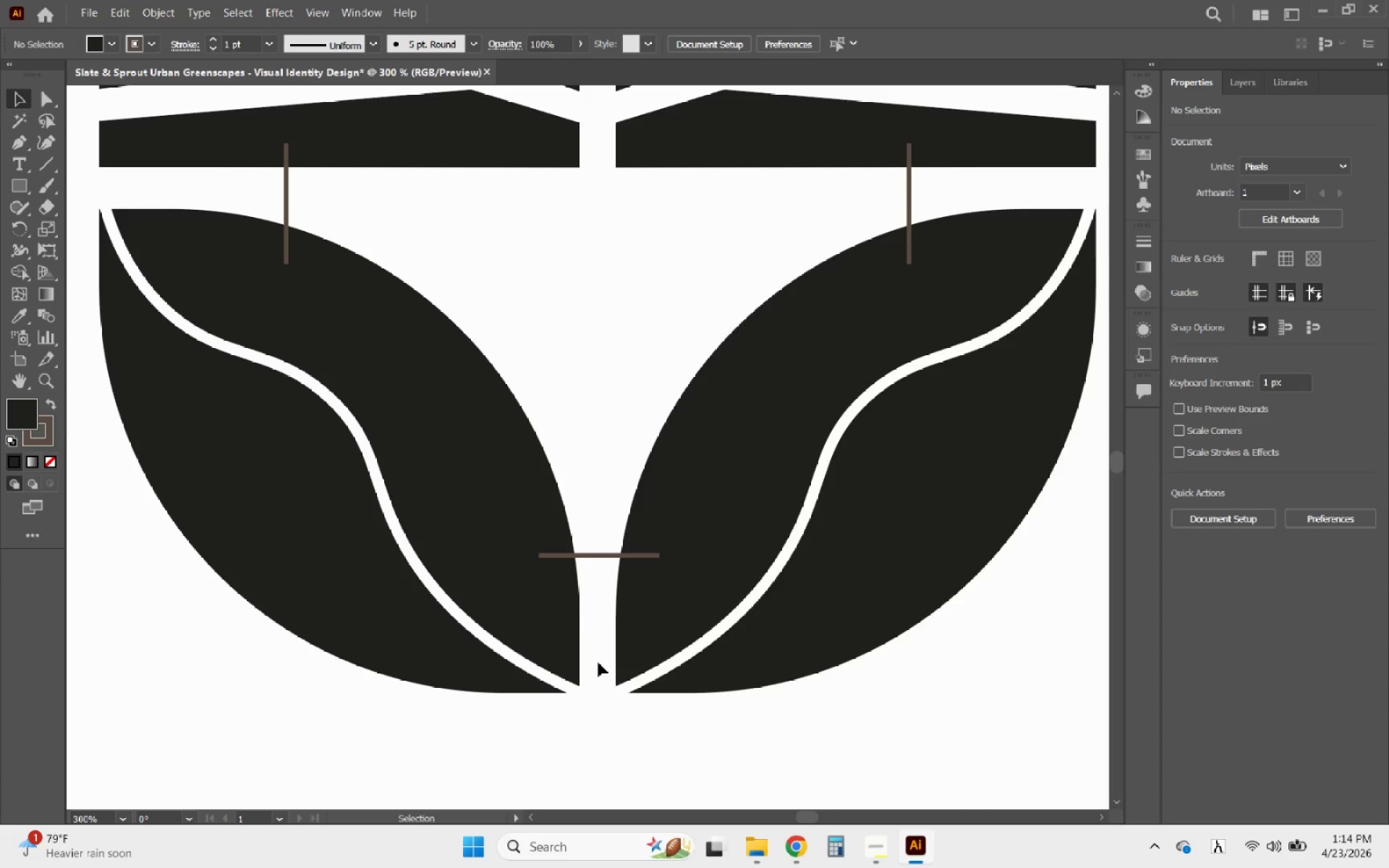 
hold_key(key=AltLeft, duration=0.58)
scroll: coordinate [603, 644], scroll_direction: down, amount: 2.0
 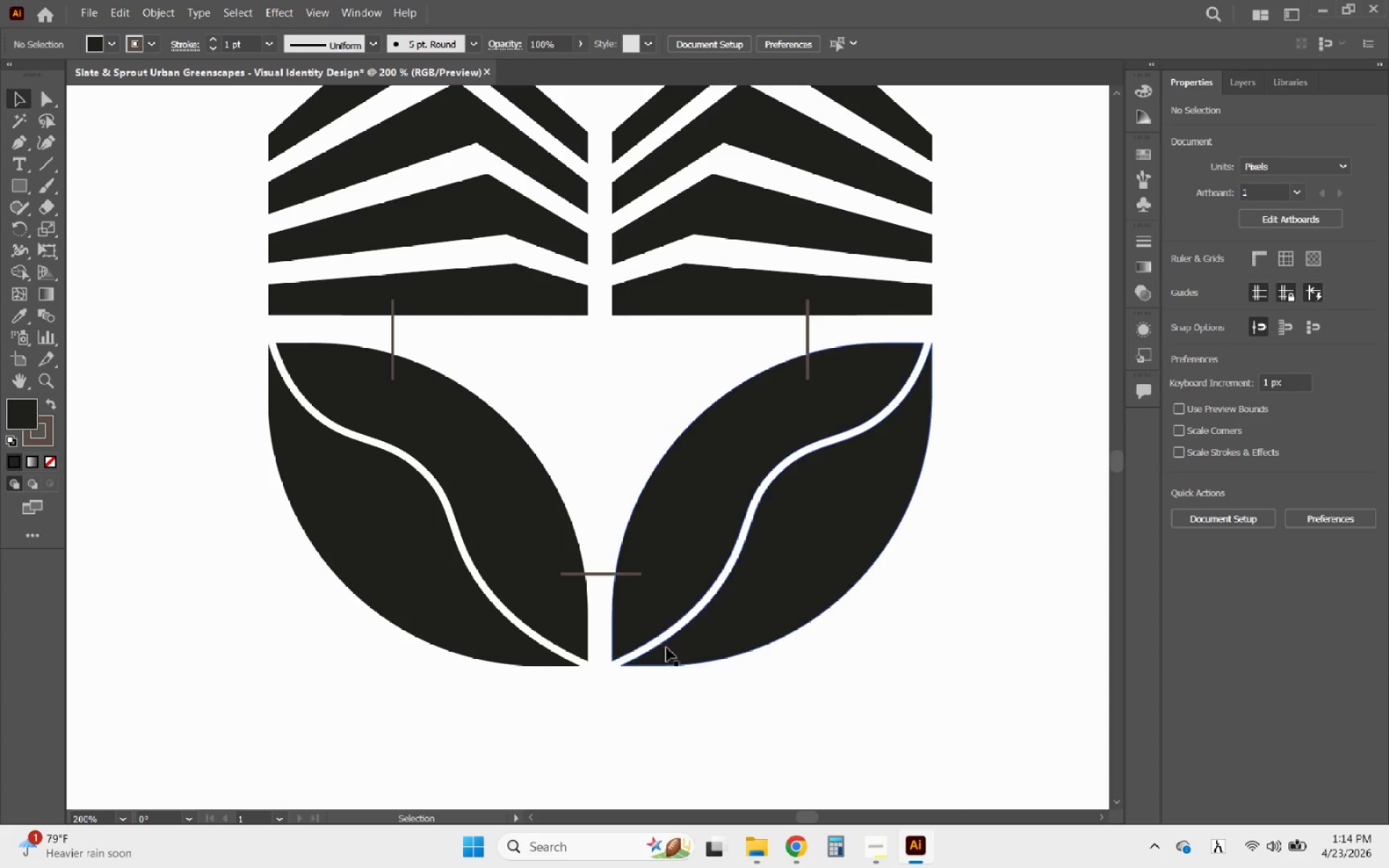 
hold_key(key=AltLeft, duration=0.48)
 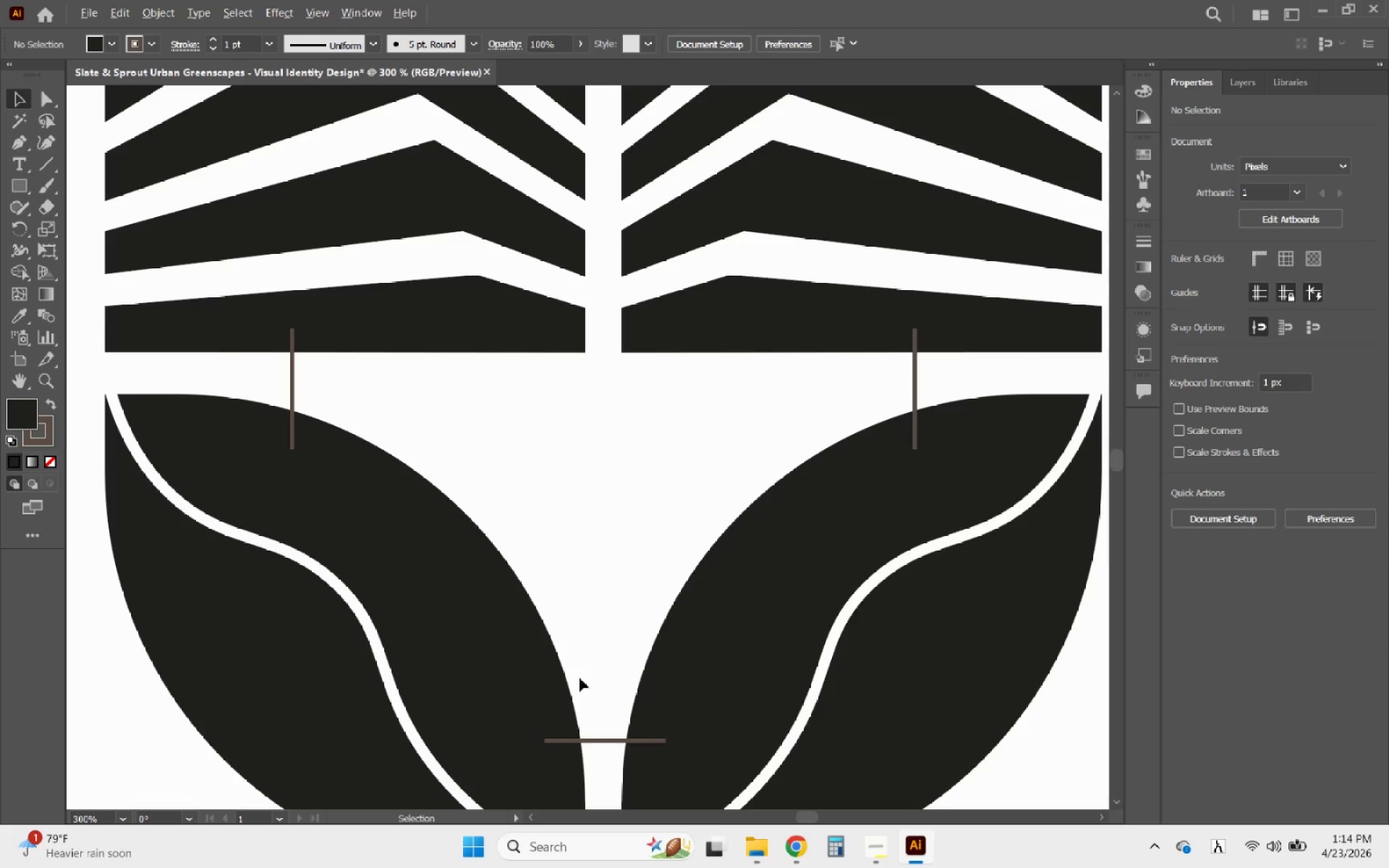 
hold_key(key=AltLeft, duration=0.34)
 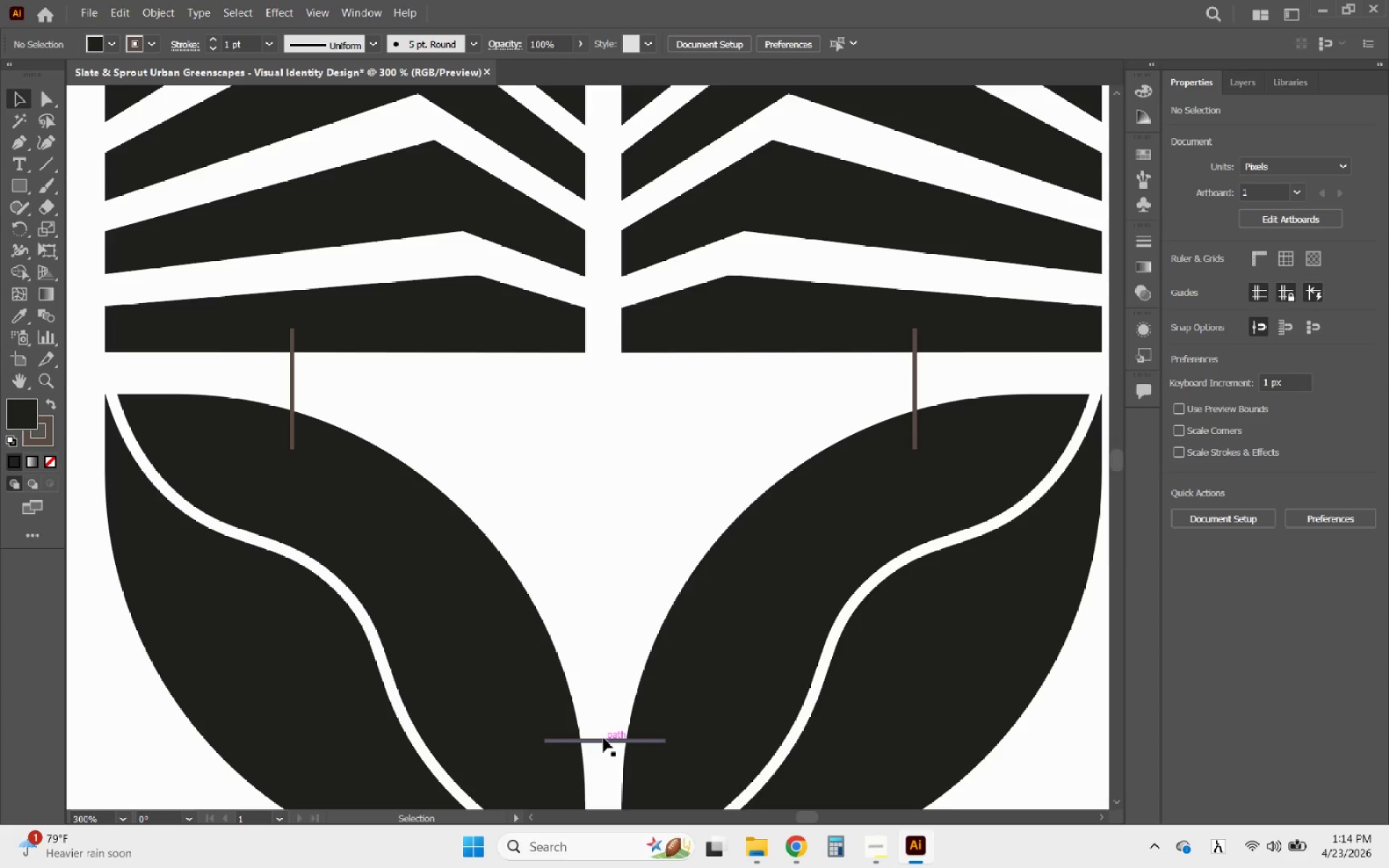 
scroll: coordinate [590, 383], scroll_direction: up, amount: 2.0
 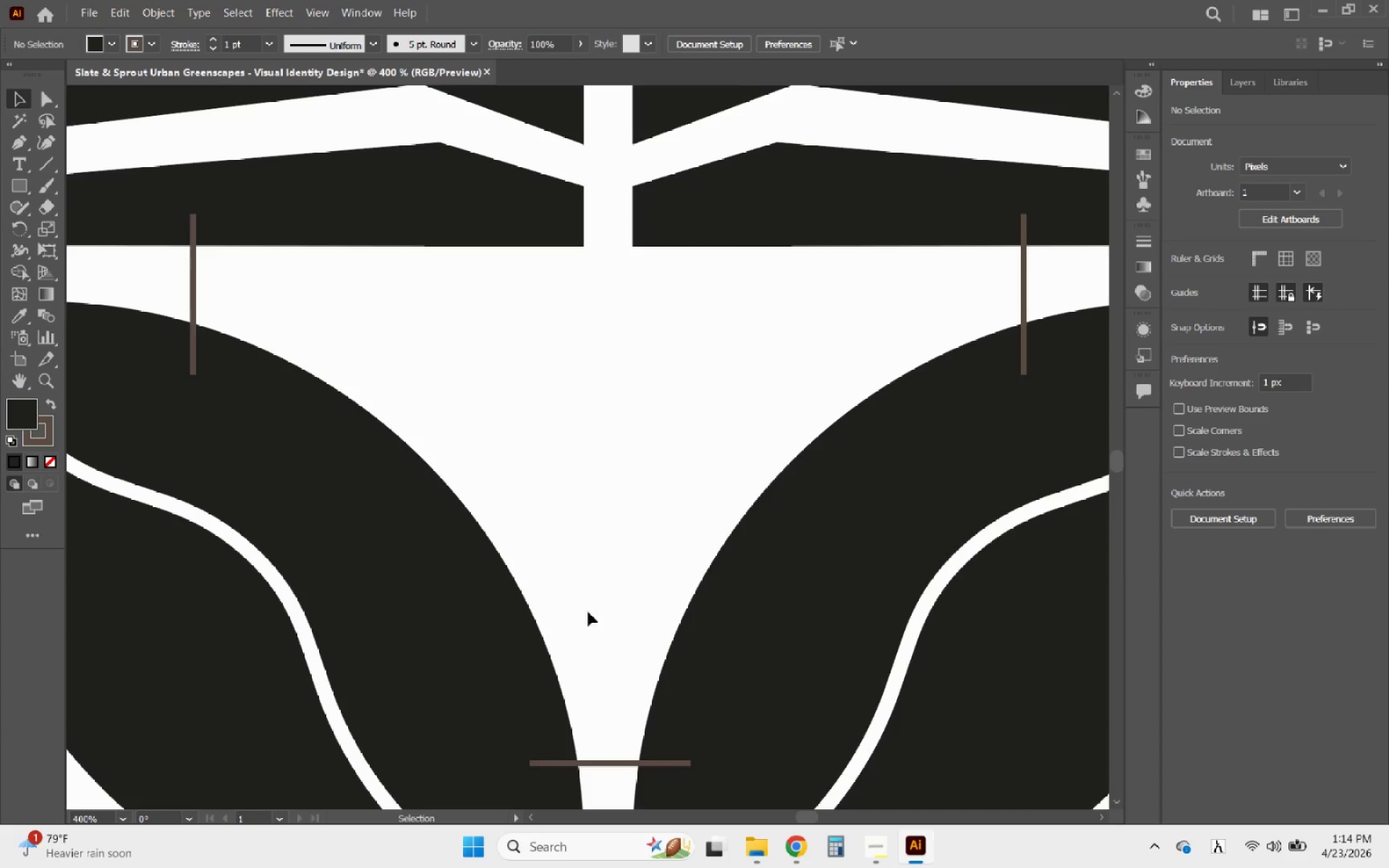 
scroll: coordinate [579, 678], scroll_direction: down, amount: 1.0
 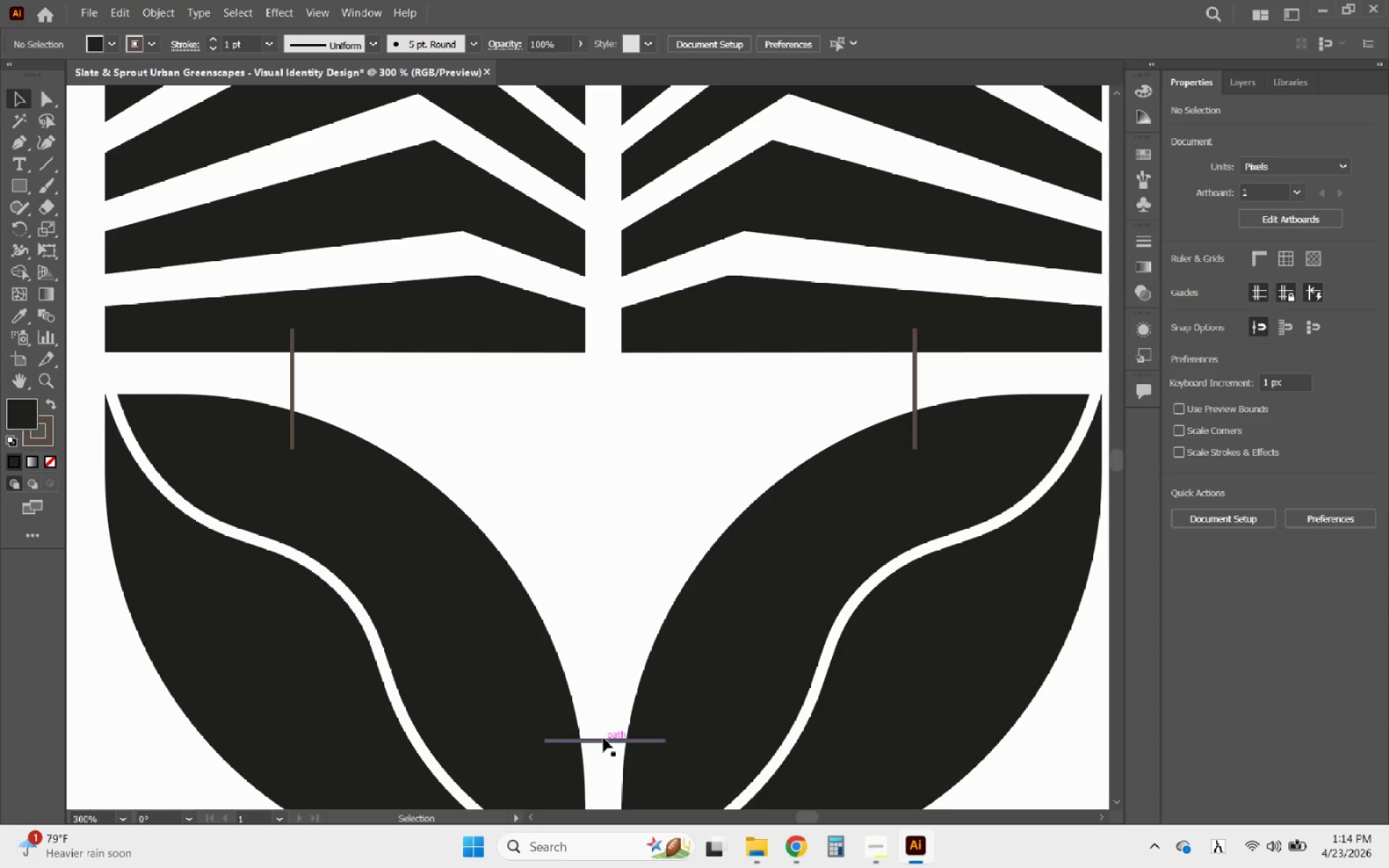 
double_click([603, 738])
 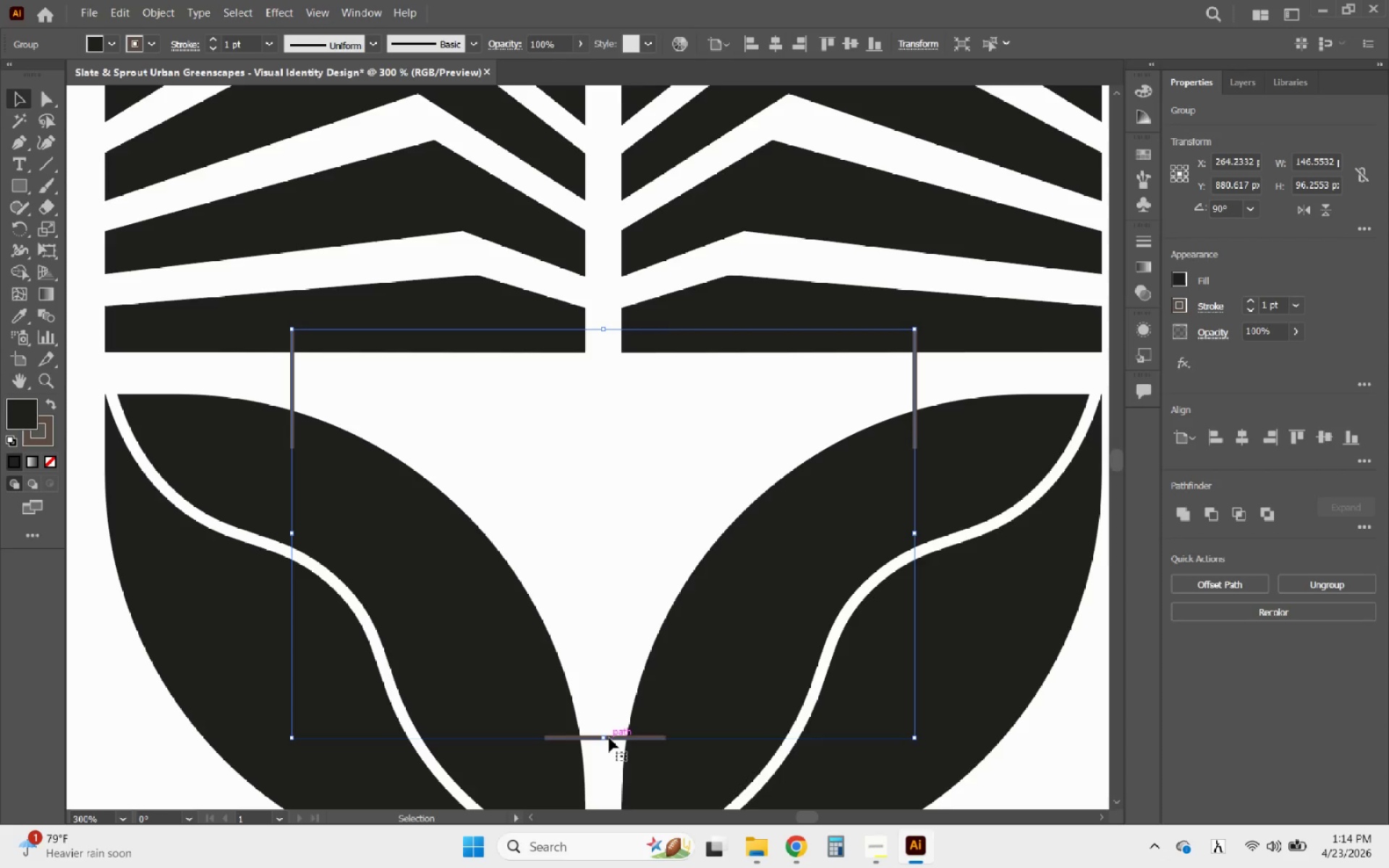 
key(Control+ControlLeft)
 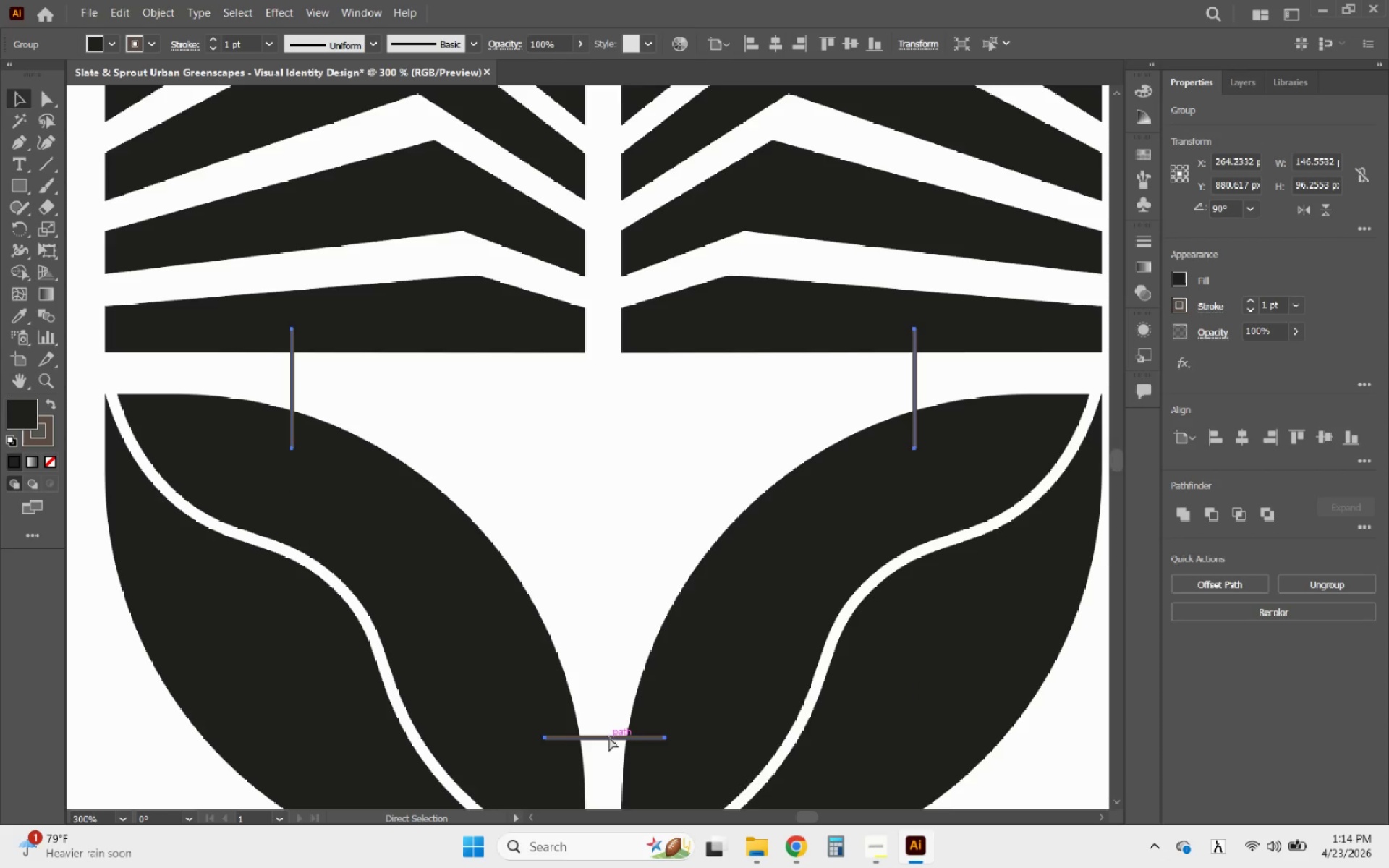 
key(Control+Z)
 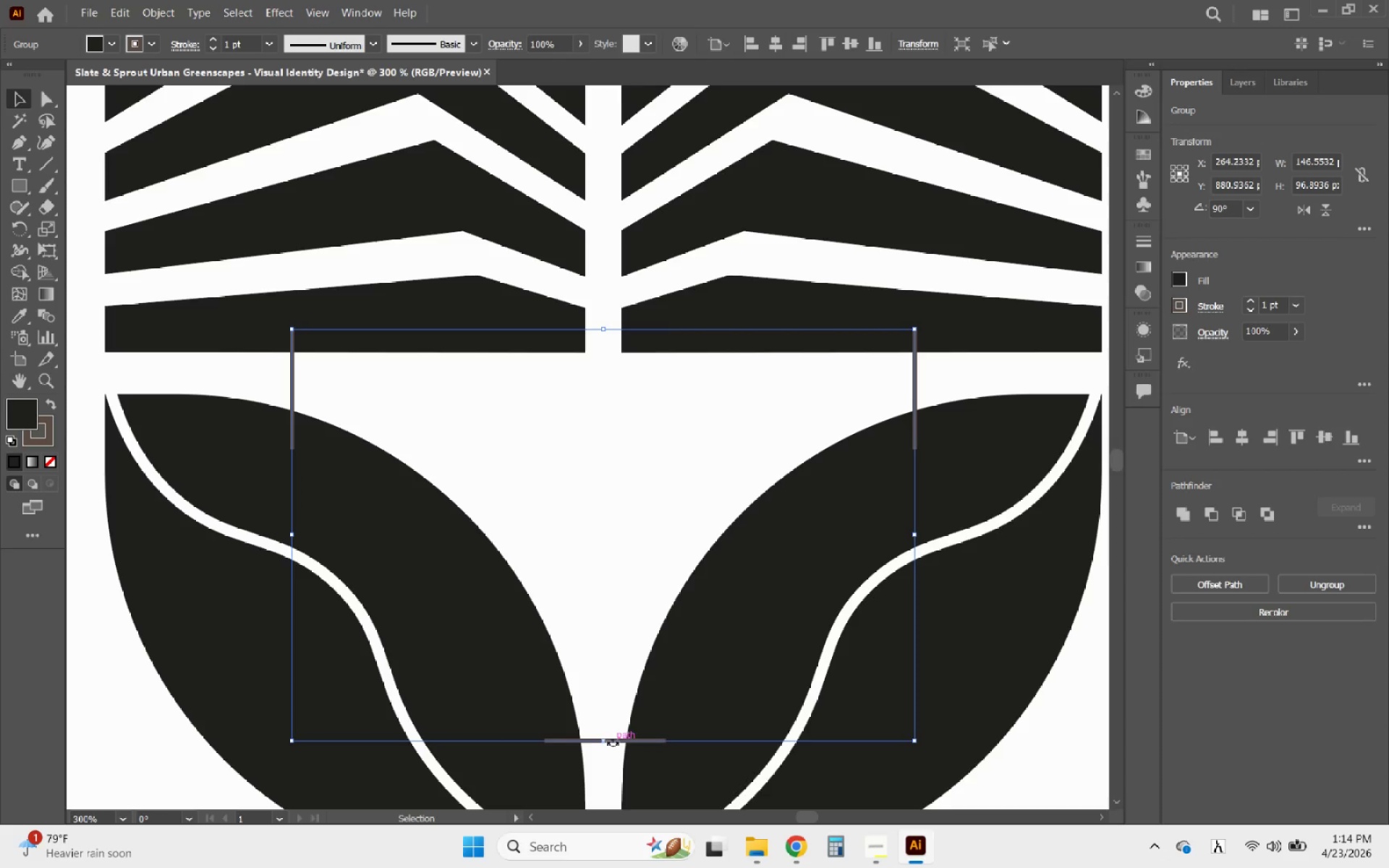 
left_click([613, 743])
 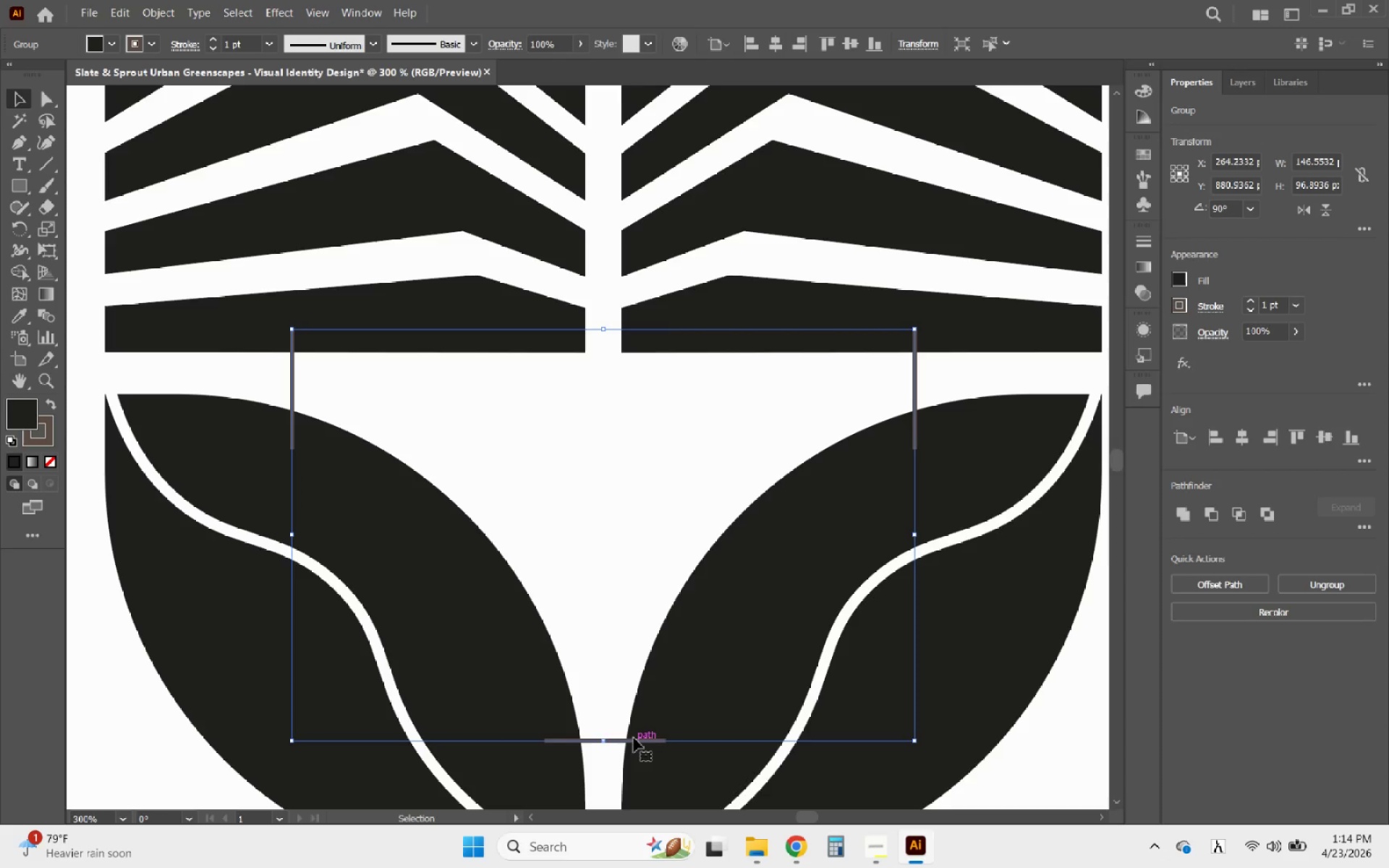 
left_click([634, 738])
 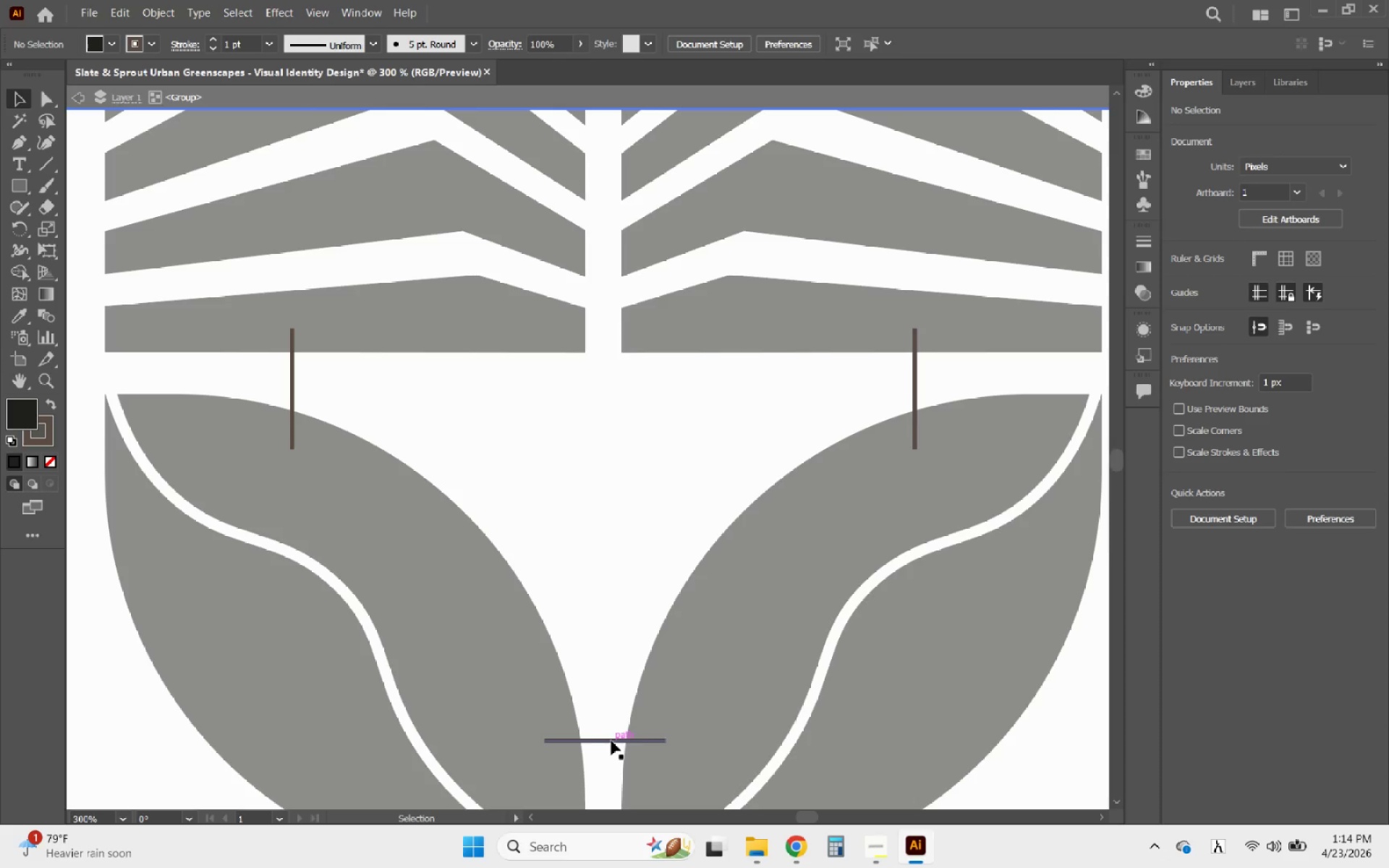 
left_click([614, 740])
 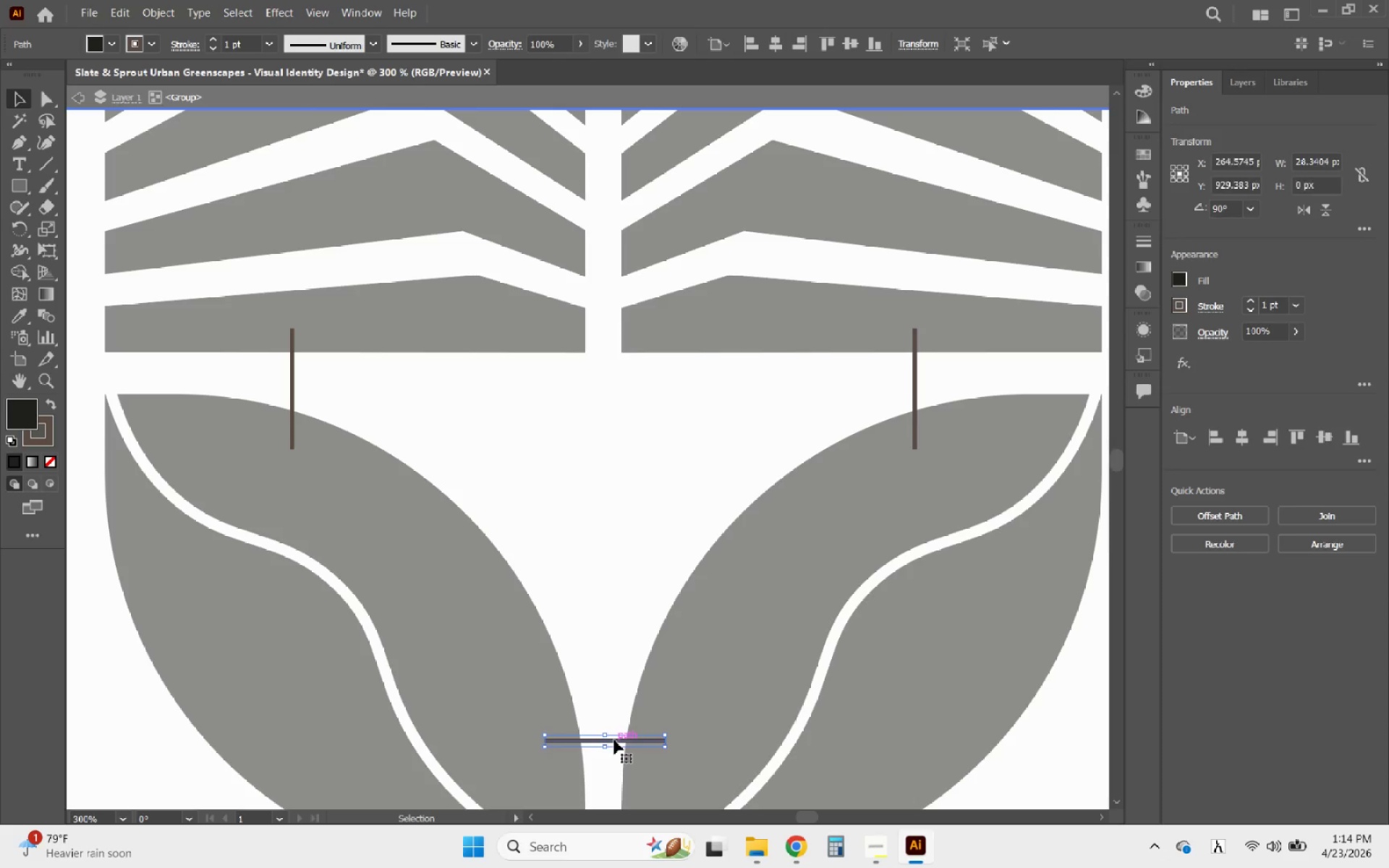 
hold_key(key=AltLeft, duration=4.2)
left_click_drag(start_coordinate=[614, 740], to_coordinate=[636, 354])
 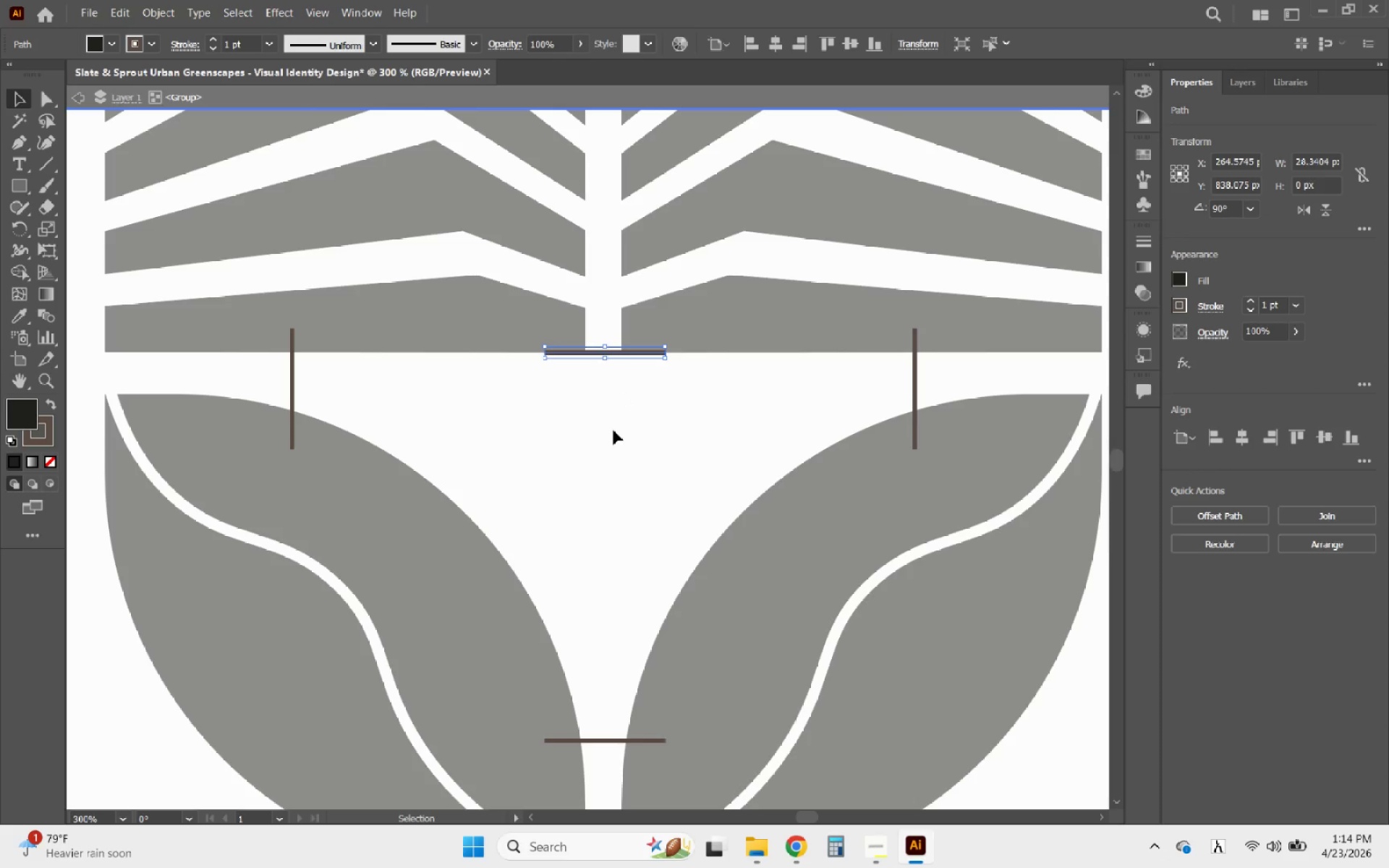 
hold_key(key=ShiftLeft, duration=3.62)
 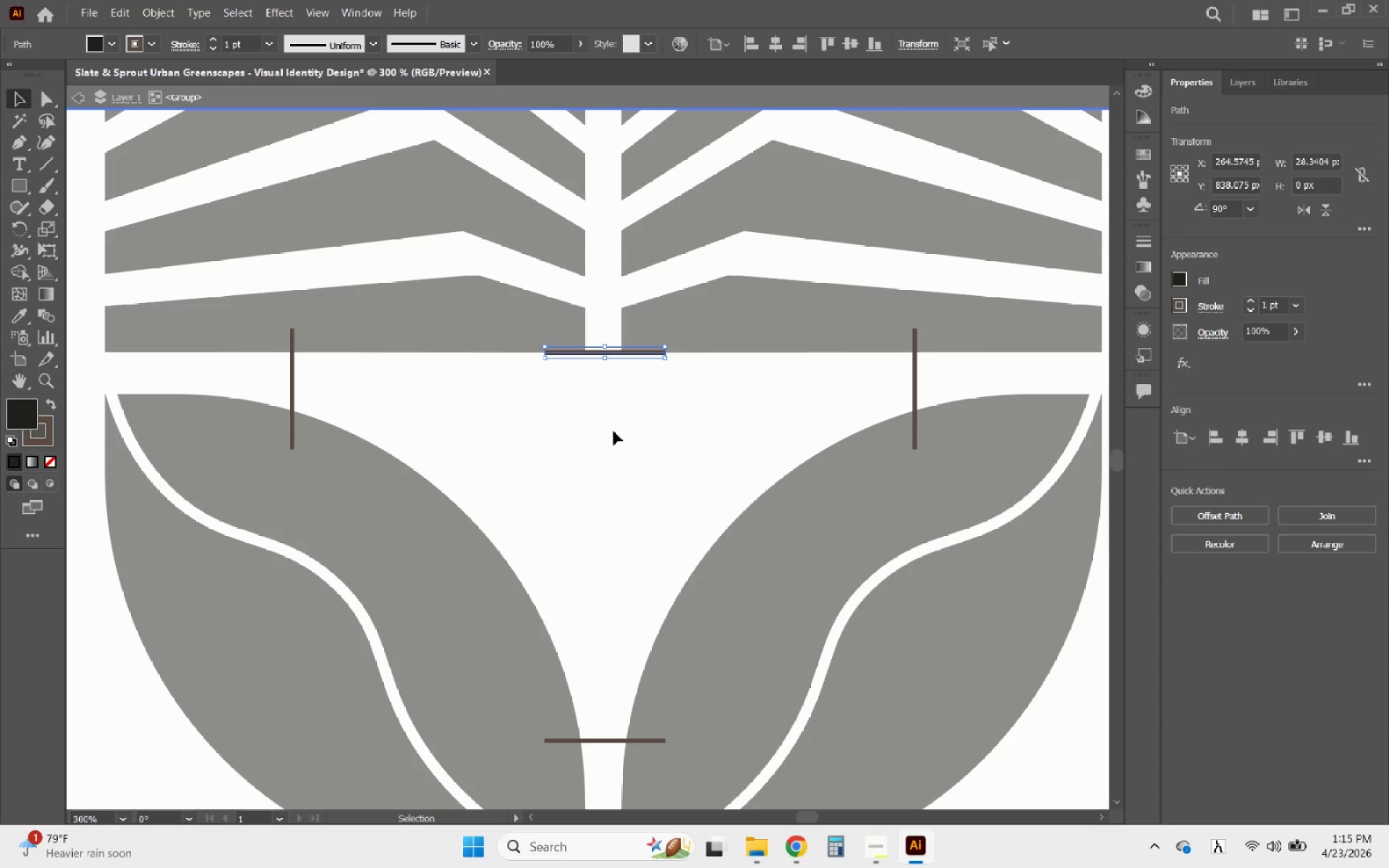 
double_click([612, 433])
 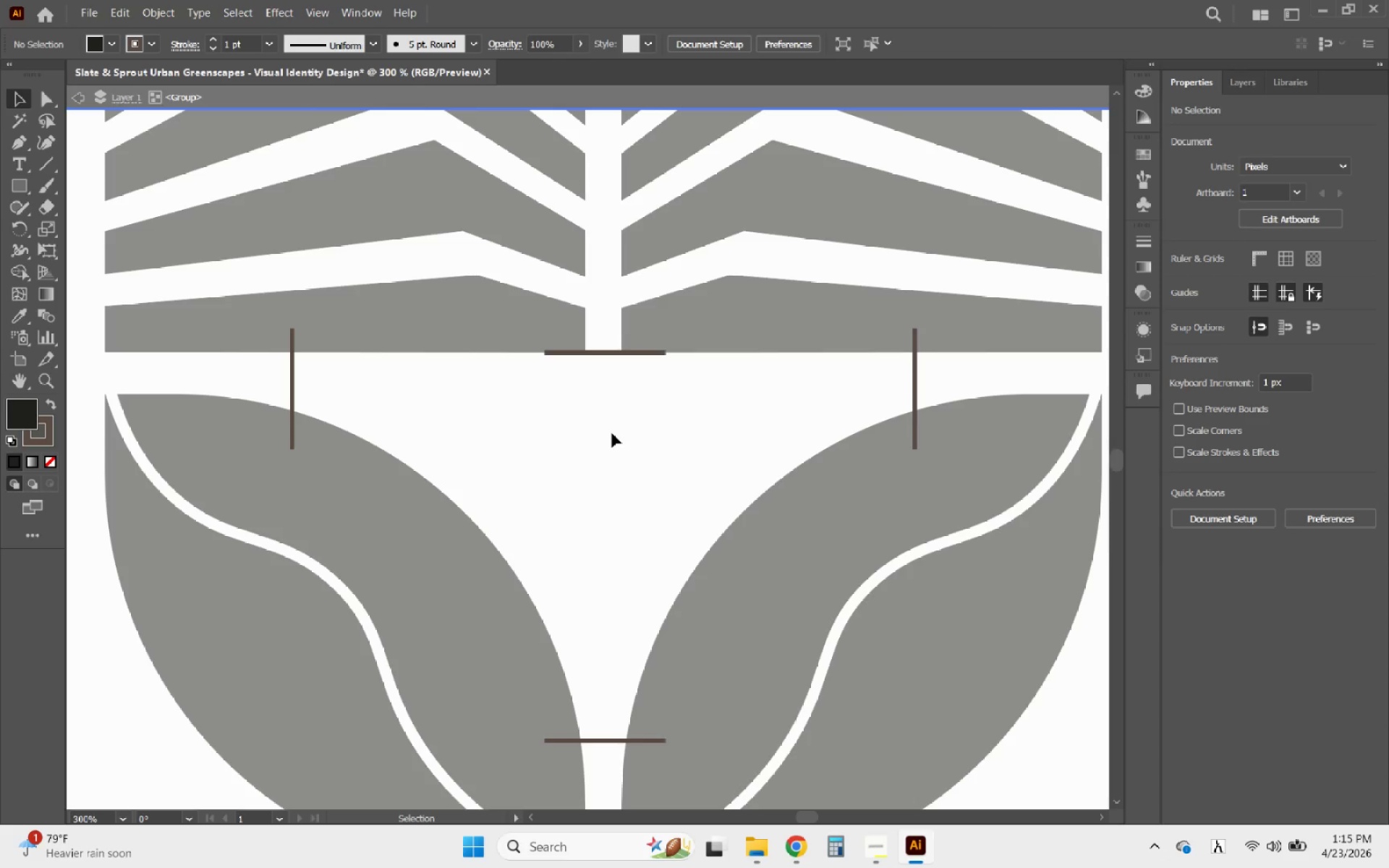 
left_click([612, 433])
 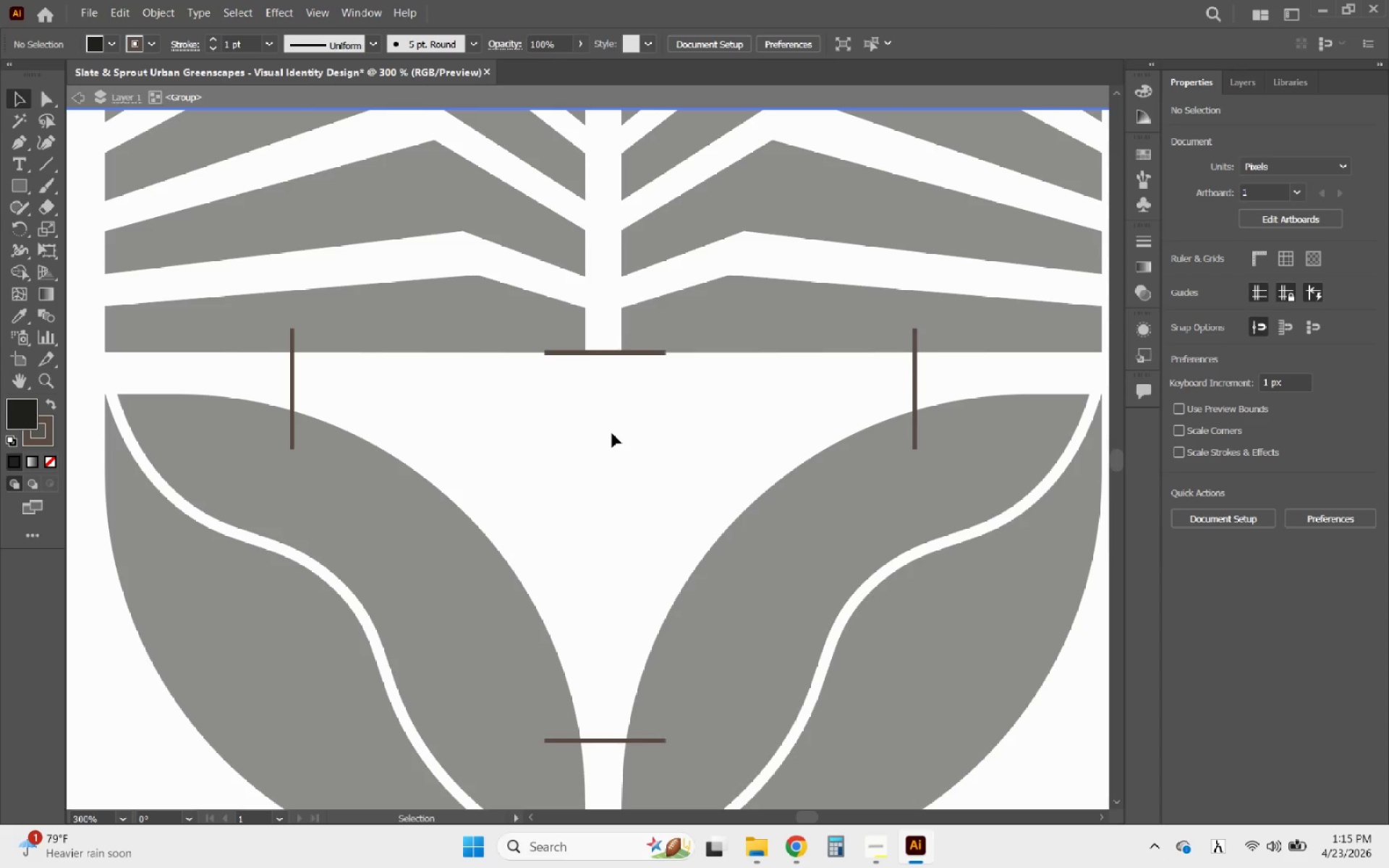 
key(Alt+AltLeft)
 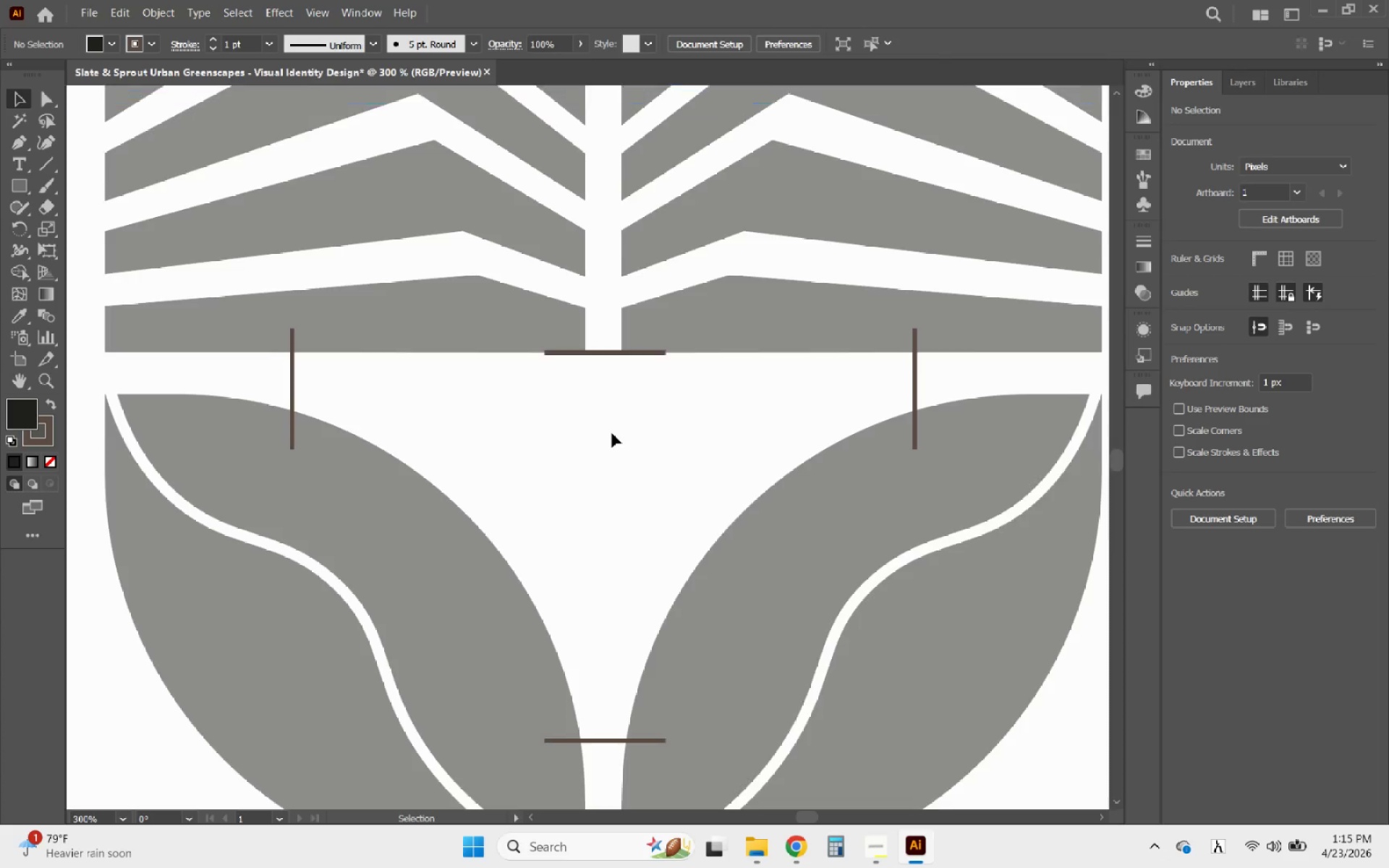 
double_click([612, 433])
 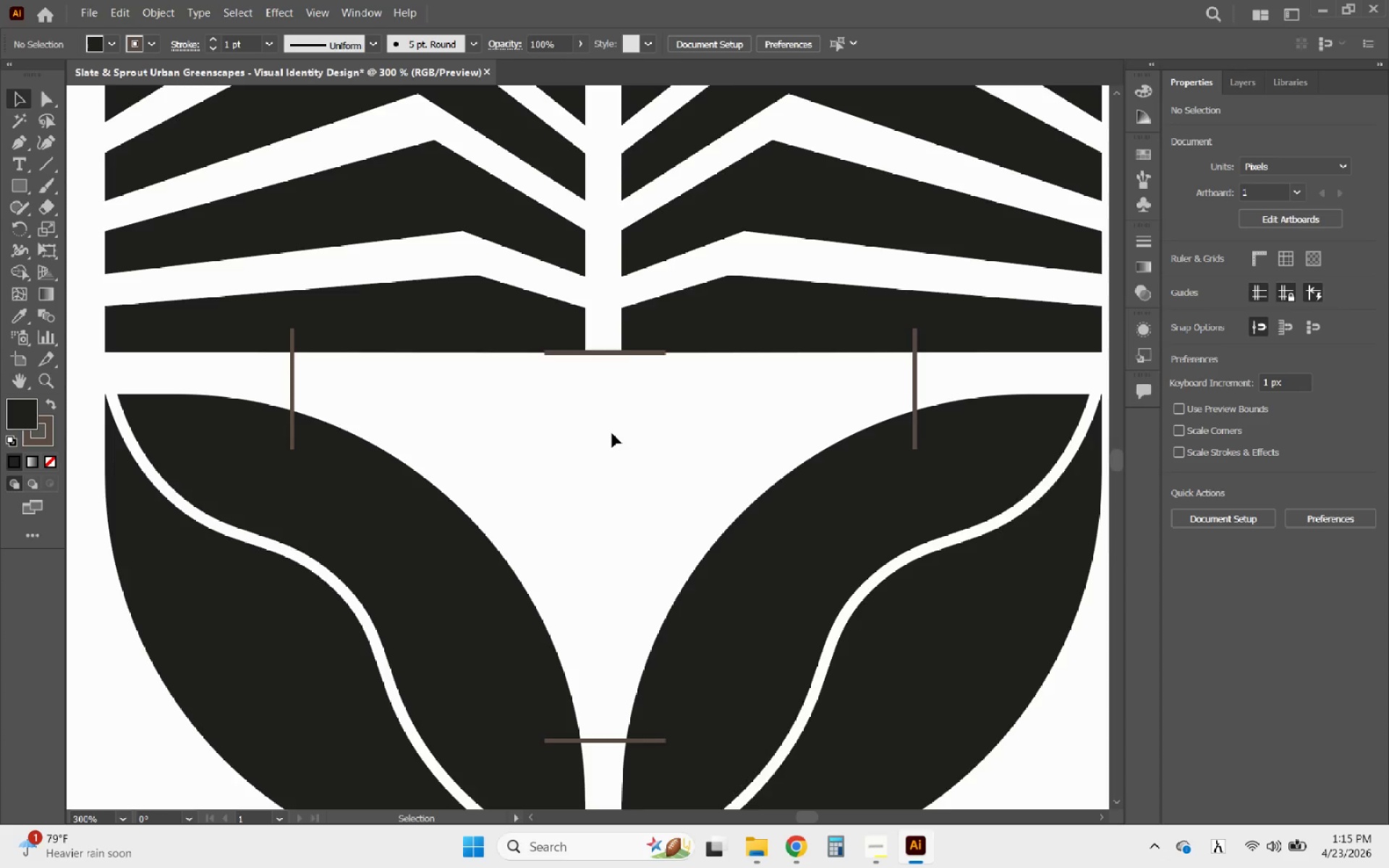 
hold_key(key=AltLeft, duration=0.38)
scroll: coordinate [612, 433], scroll_direction: down, amount: 2.0
 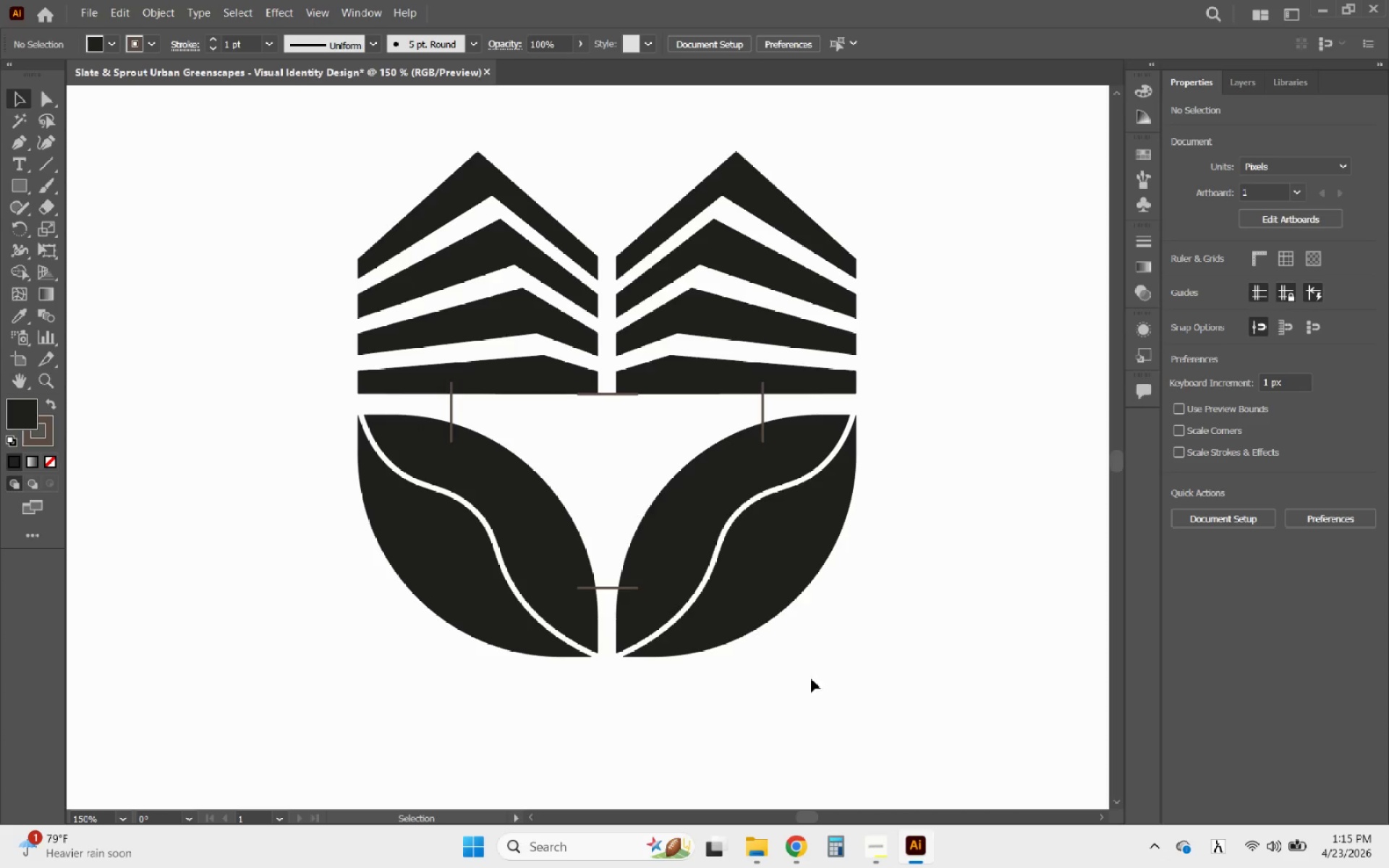 
left_click_drag(start_coordinate=[830, 694], to_coordinate=[304, 258])
 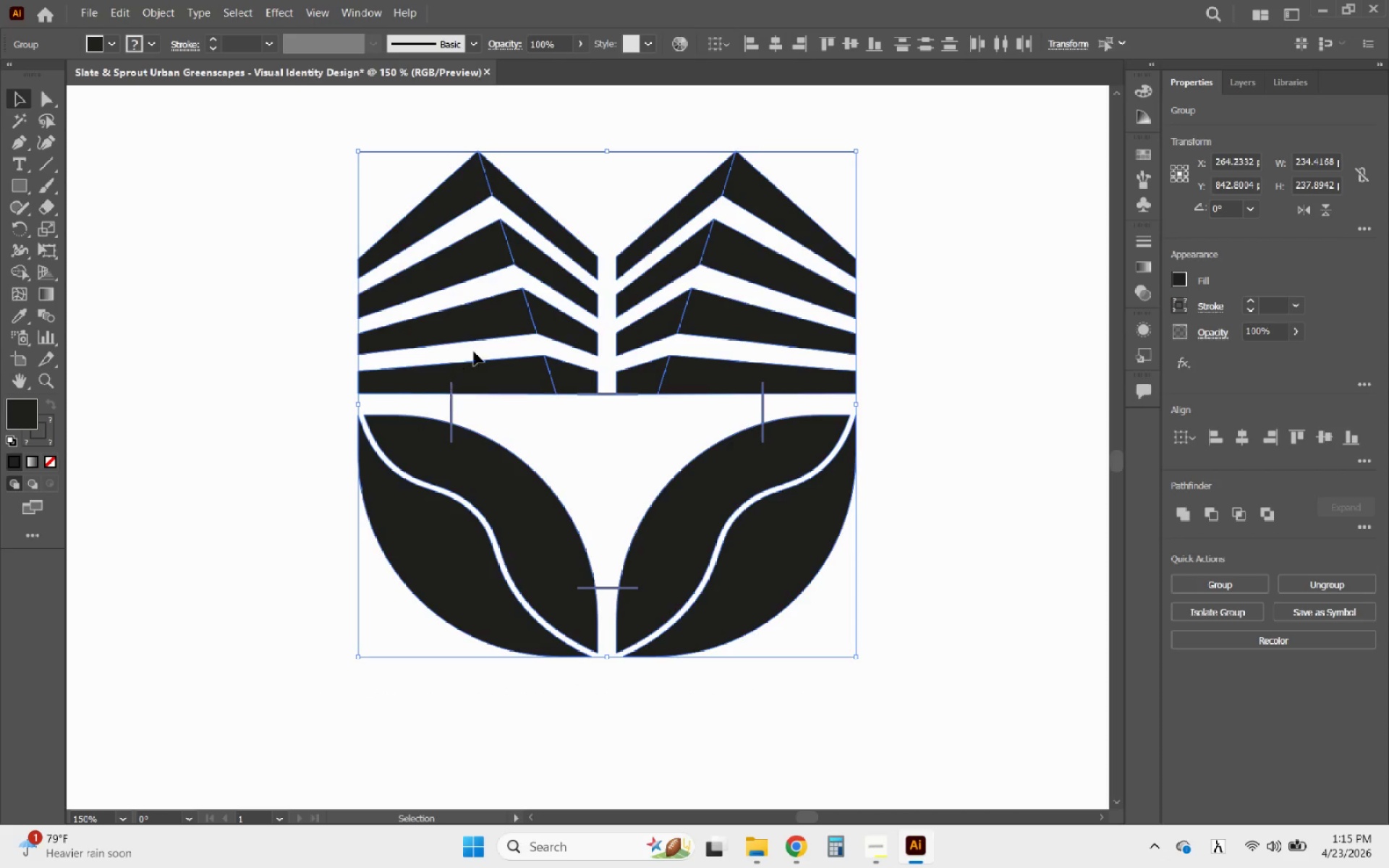 
hold_key(key=ShiftLeft, duration=0.48)
 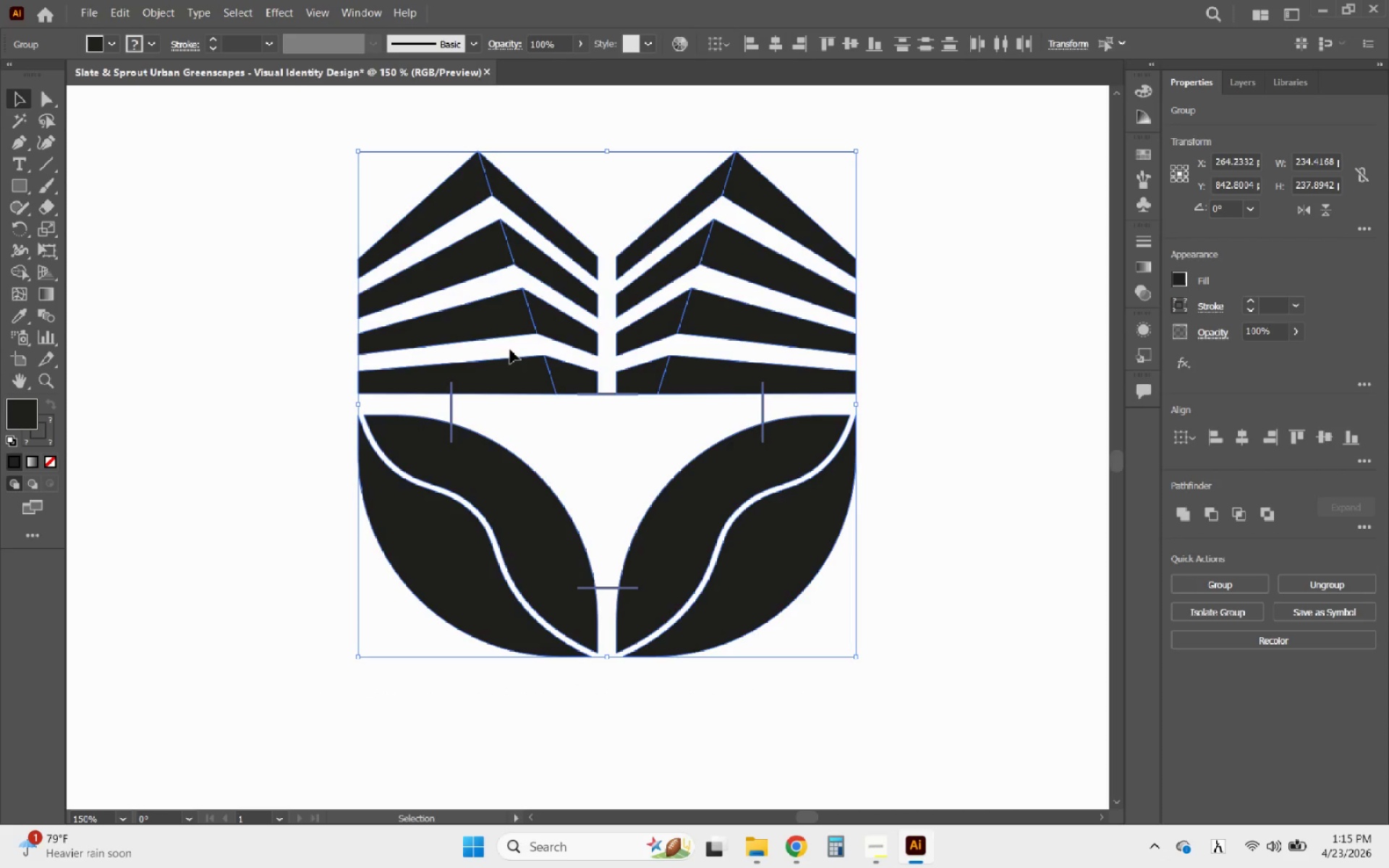 
hold_key(key=AltLeft, duration=0.73)
scroll: coordinate [593, 448], scroll_direction: up, amount: 2.0
 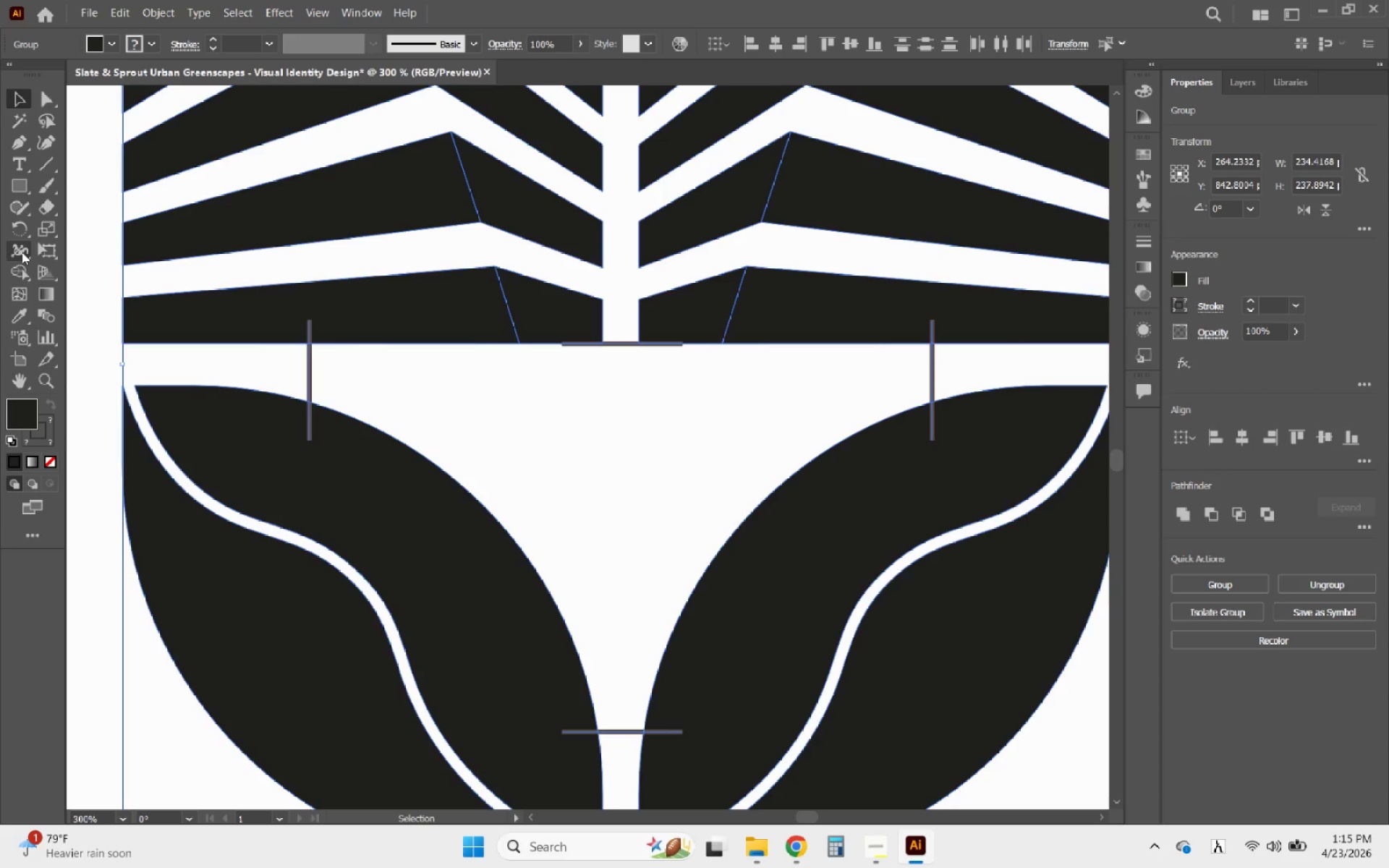 
left_click([22, 264])
 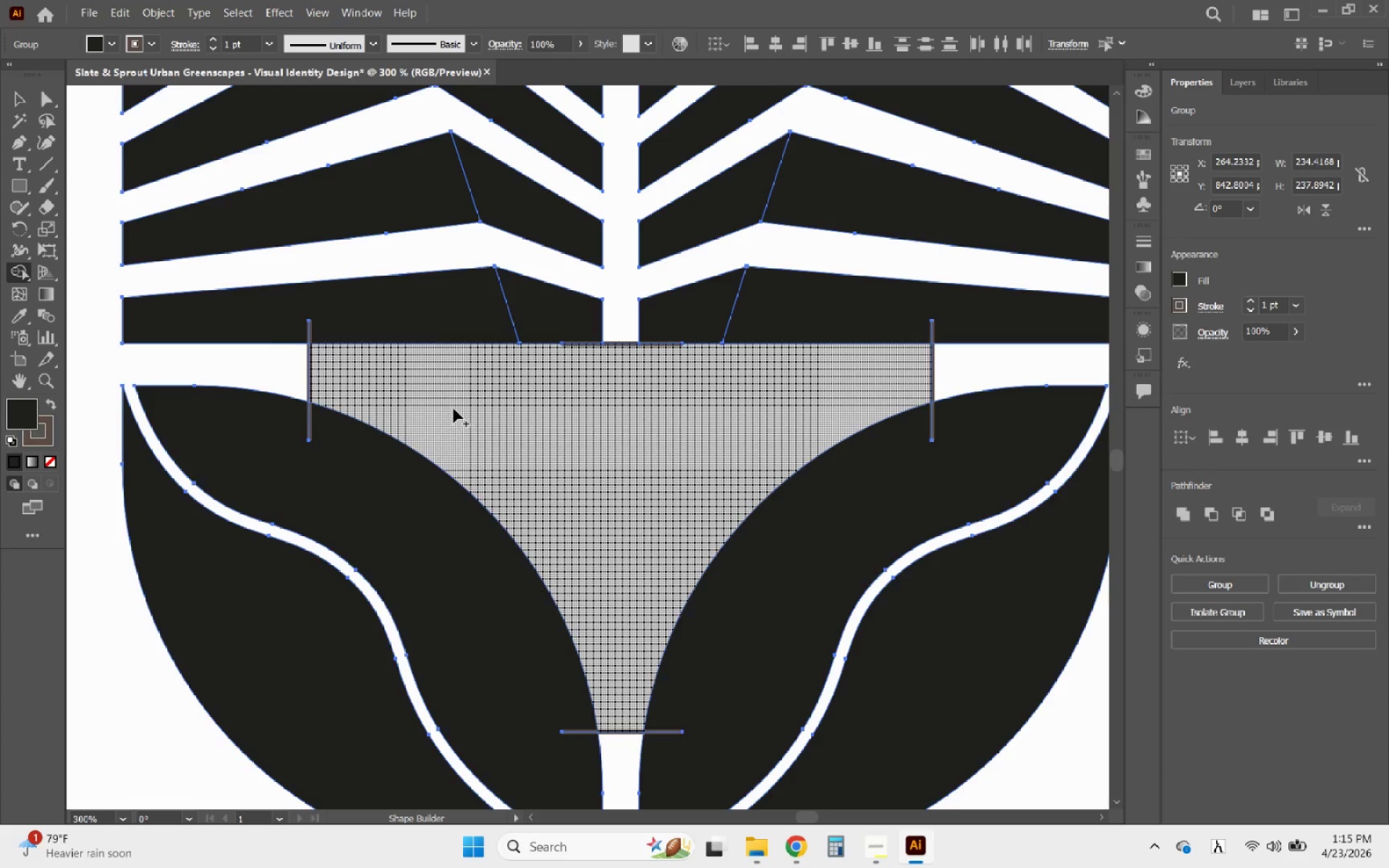 
left_click_drag(start_coordinate=[457, 404], to_coordinate=[560, 429])
 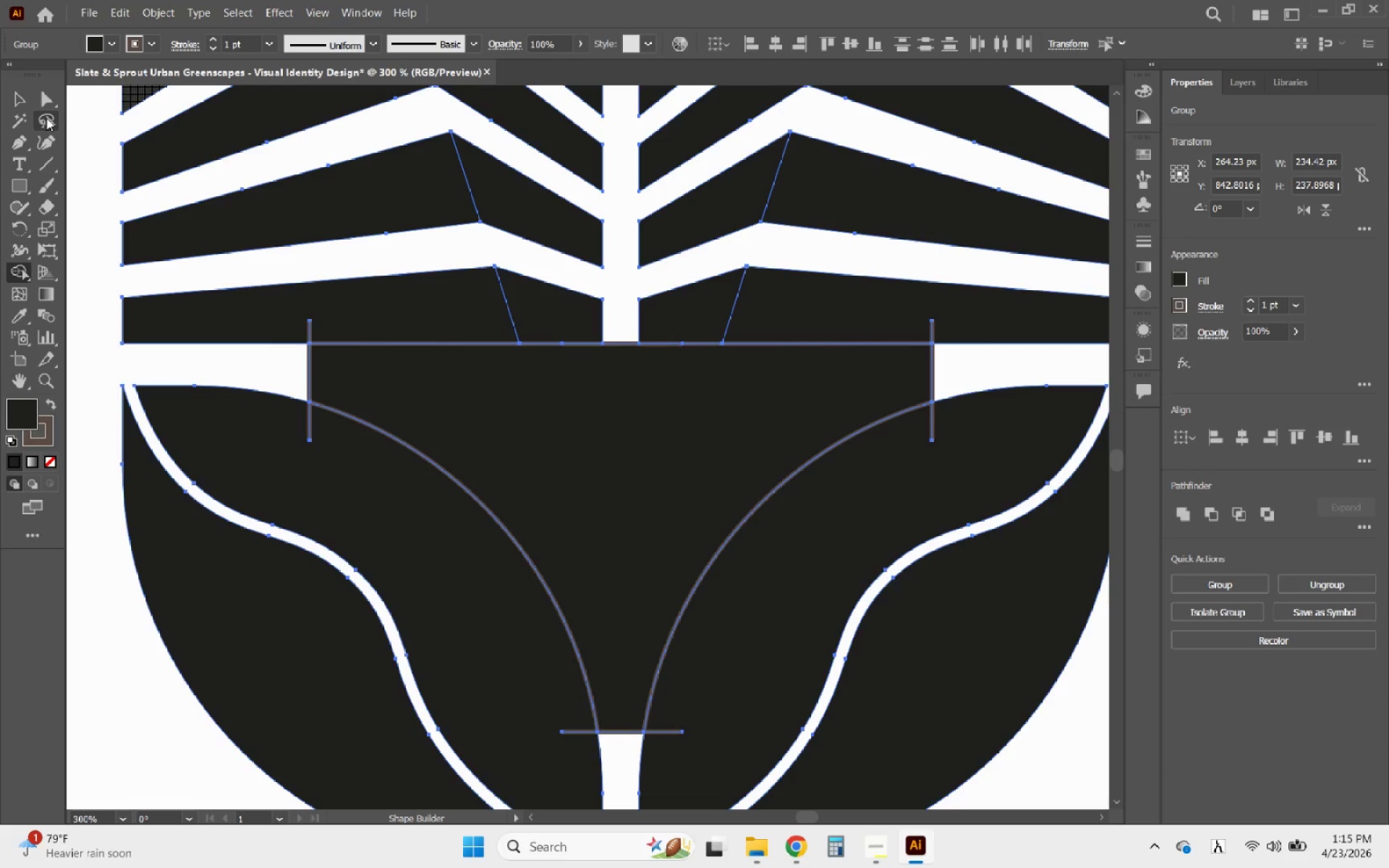 
left_click([26, 96])
 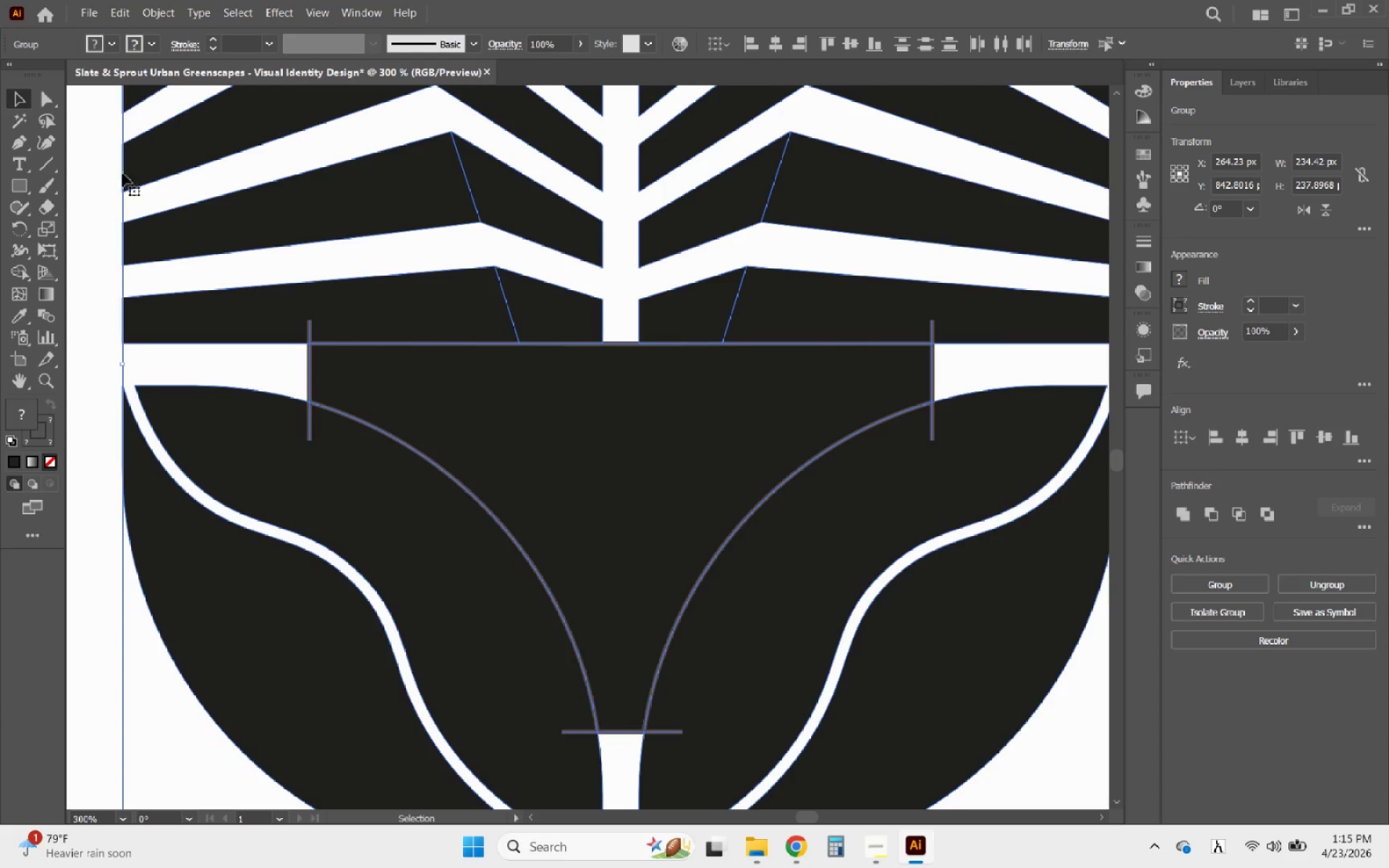 
hold_key(key=AltLeft, duration=0.33)
scroll: coordinate [464, 315], scroll_direction: down, amount: 2.0
 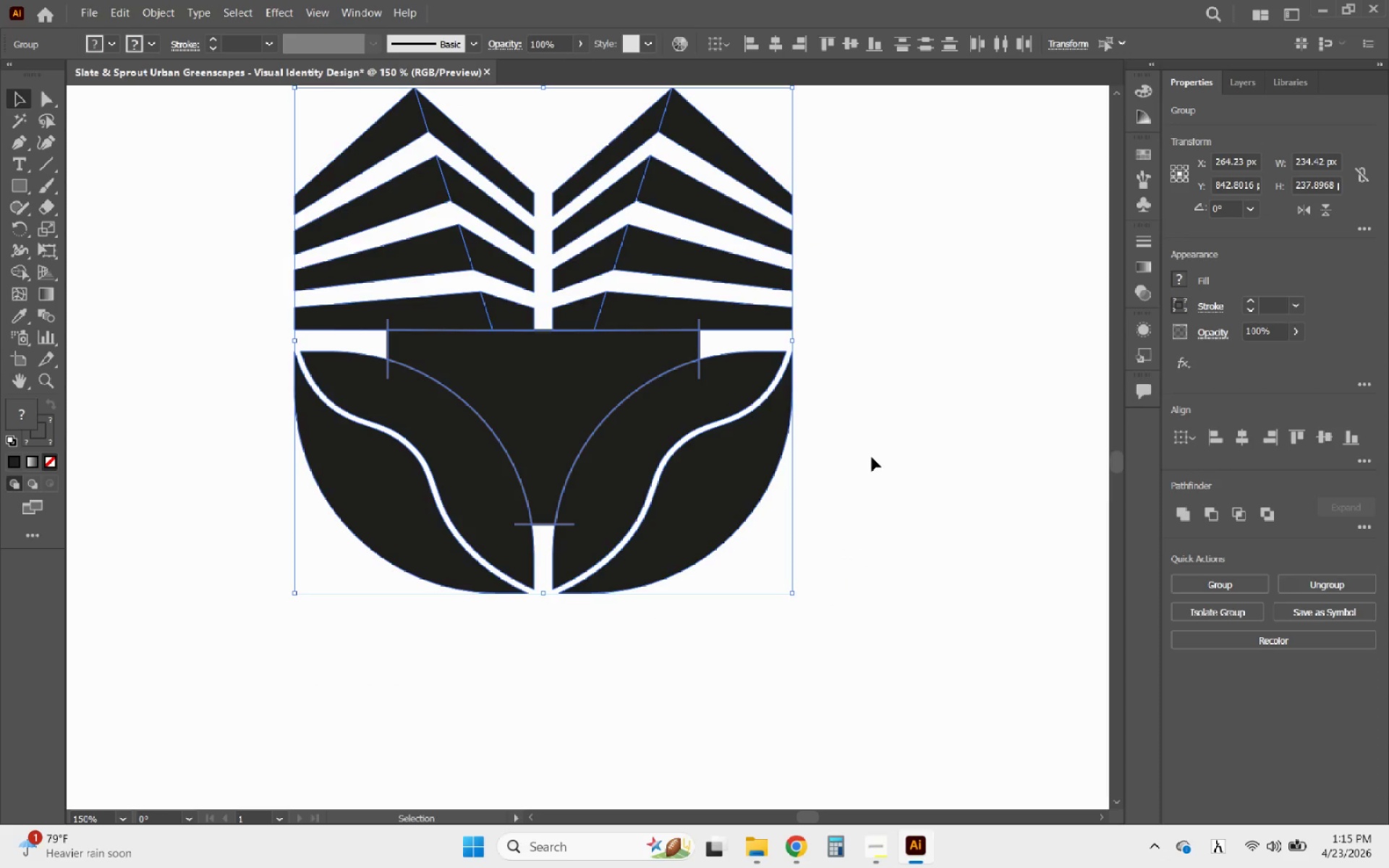 
hold_key(key=AltLeft, duration=0.7)
scroll: coordinate [532, 323], scroll_direction: up, amount: 2.0
 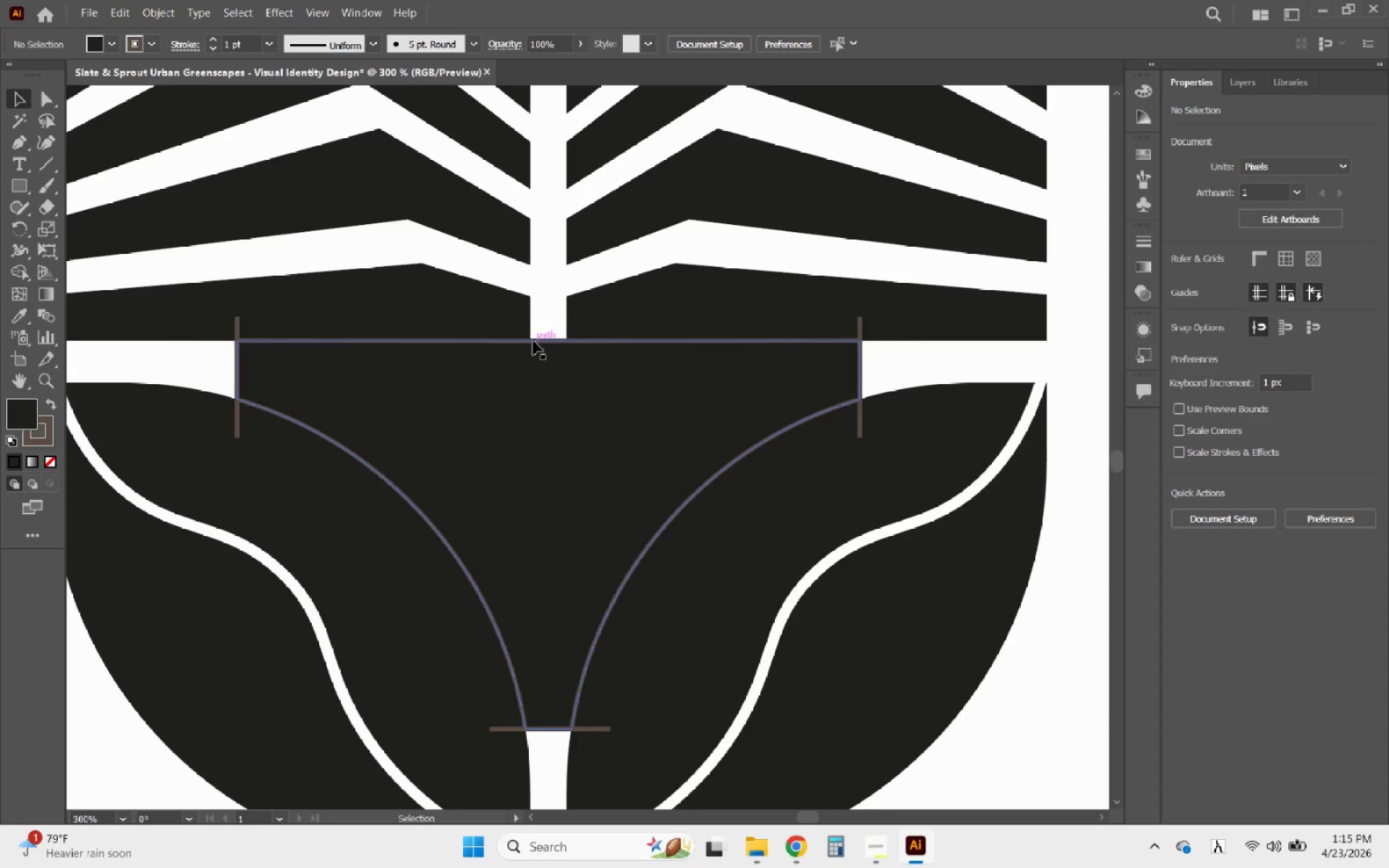 
left_click([533, 341])
 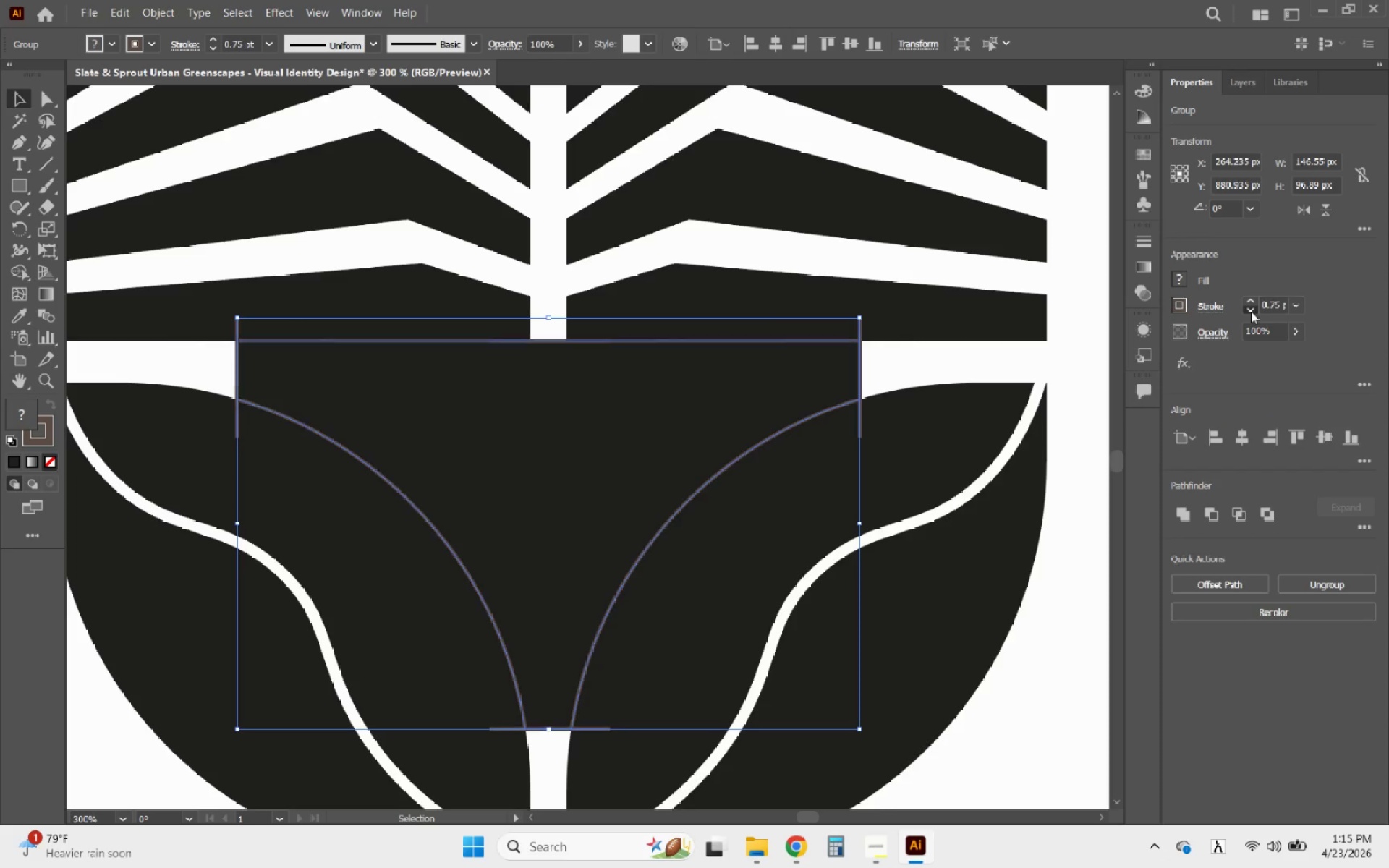 
left_click([1251, 311])
 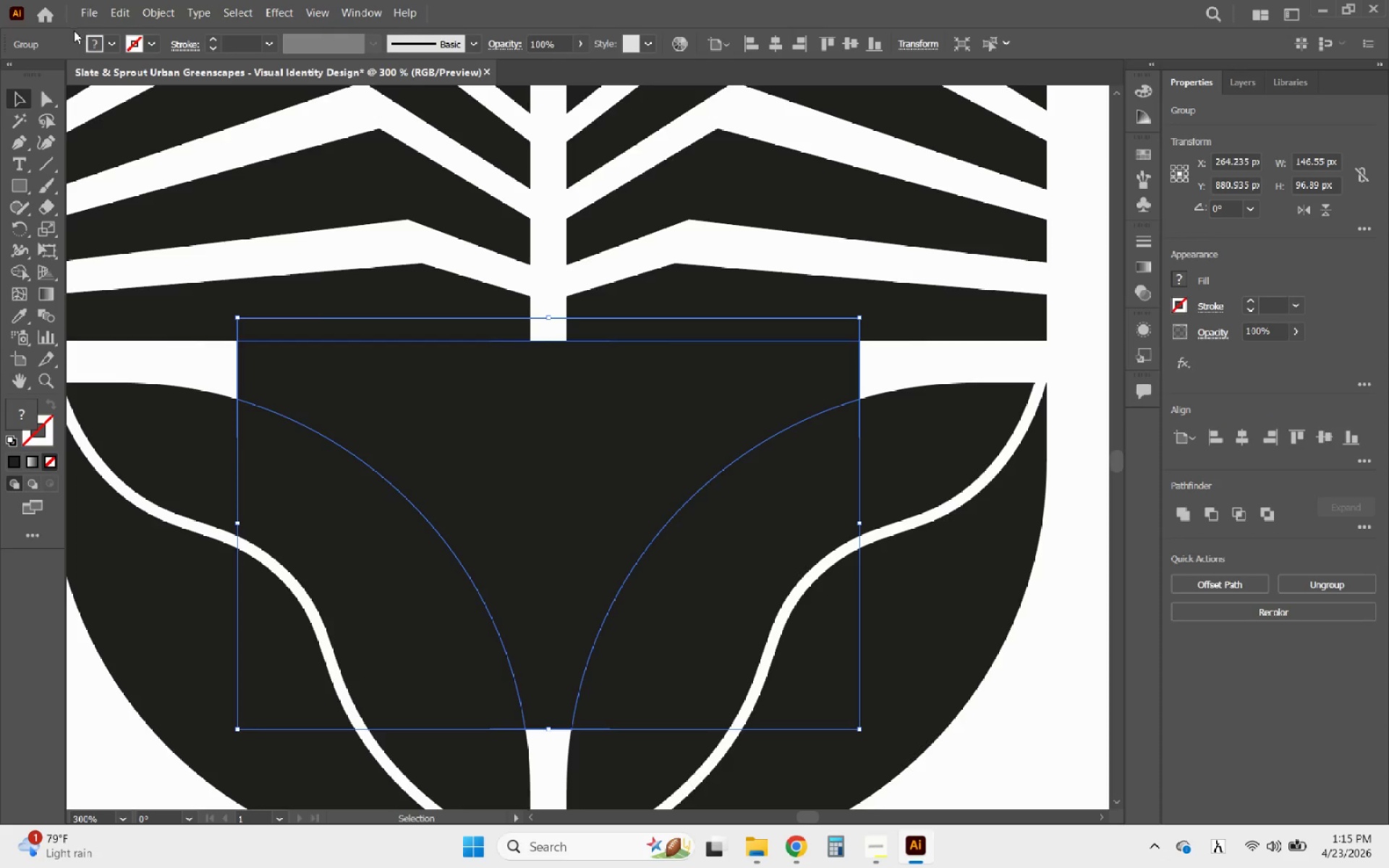 
left_click([101, 10])
 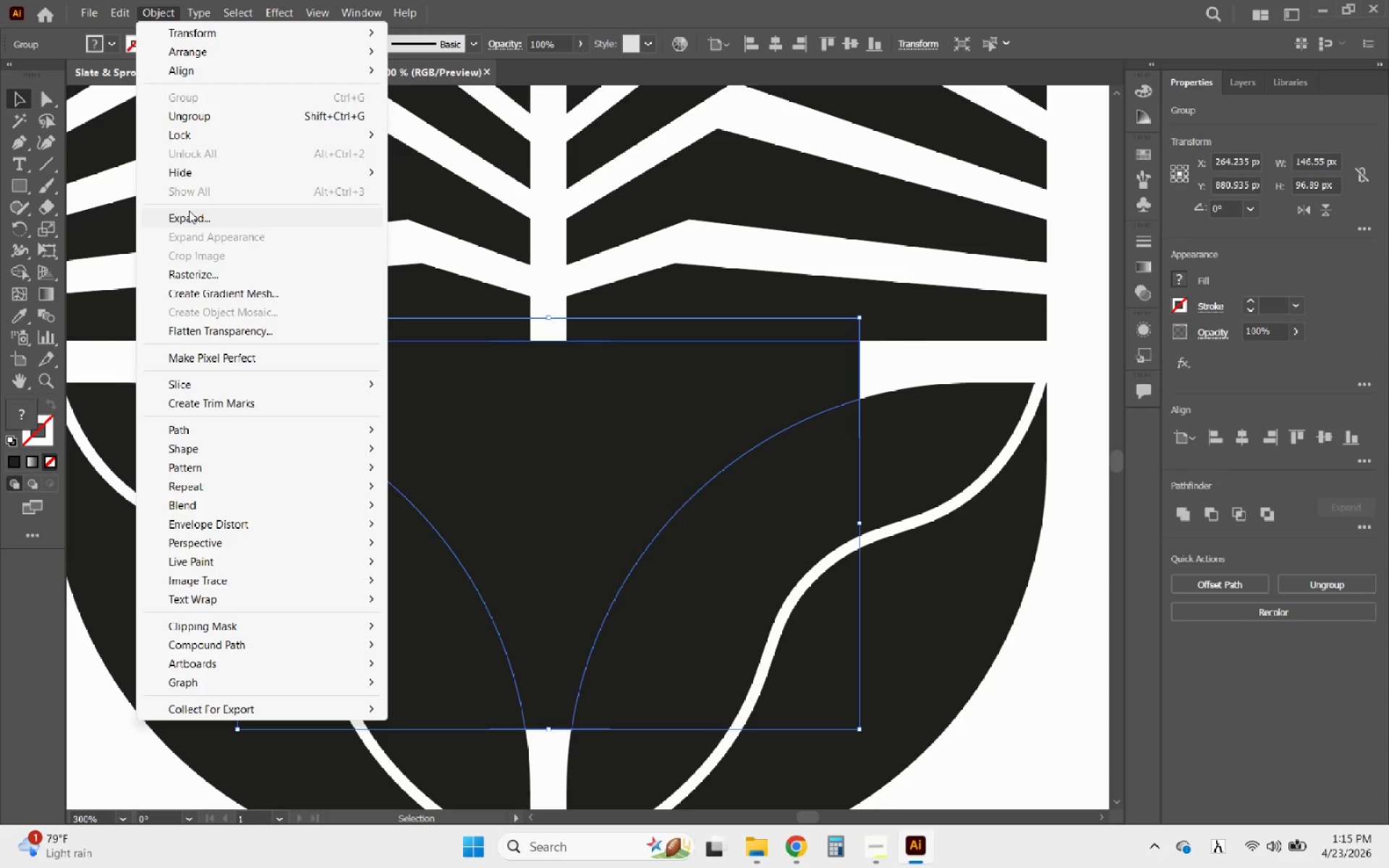 
left_click([200, 425])
 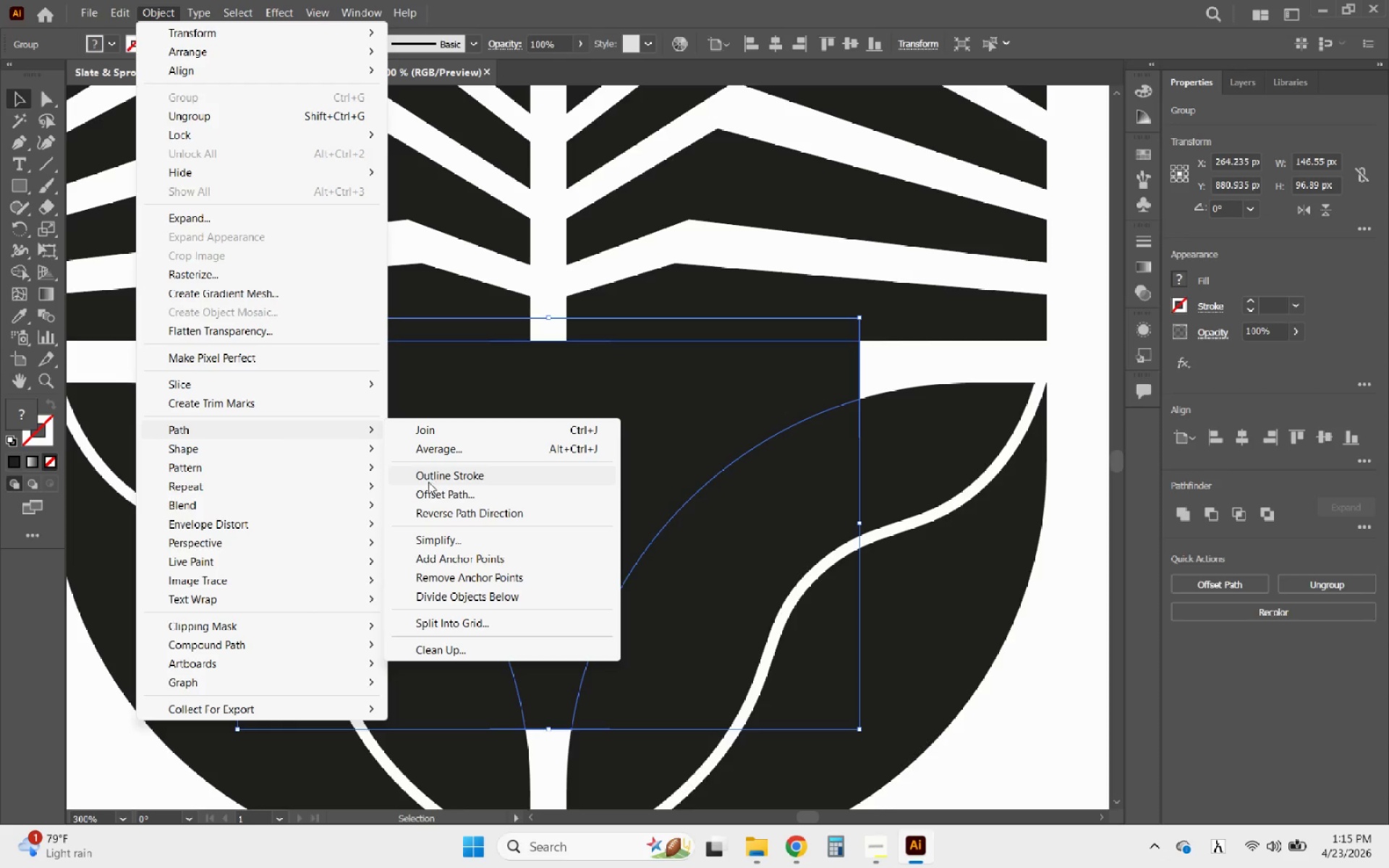 
left_click([433, 490])
 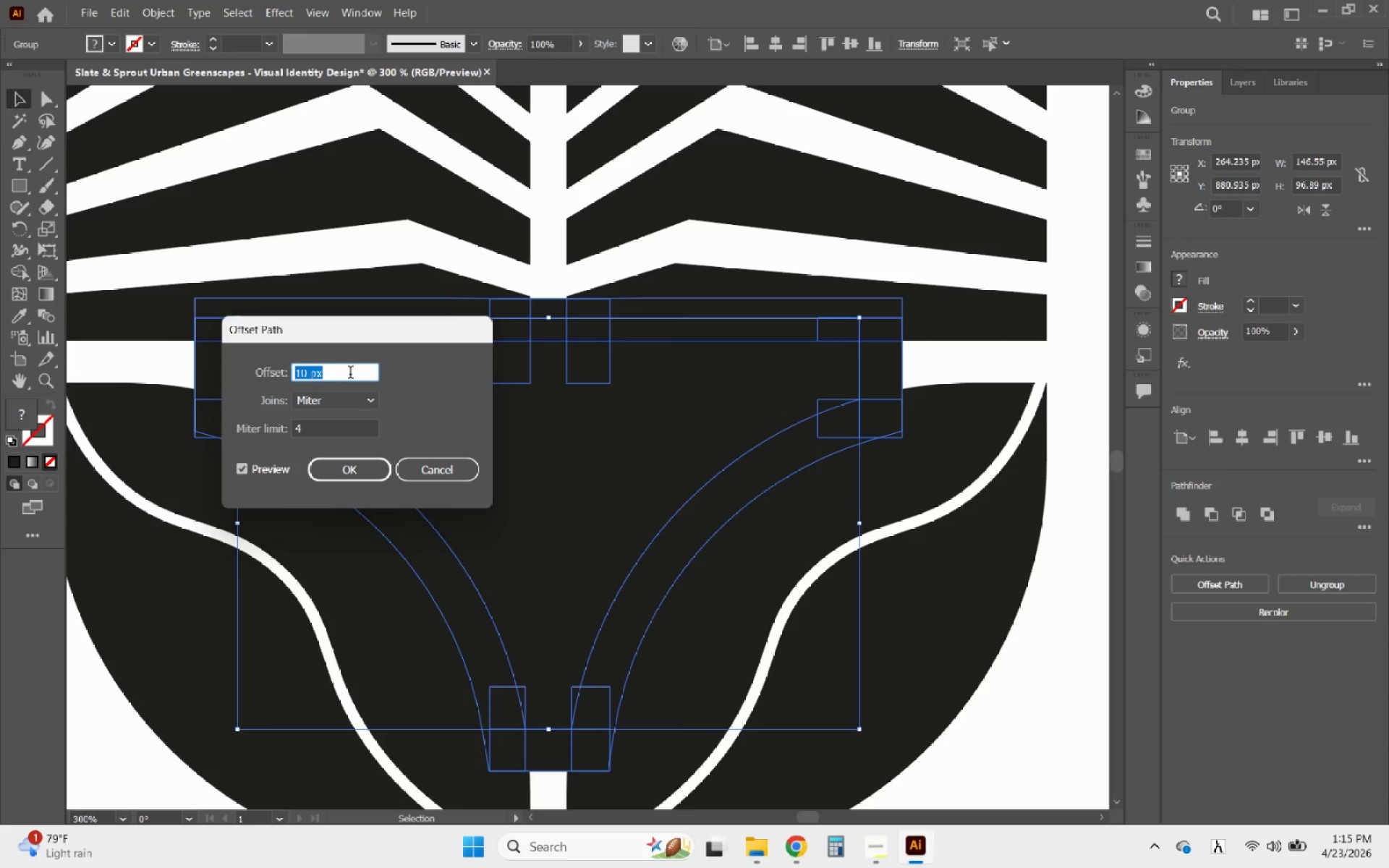 
scroll: coordinate [329, 377], scroll_direction: down, amount: 14.0
 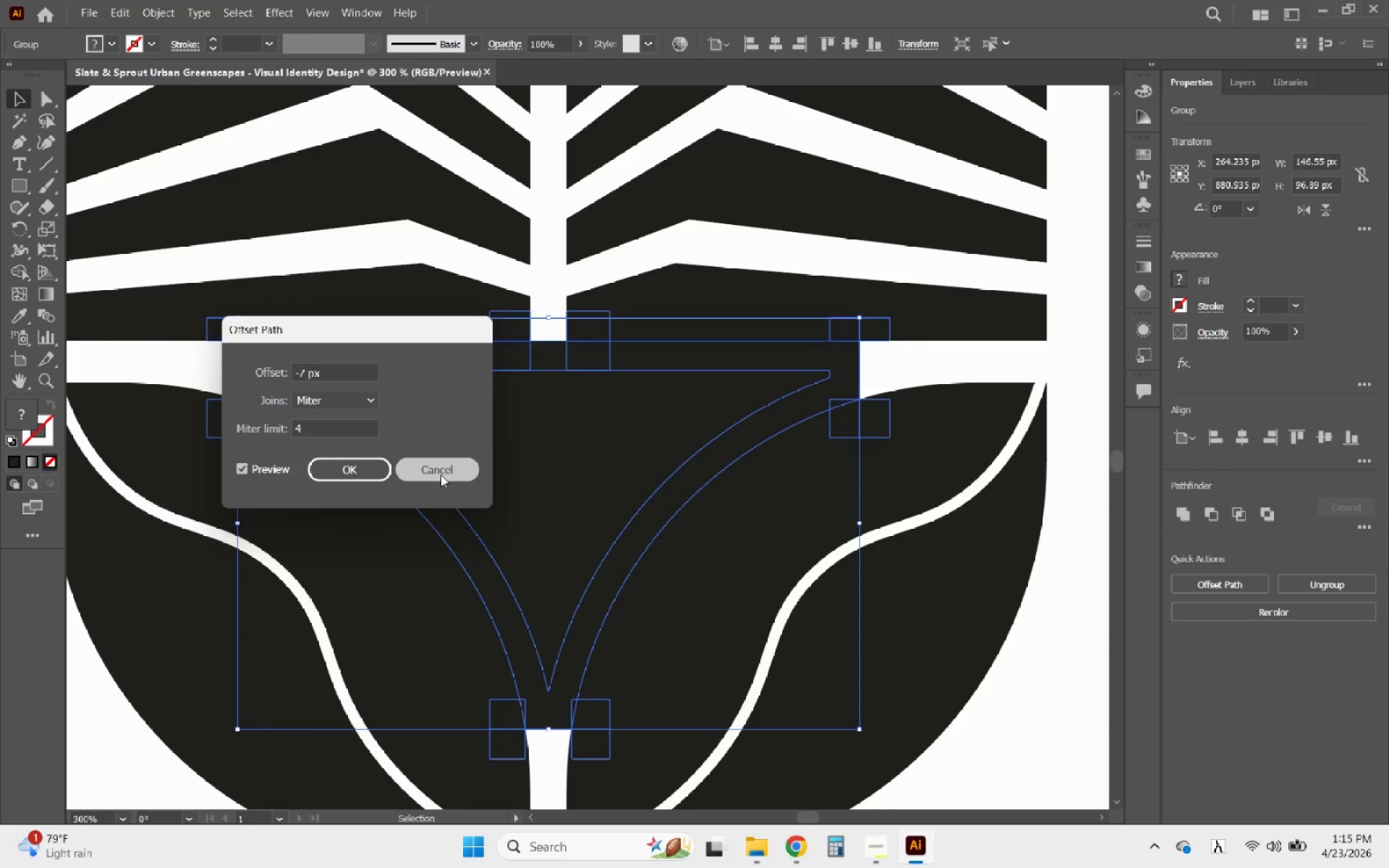 
left_click([916, 361])
 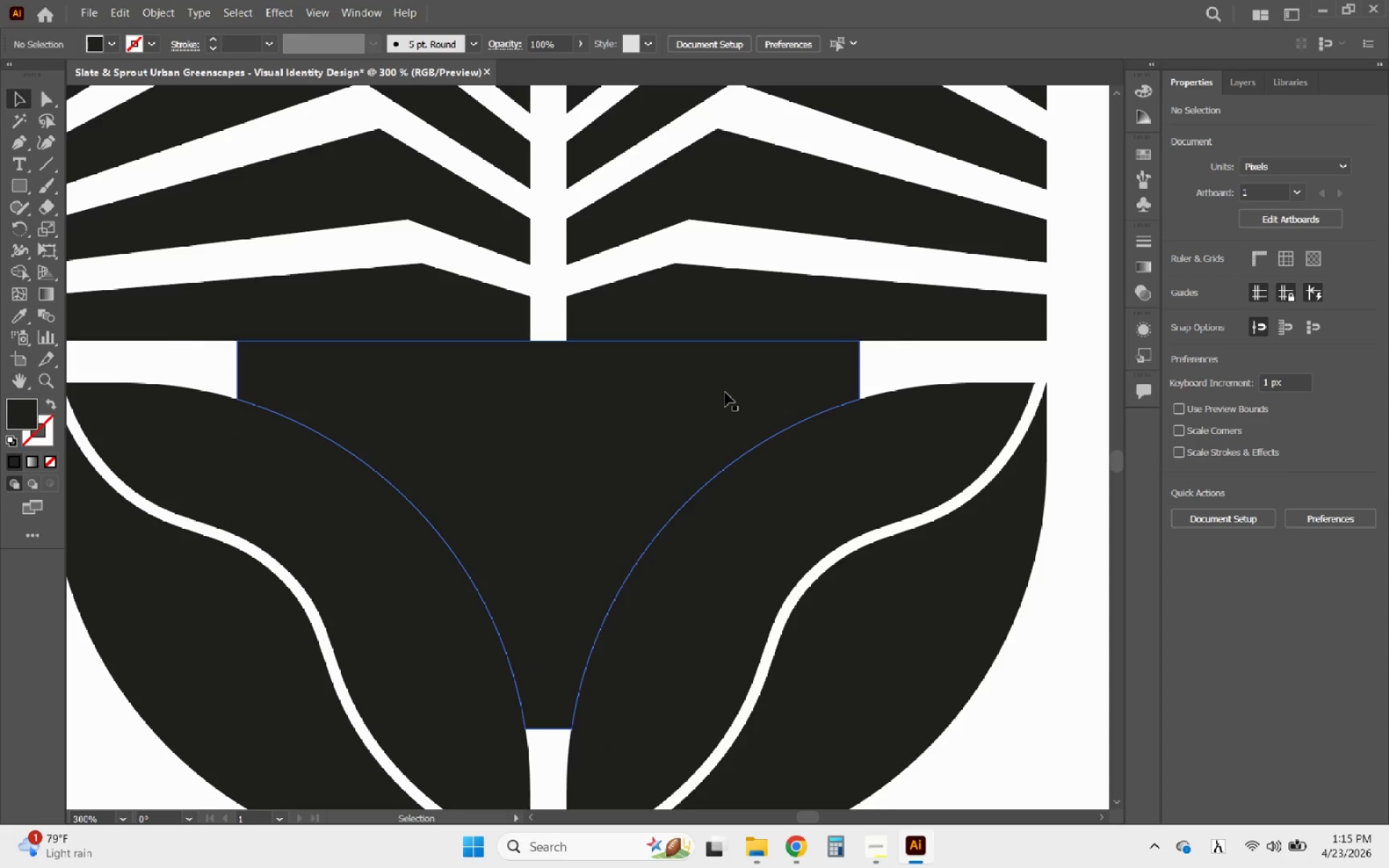 
double_click([725, 392])
 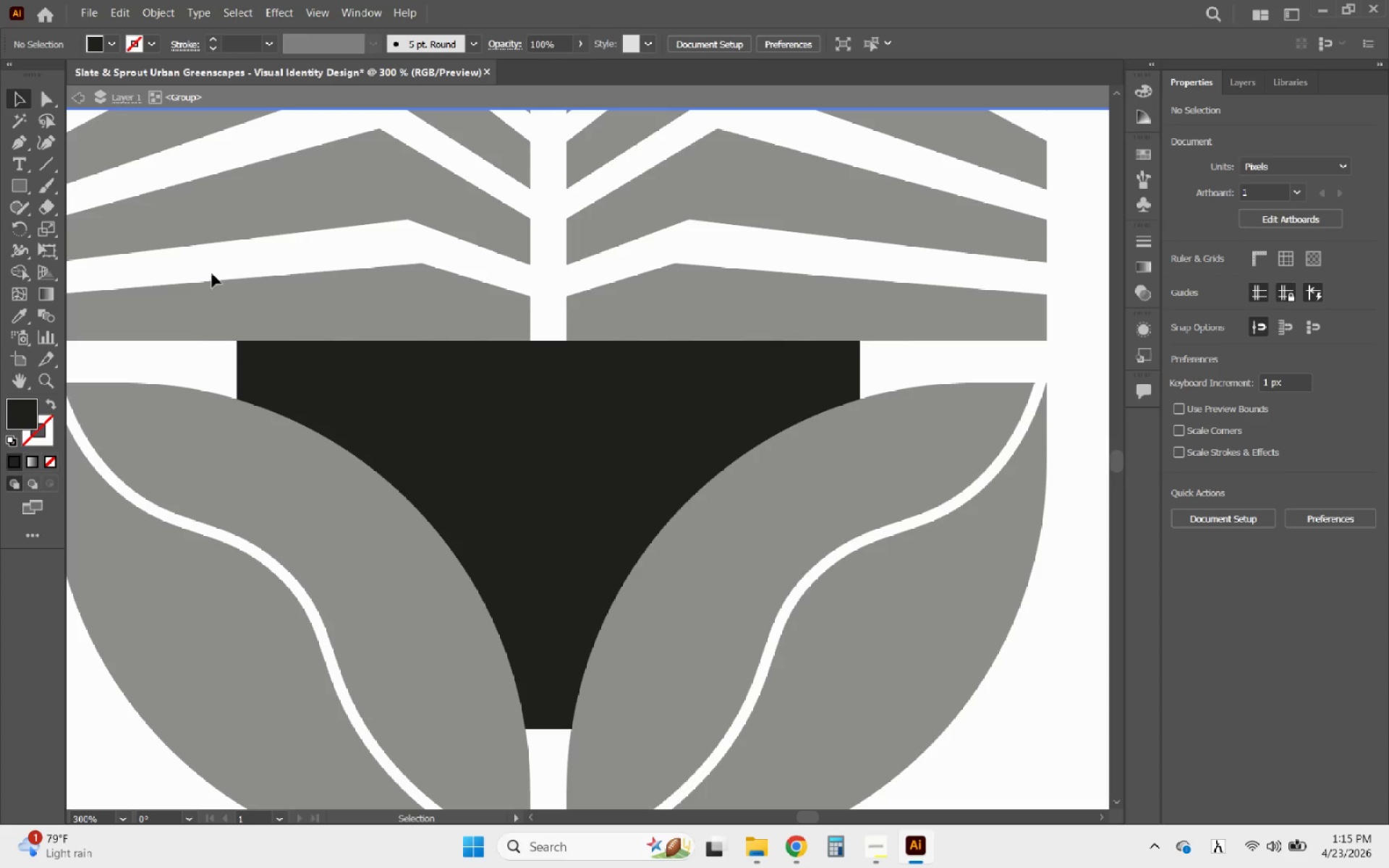 
left_click_drag(start_coordinate=[212, 261], to_coordinate=[913, 761])
 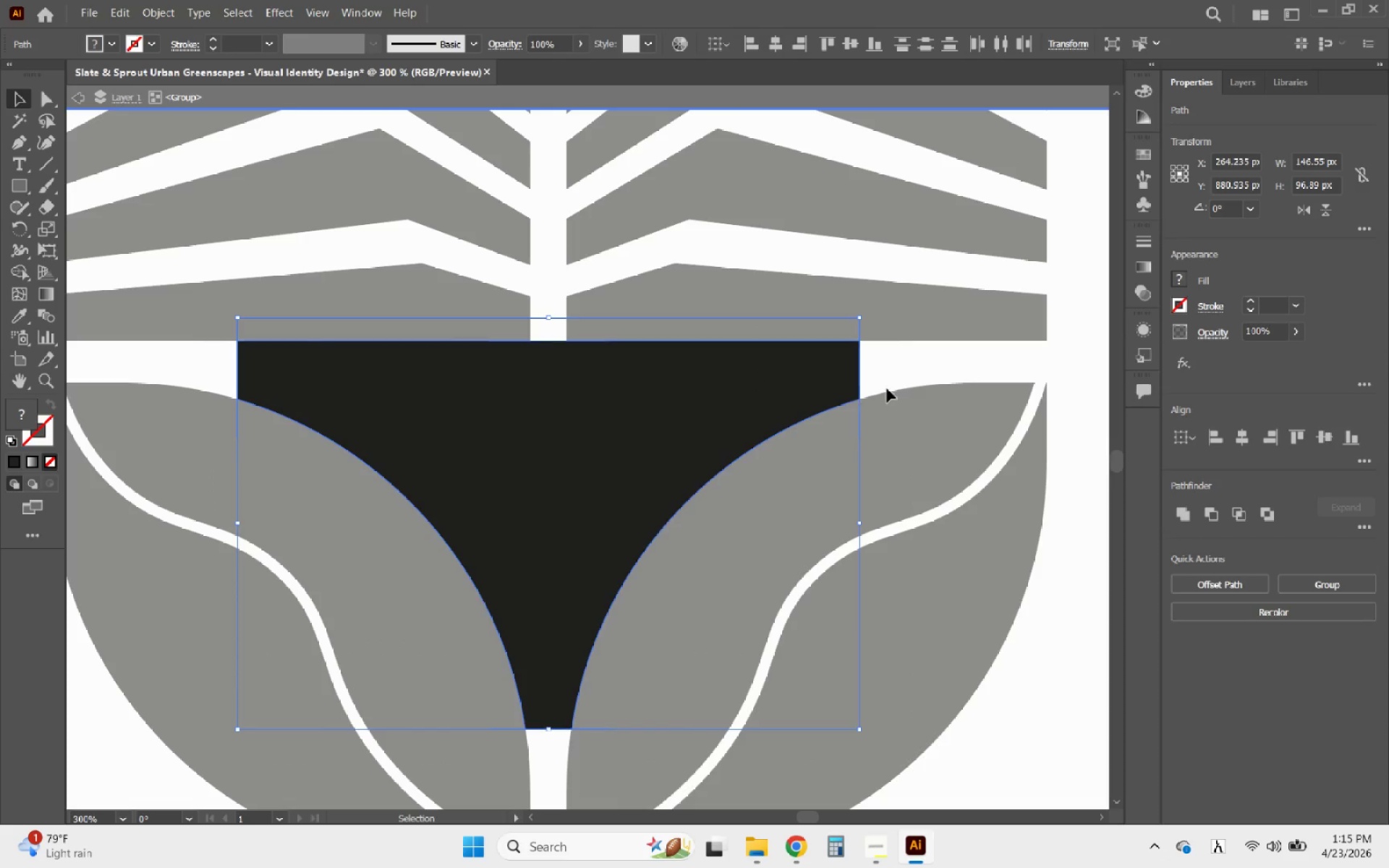 
left_click([634, 437])
 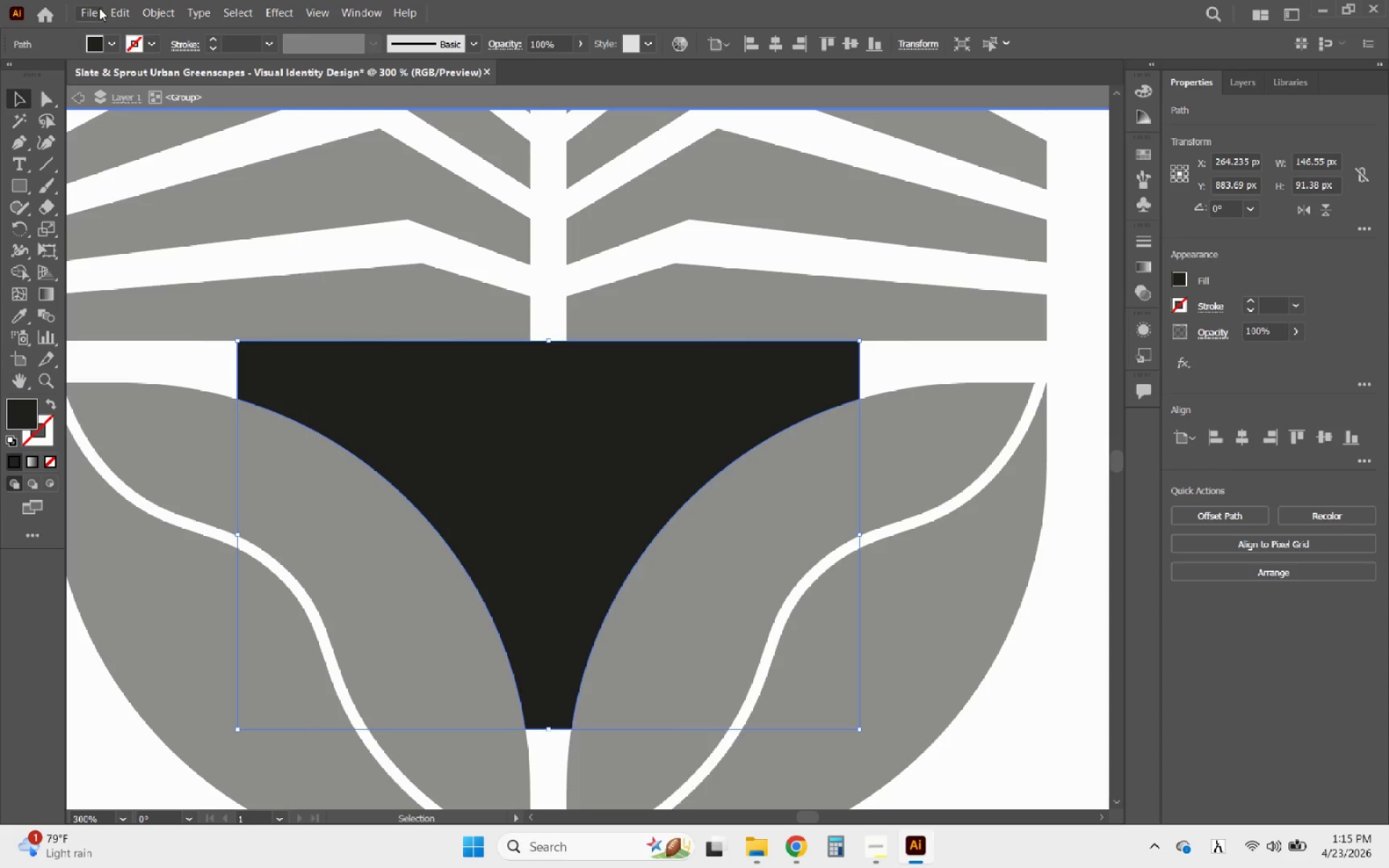 
left_click([93, 12])
 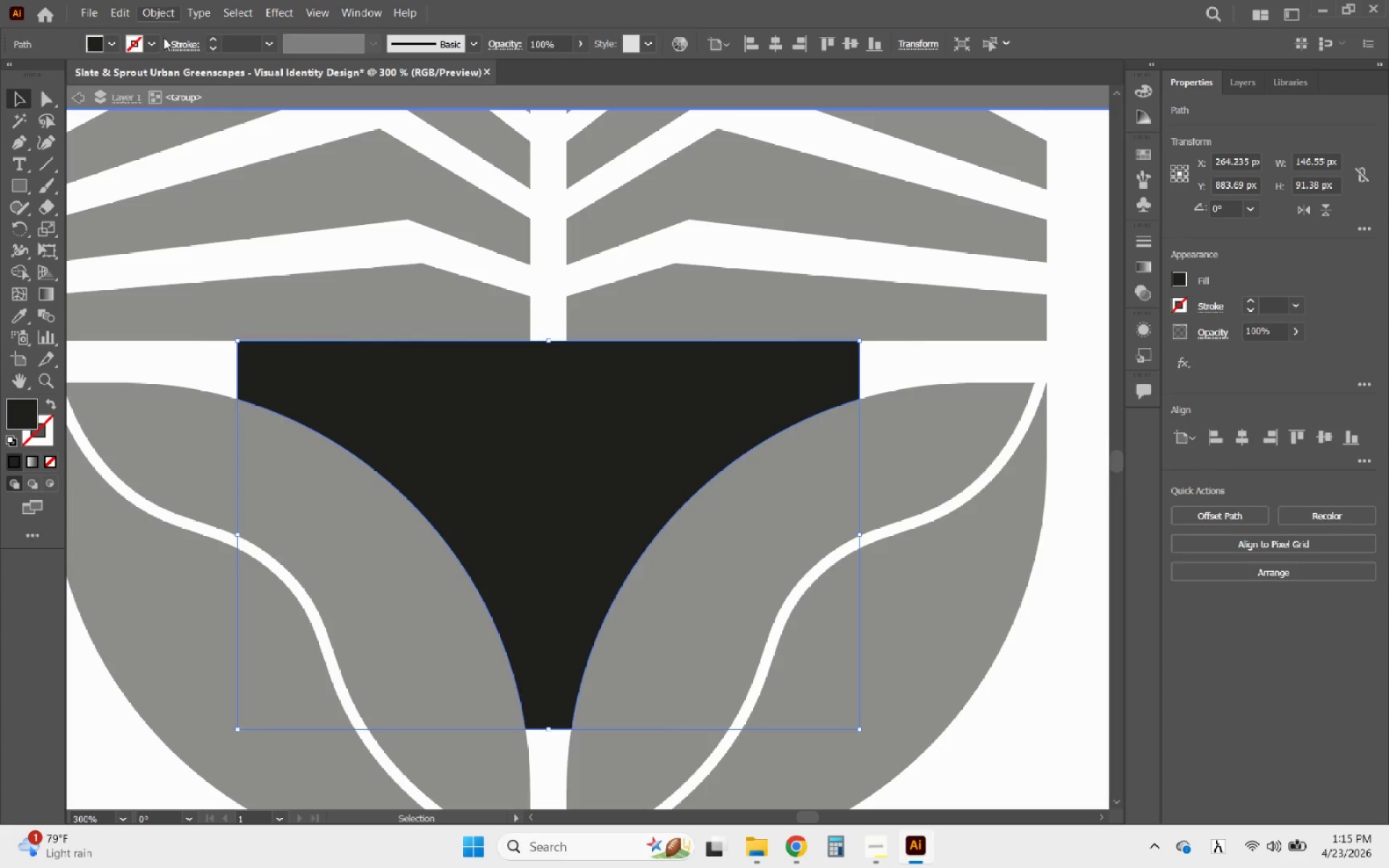 
left_click([161, 1])
 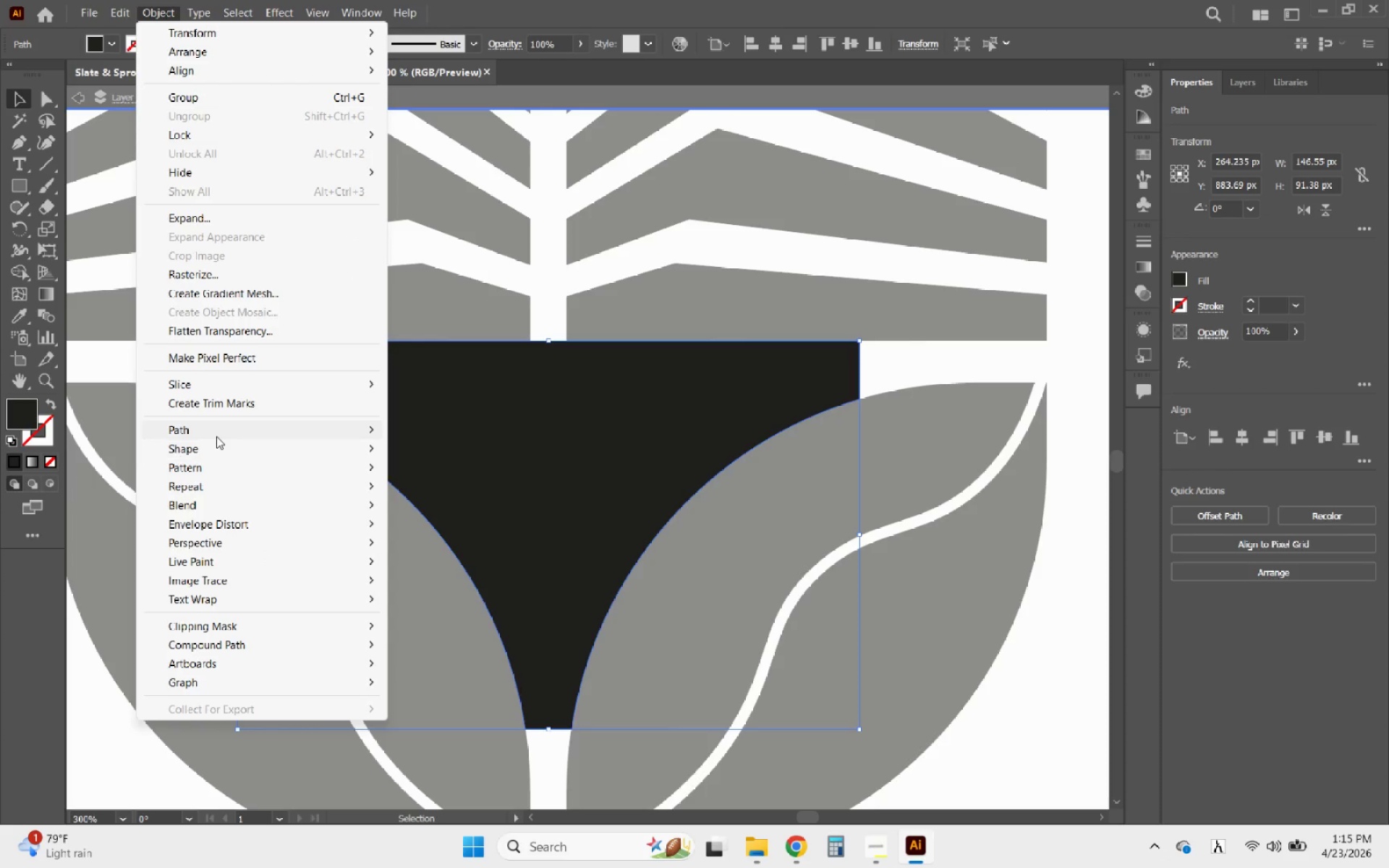 
left_click([221, 430])
 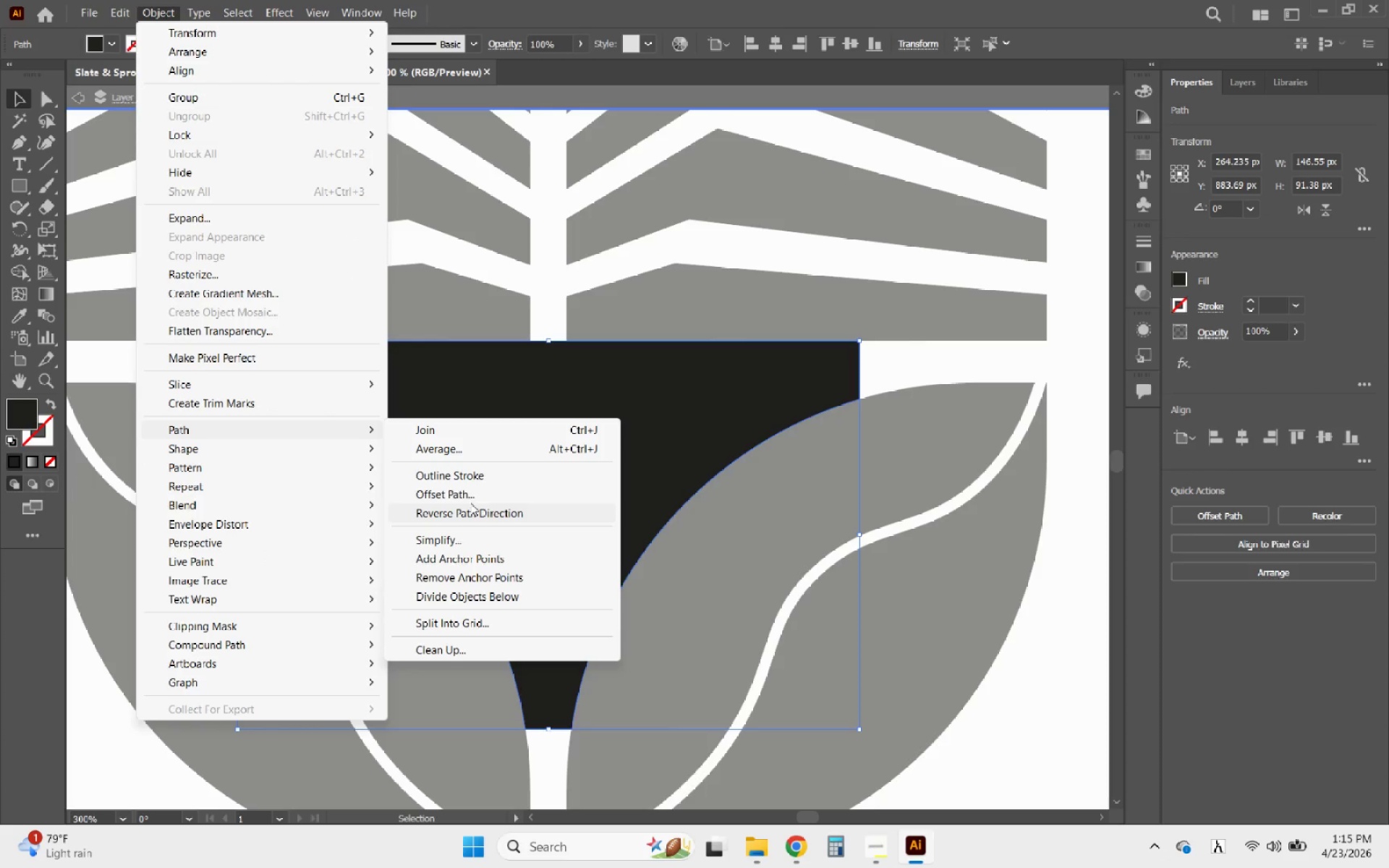 
left_click([456, 495])
 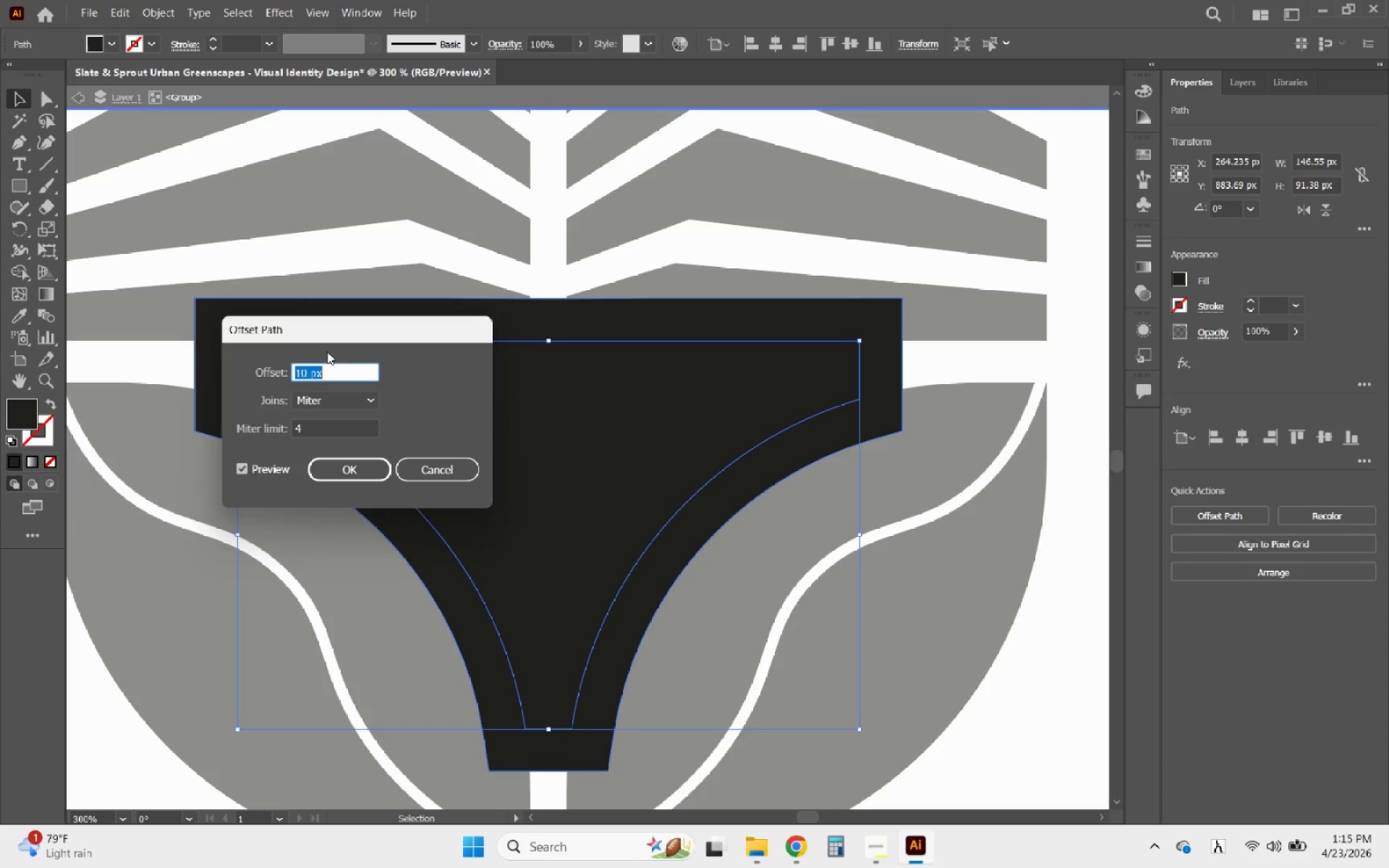 
scroll: coordinate [328, 370], scroll_direction: down, amount: 22.0
 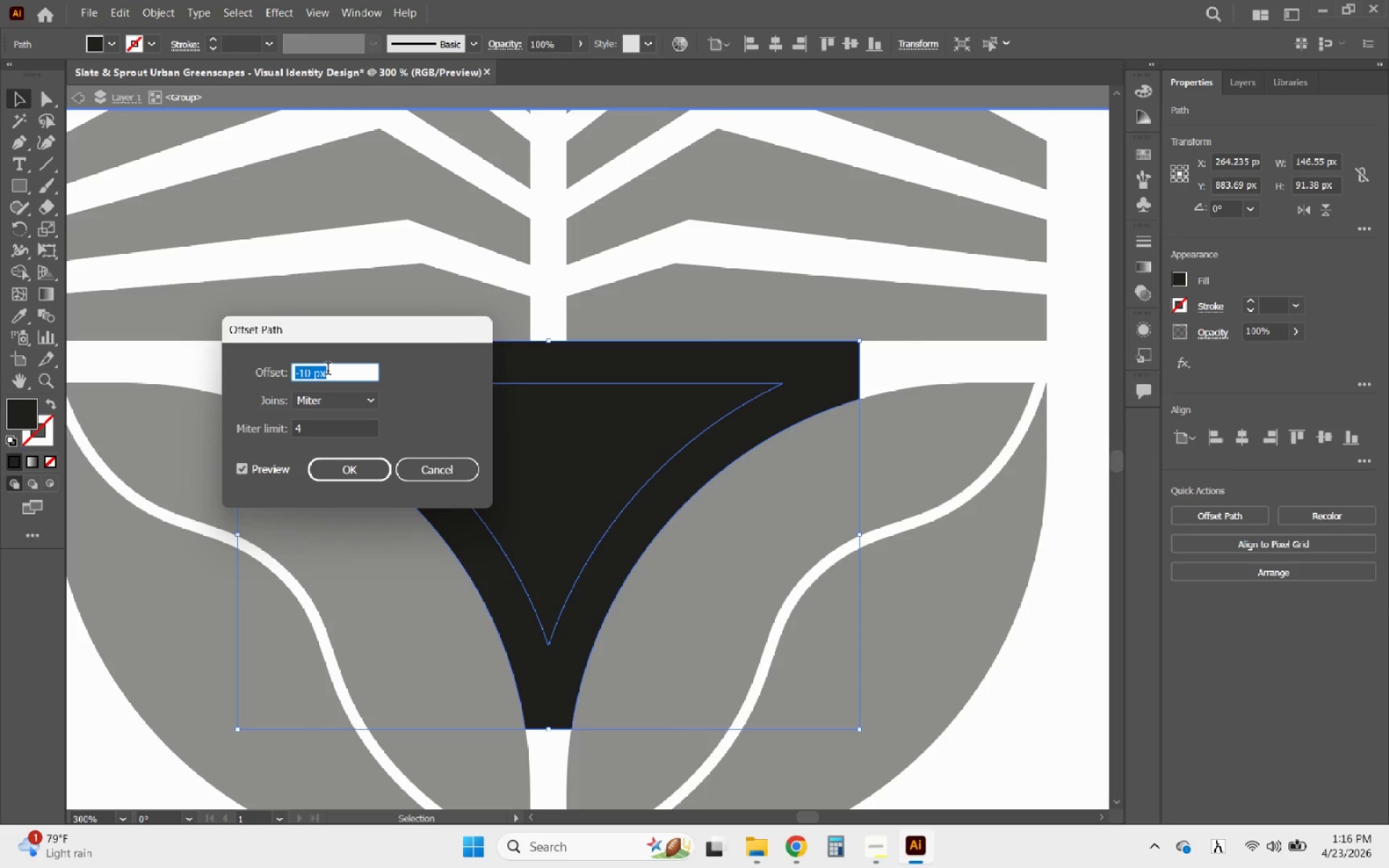 
scroll: coordinate [328, 370], scroll_direction: up, amount: 2.0
 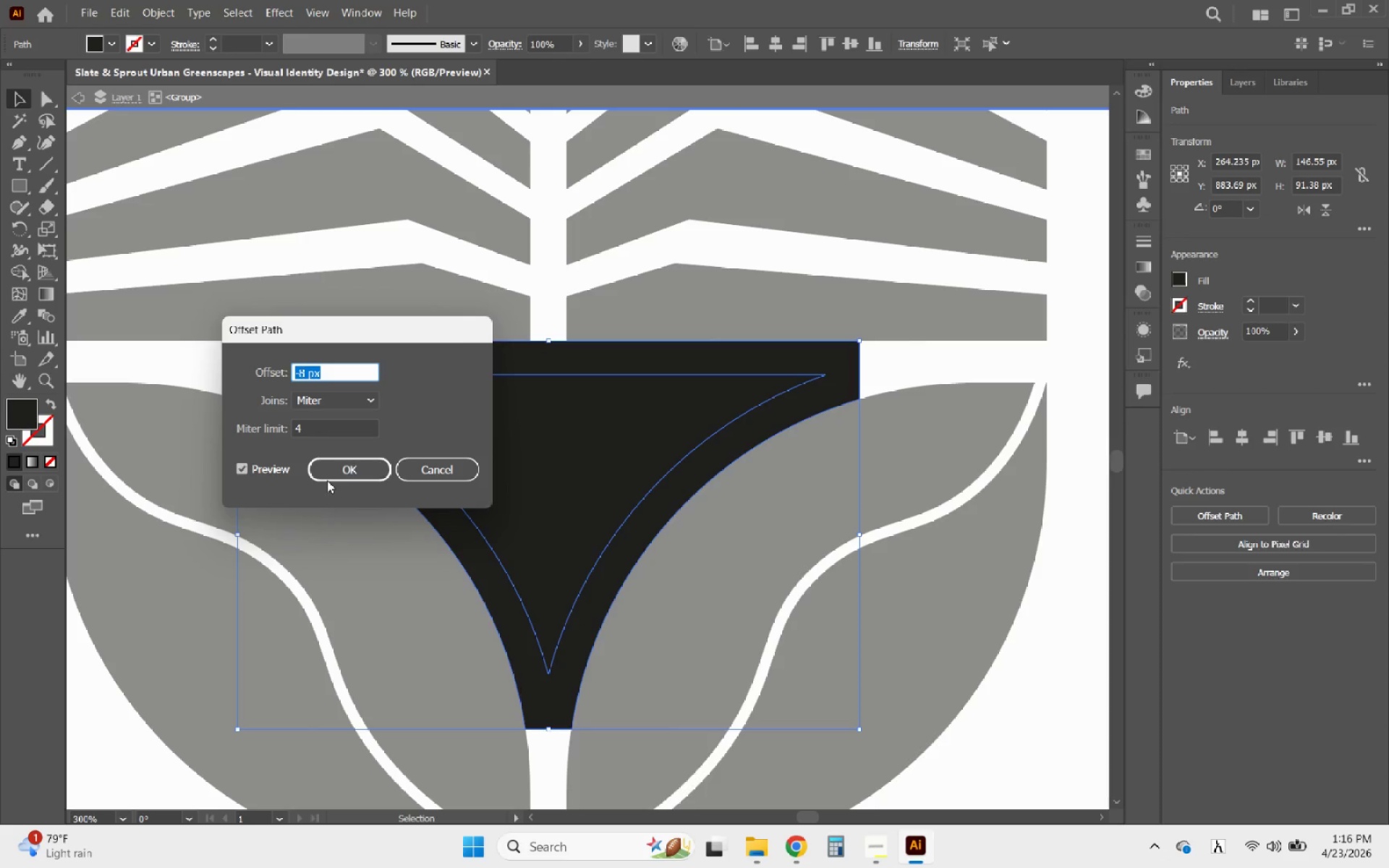 
left_click([353, 468])
 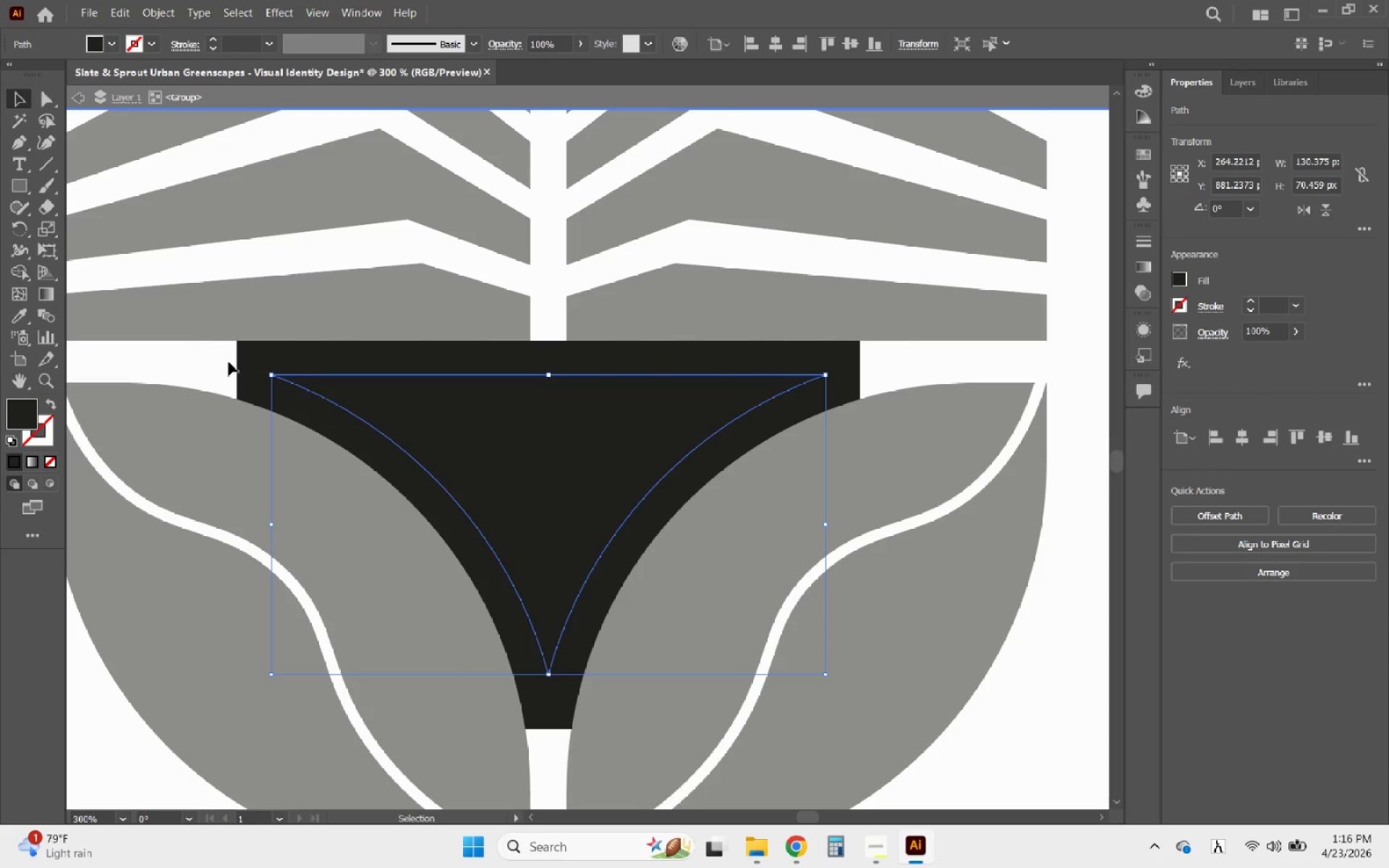 
left_click([241, 374])
 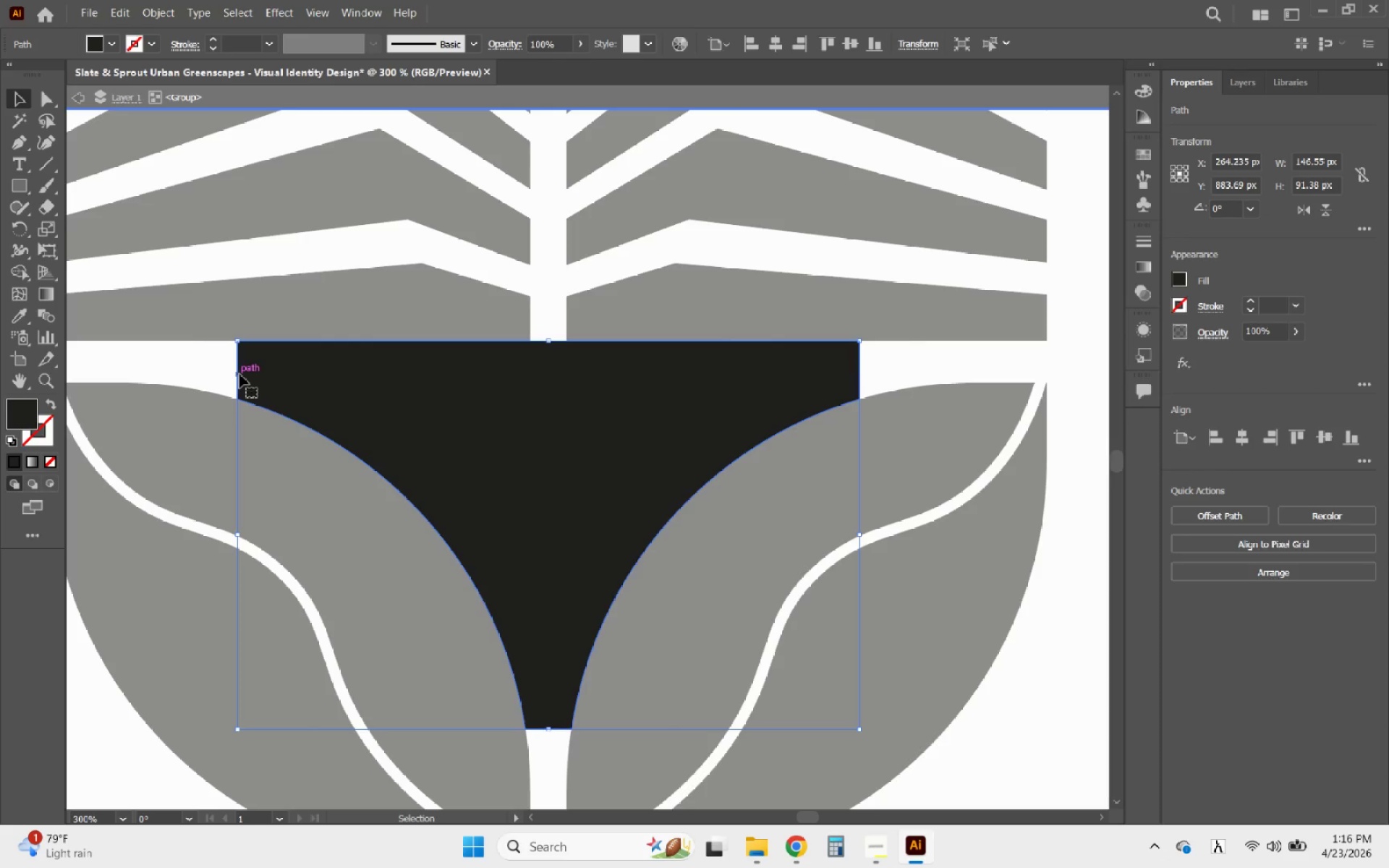 
key(Delete)
 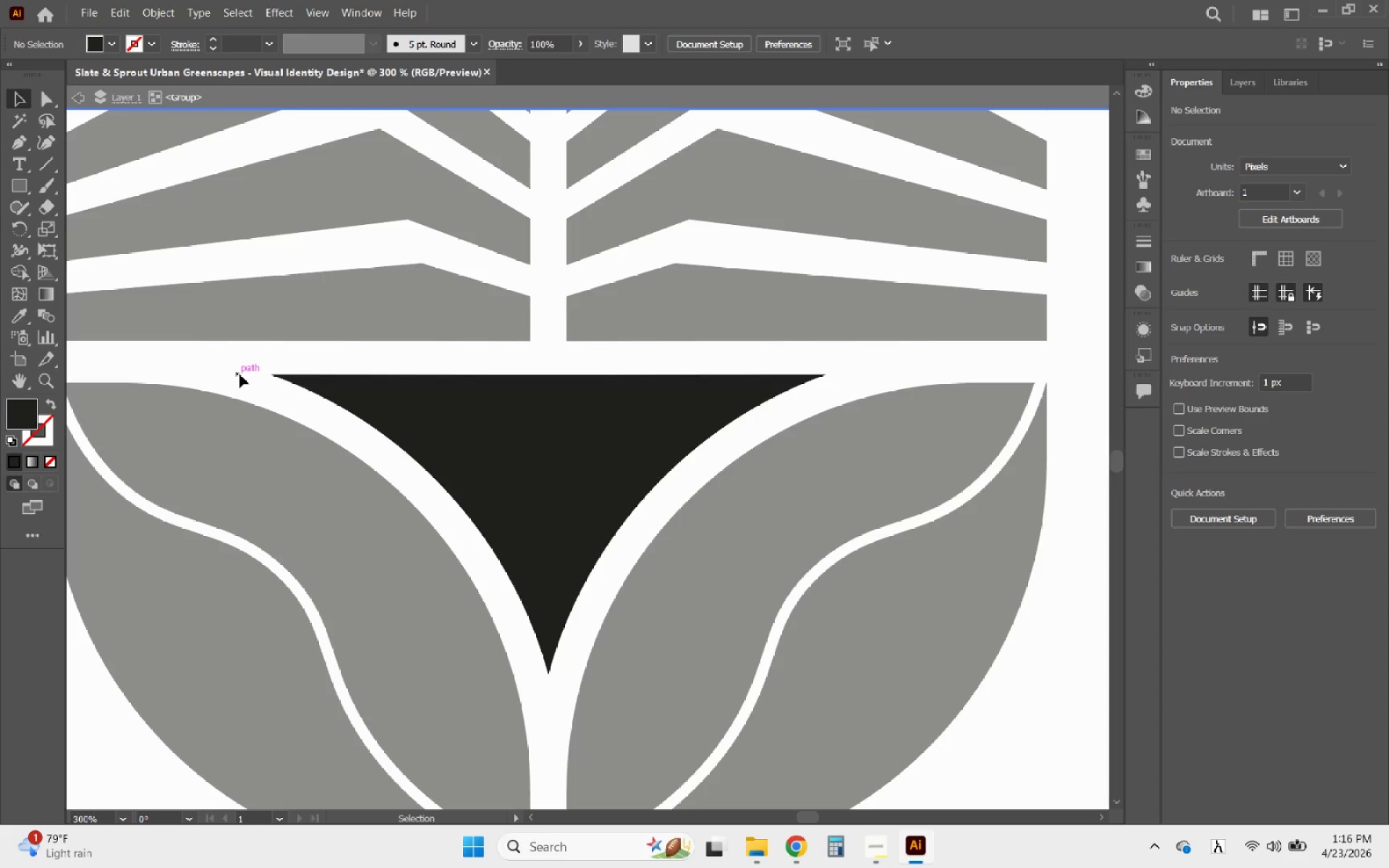 
double_click([239, 374])
 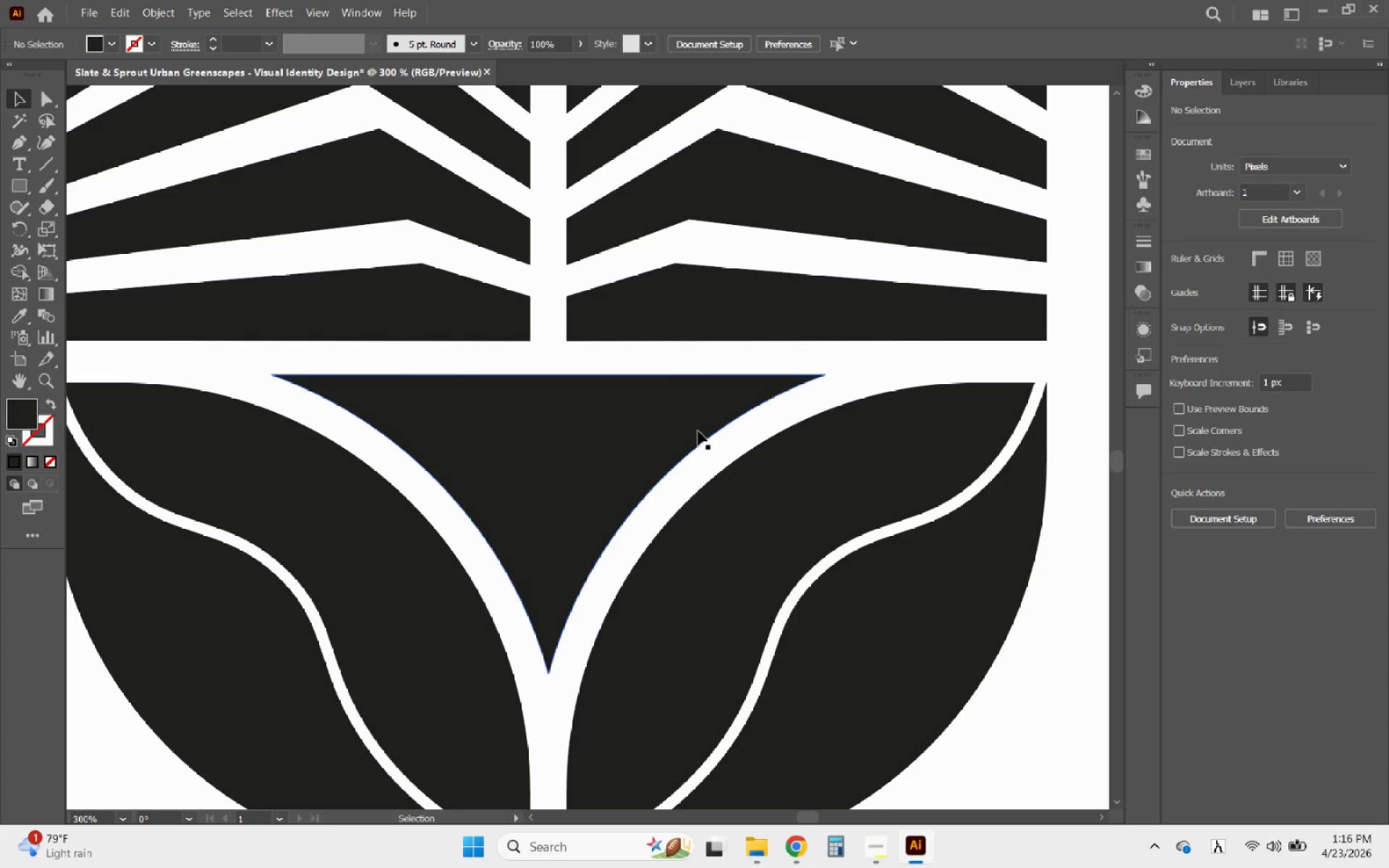 
left_click([697, 431])
 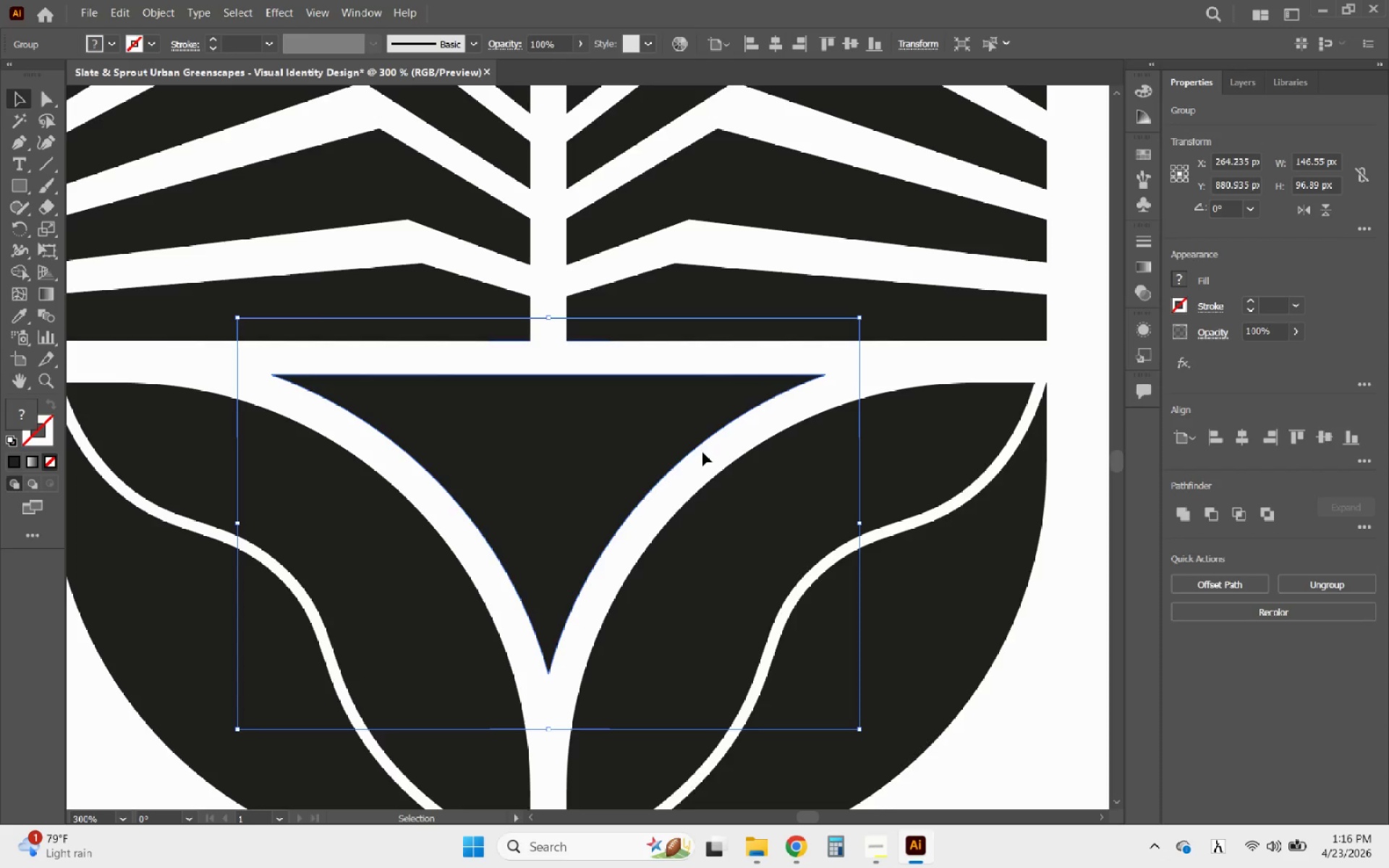 
hold_key(key=AltLeft, duration=0.48)
scroll: coordinate [617, 452], scroll_direction: down, amount: 4.0
 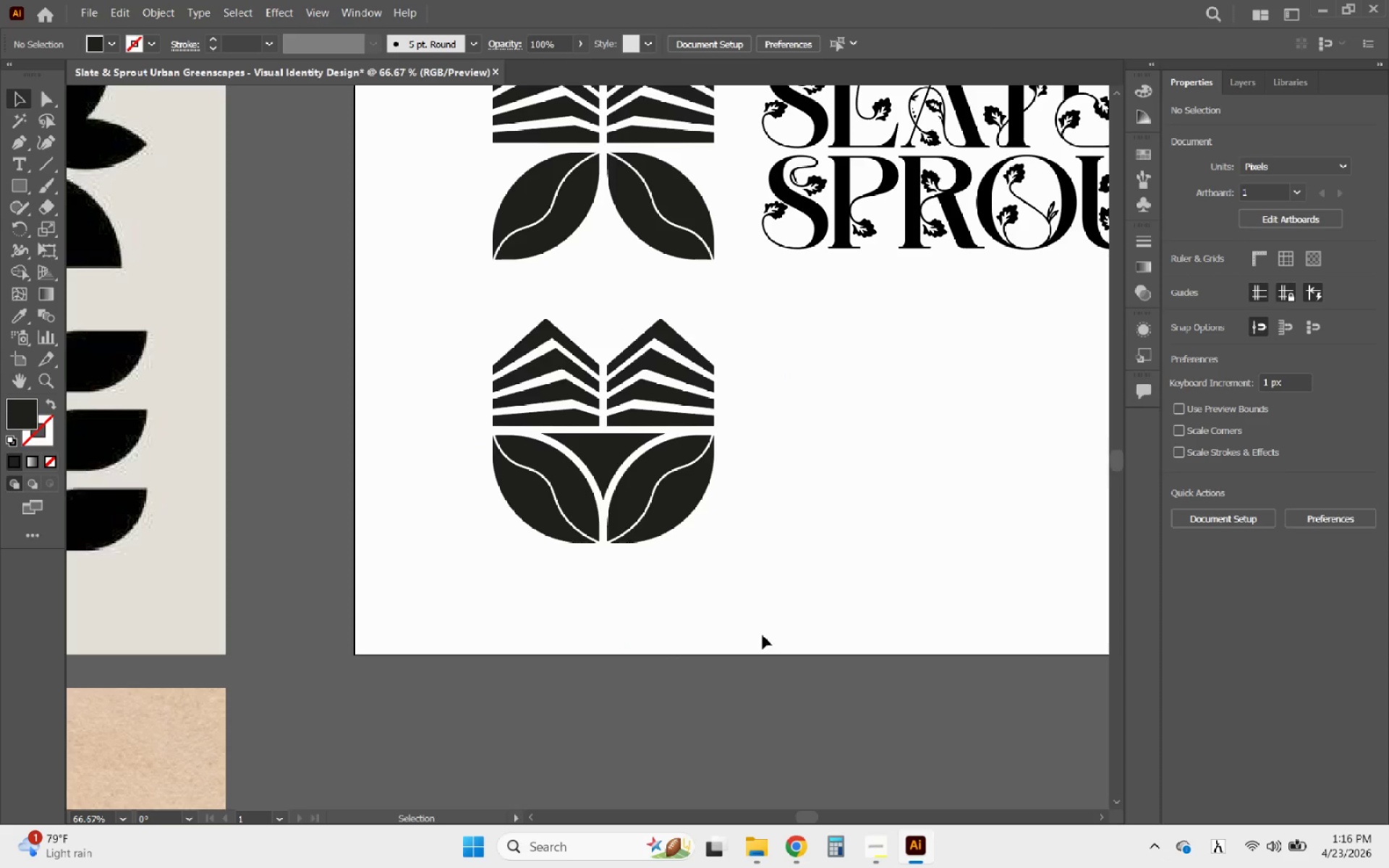 
hold_key(key=AltLeft, duration=0.39)
 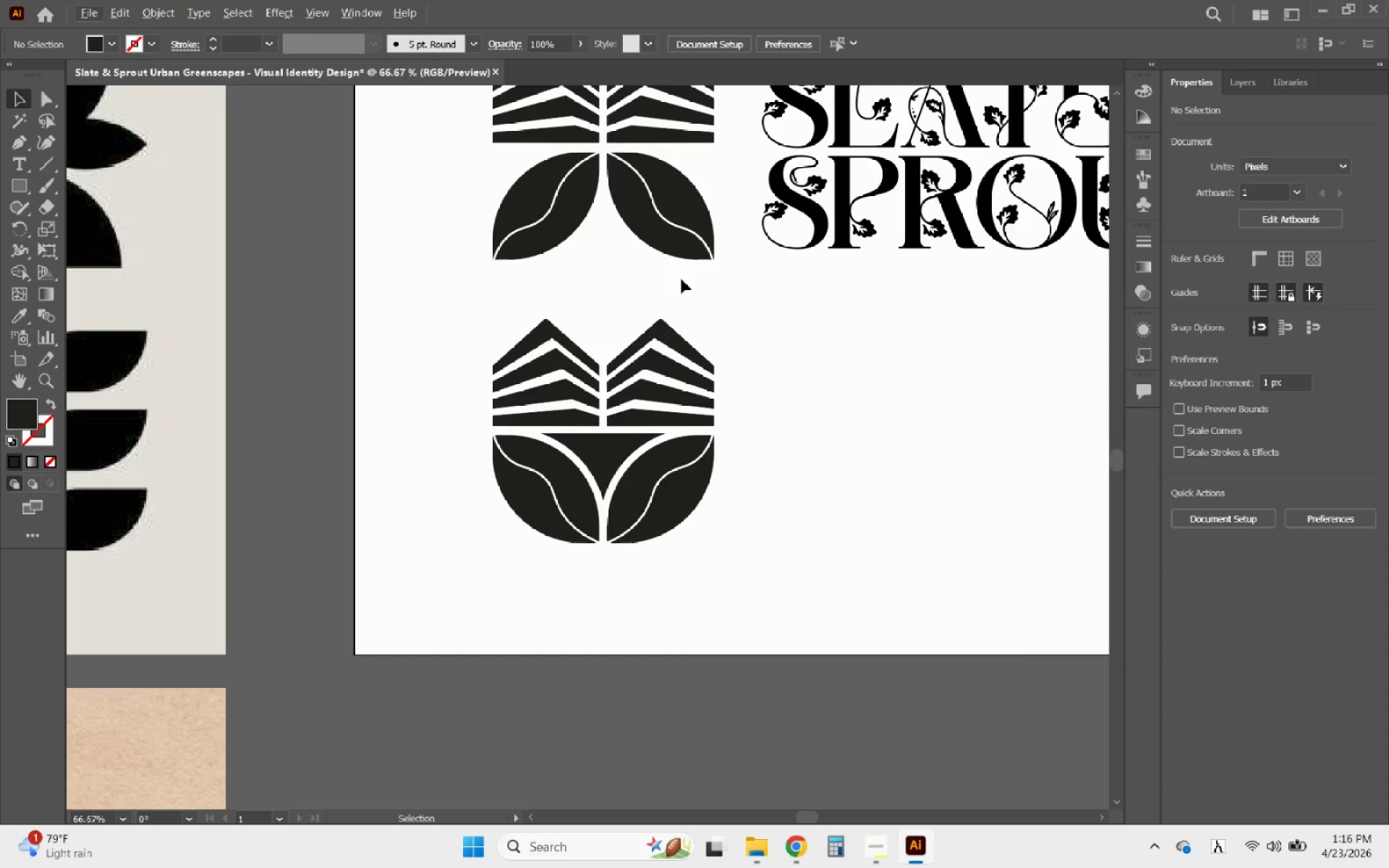 
hold_key(key=AltLeft, duration=1.19)
scroll: coordinate [530, 522], scroll_direction: none, amount: 0.0
 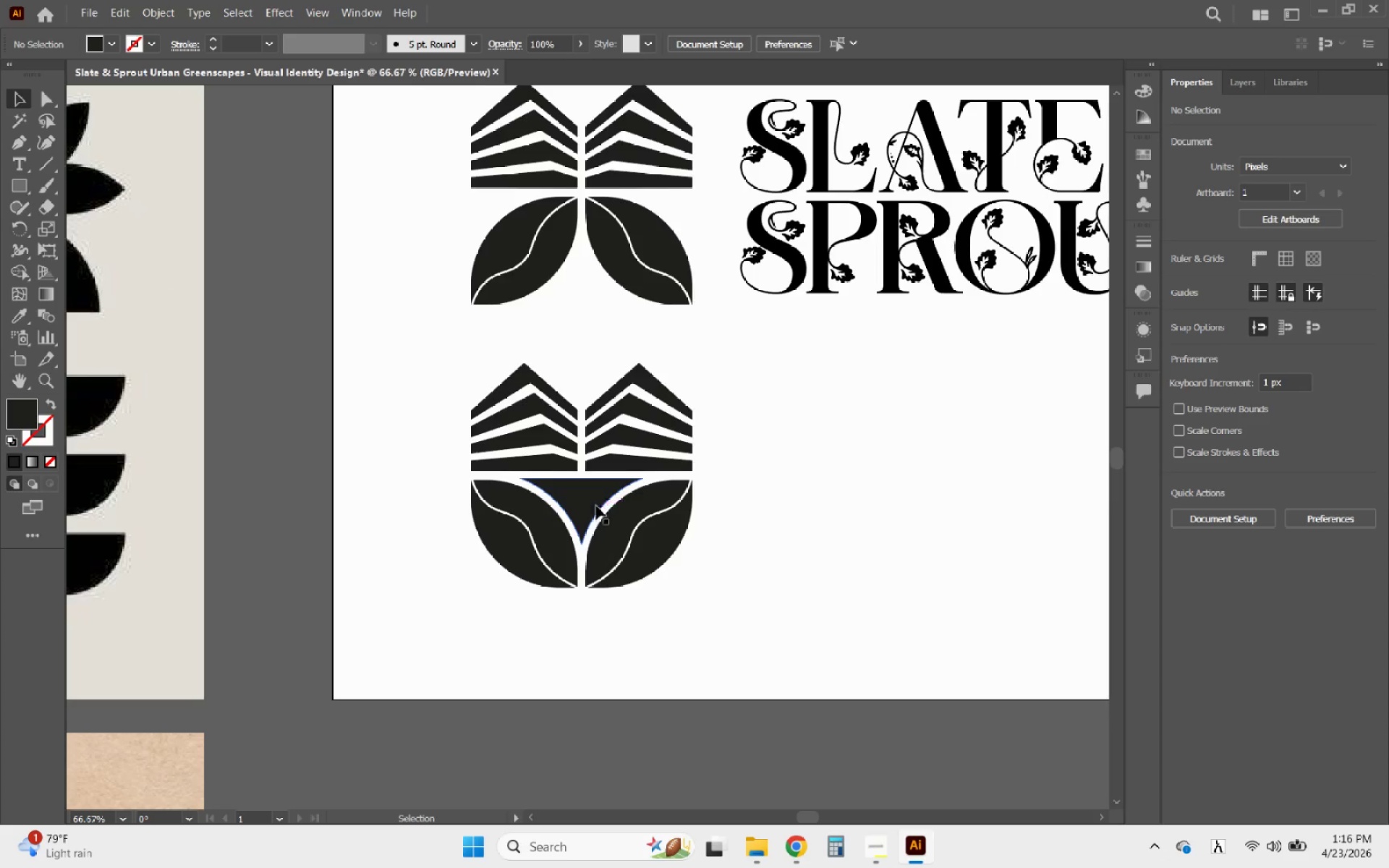 
left_click([586, 504])
 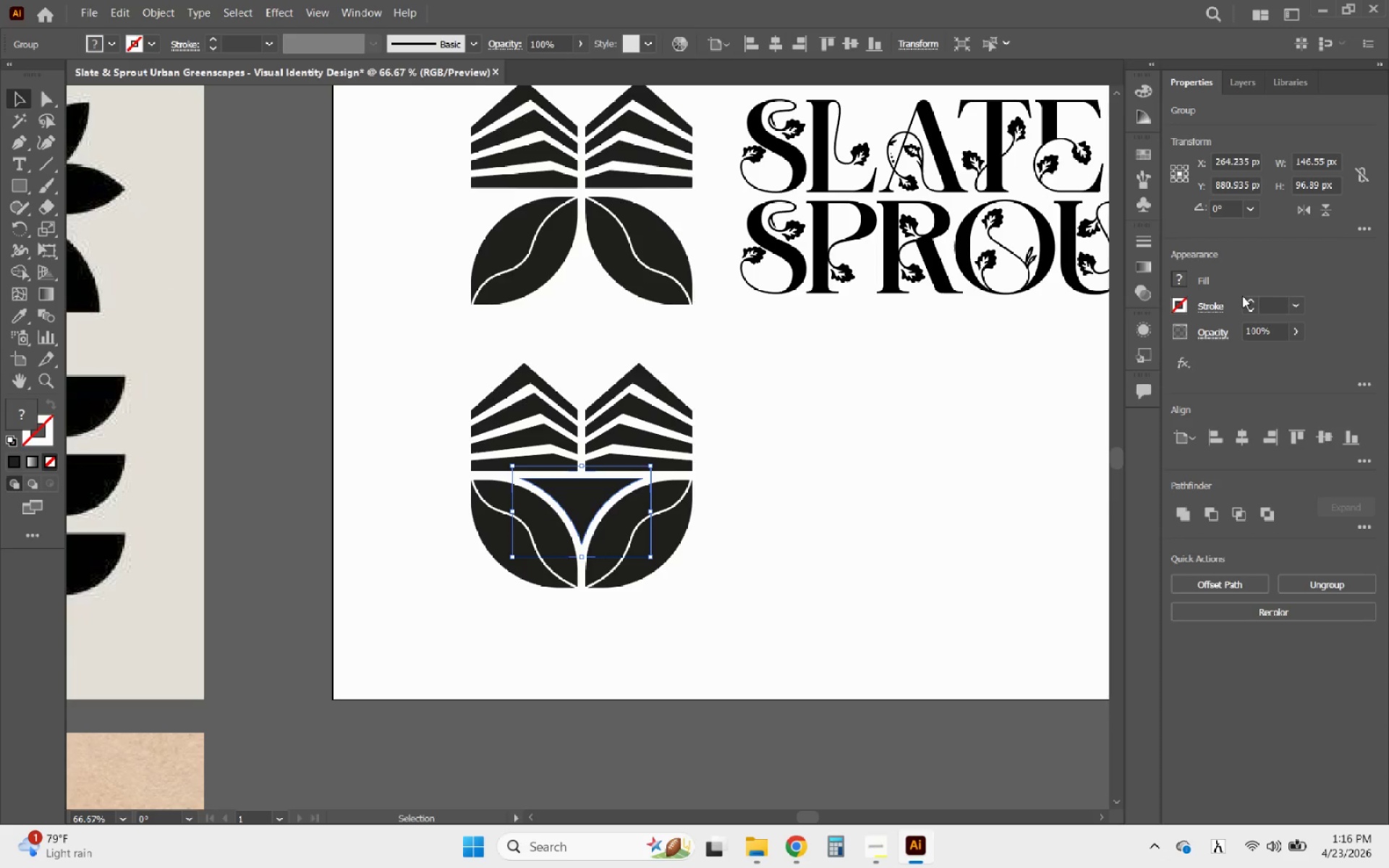 
double_click([1254, 300])
 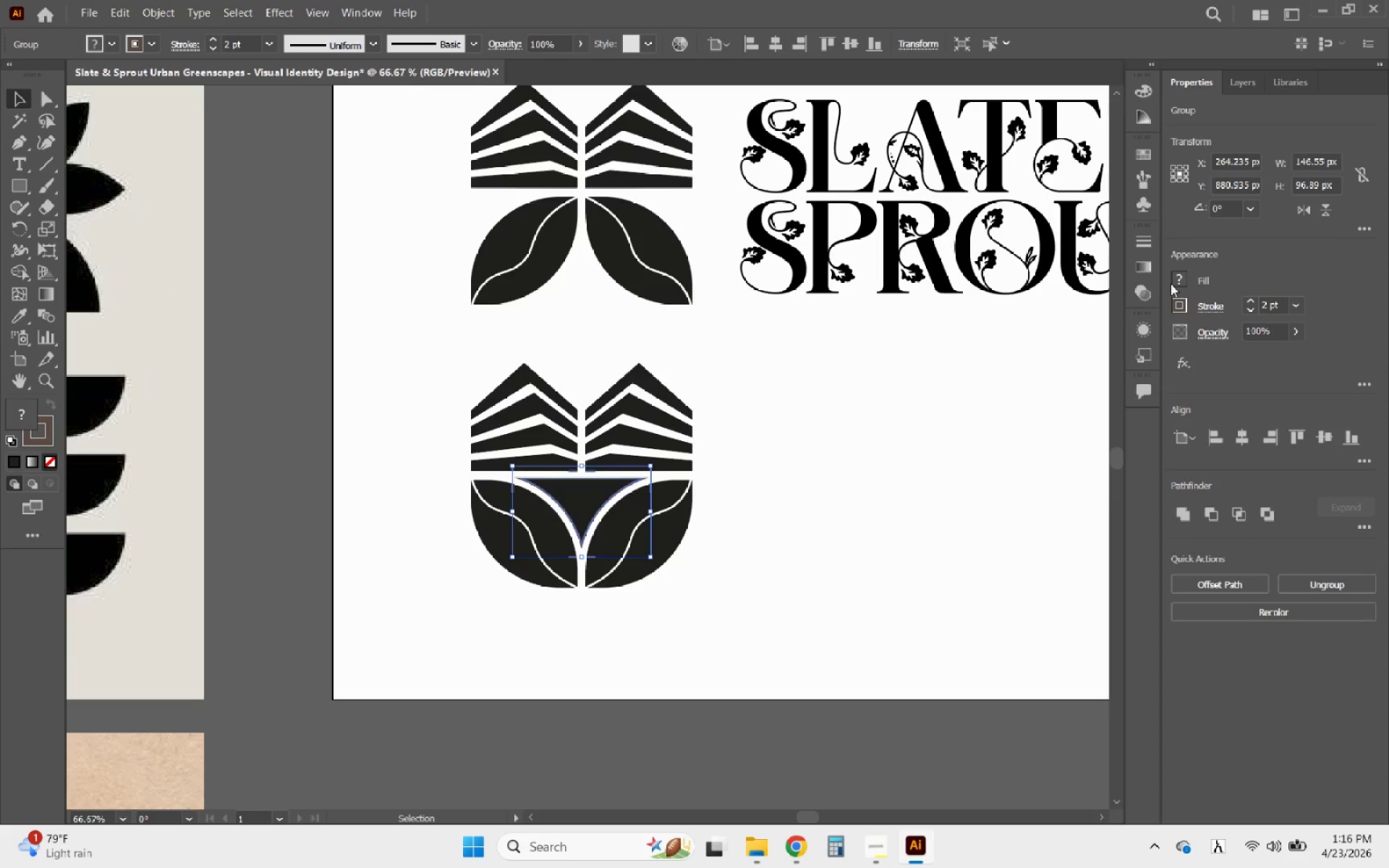 
left_click([1176, 283])
 